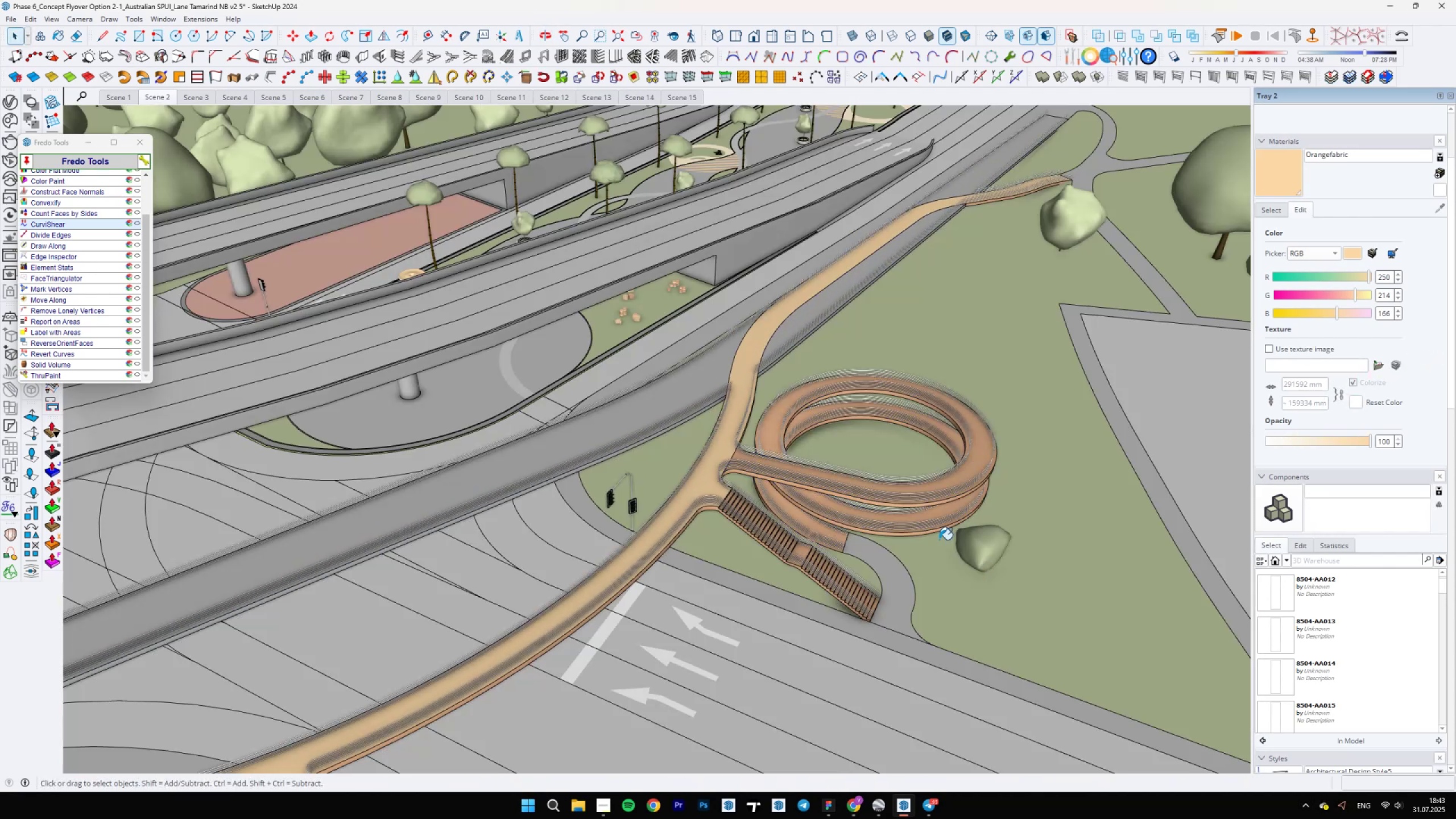 
key(Shift+ShiftLeft)
 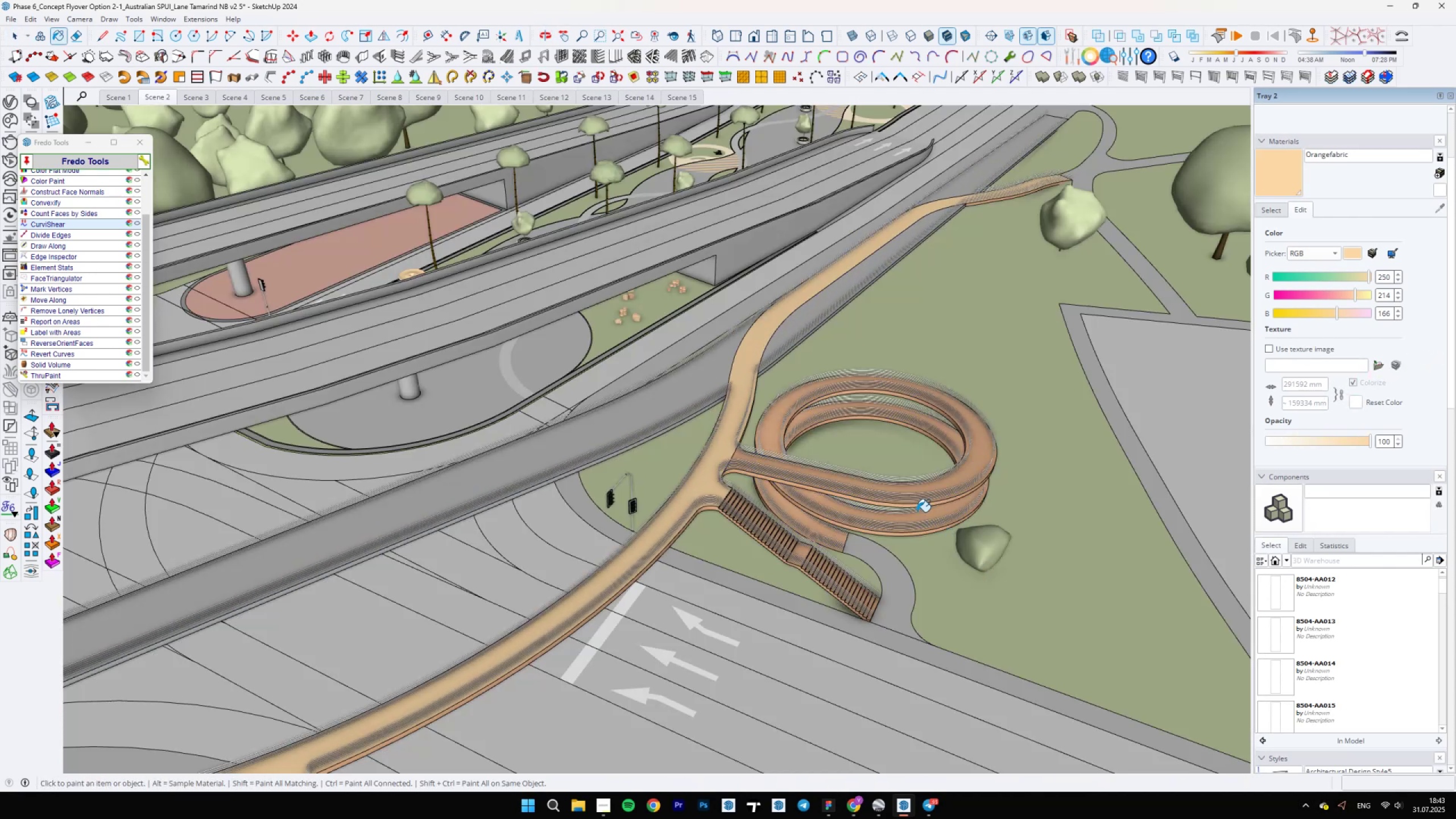 
key(Space)
 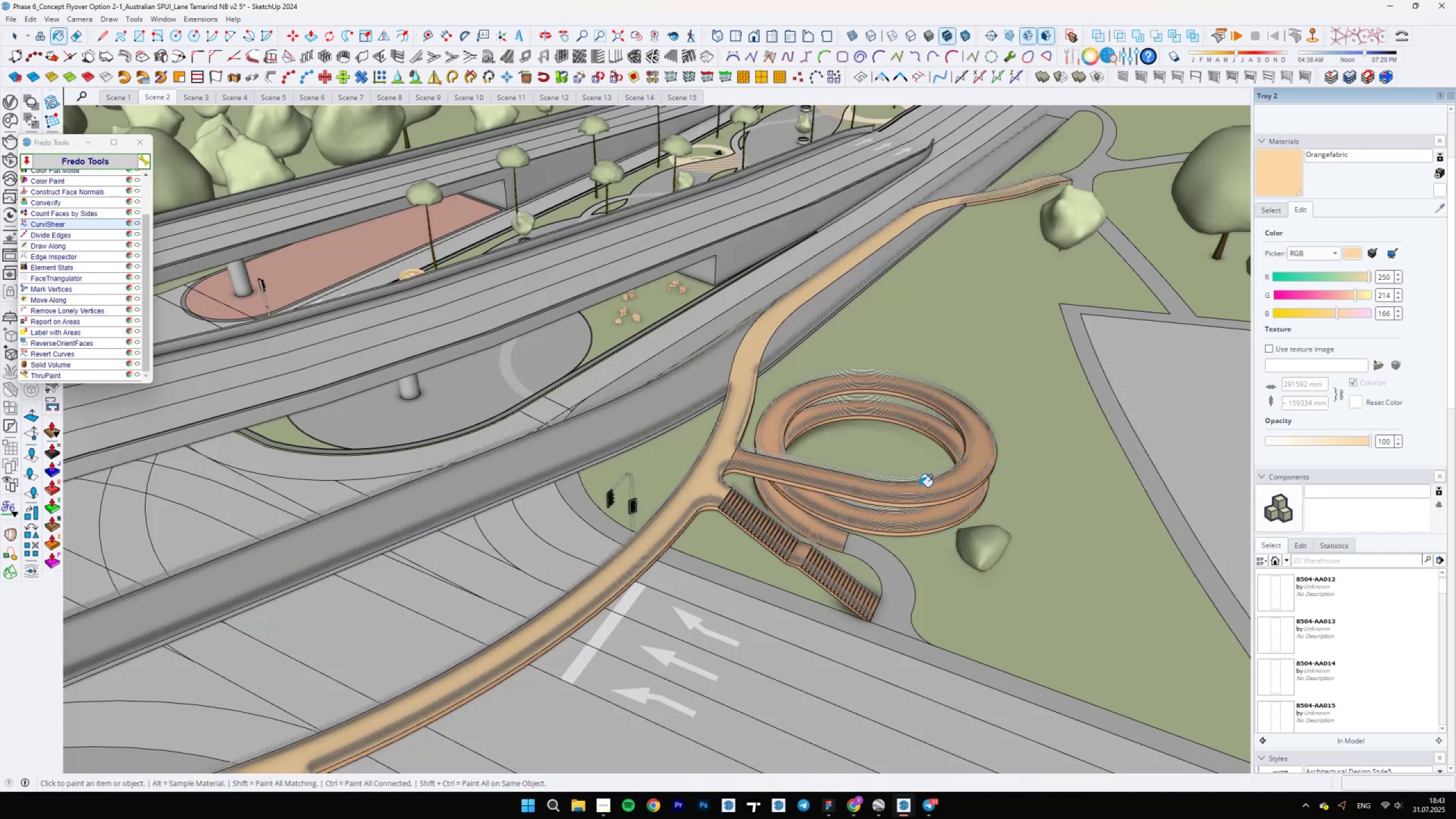 
left_click([919, 487])
 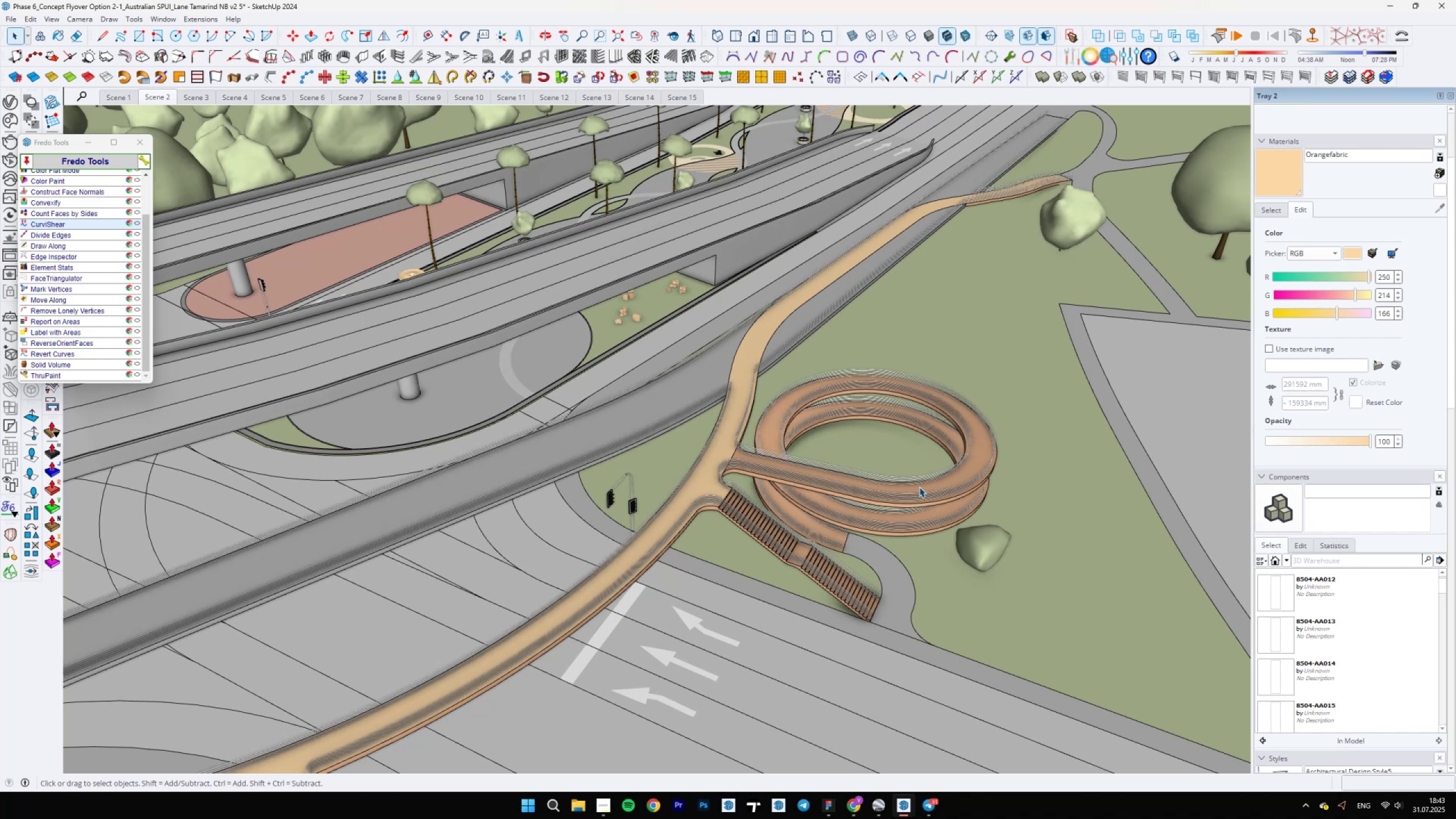 
double_click([919, 487])
 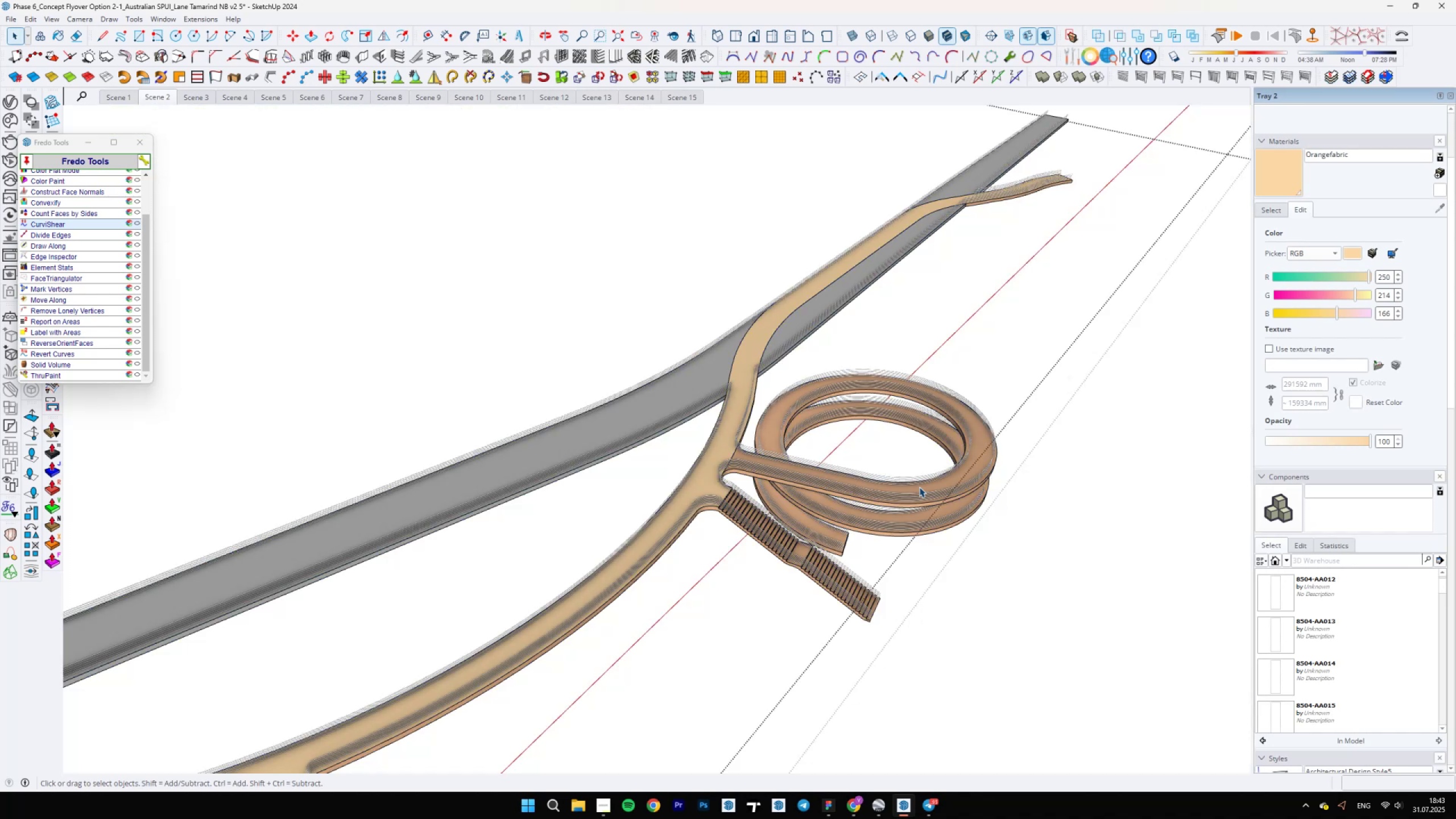 
key(B)
 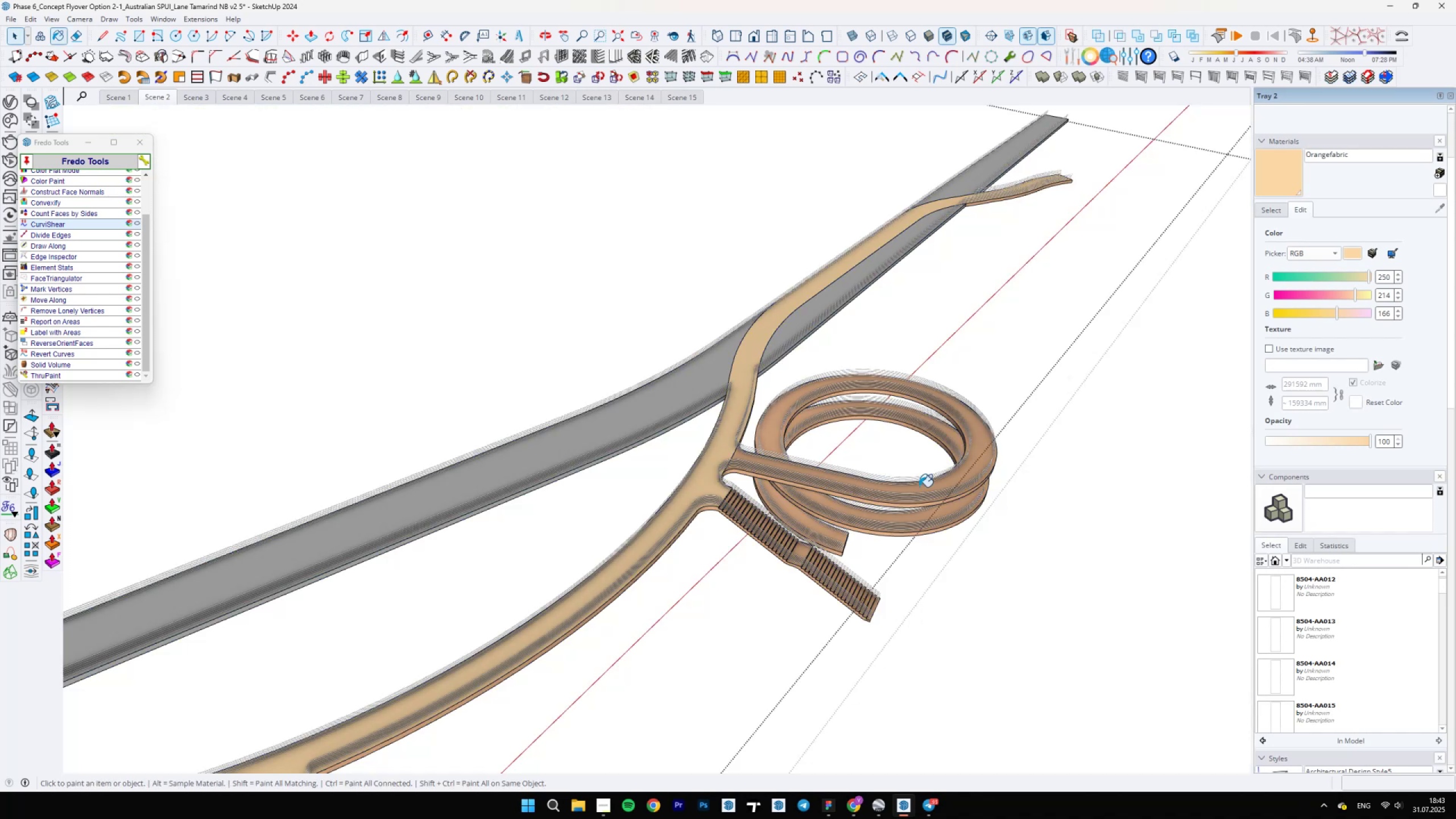 
key(Shift+ShiftLeft)
 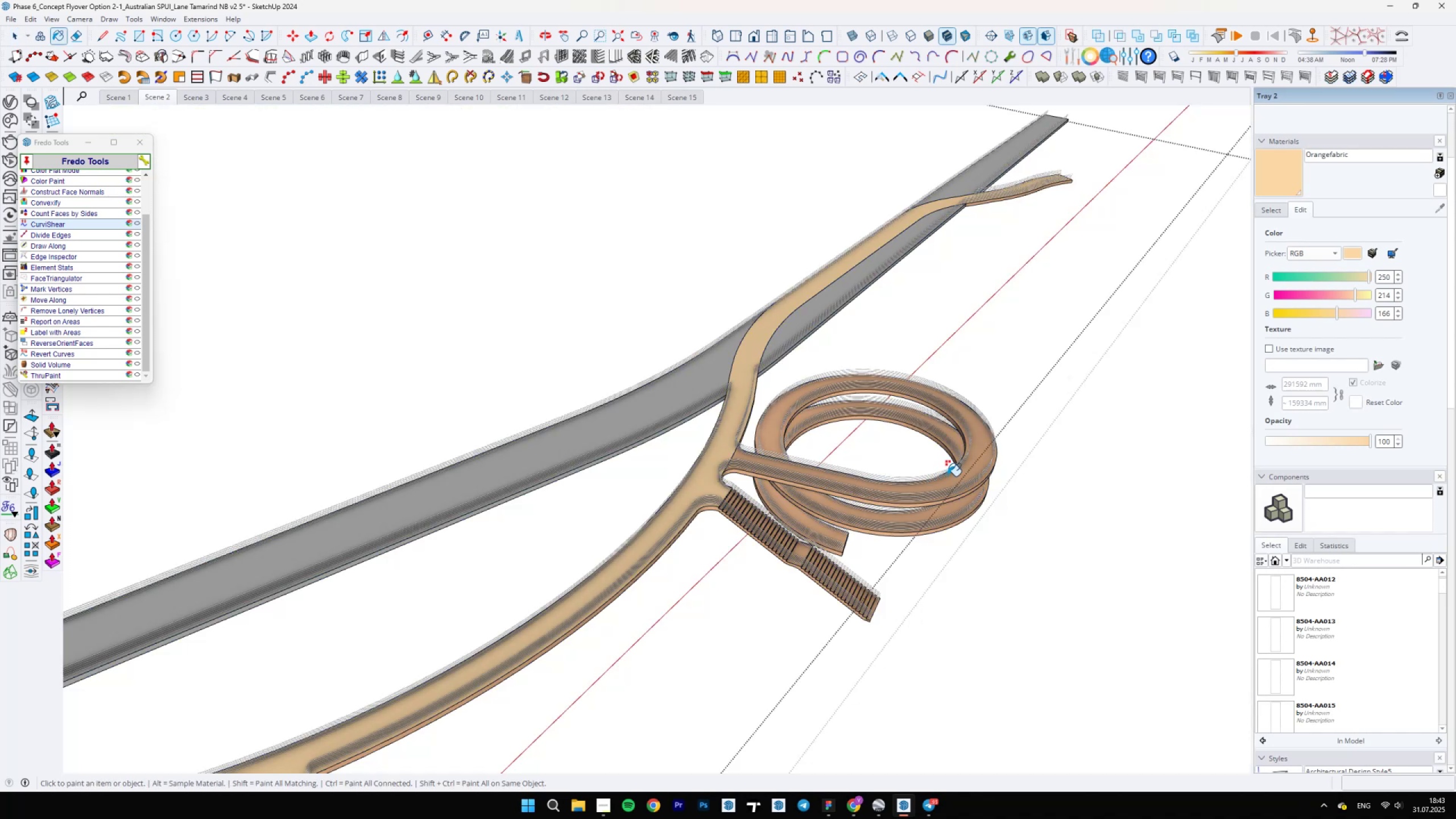 
left_click([950, 476])
 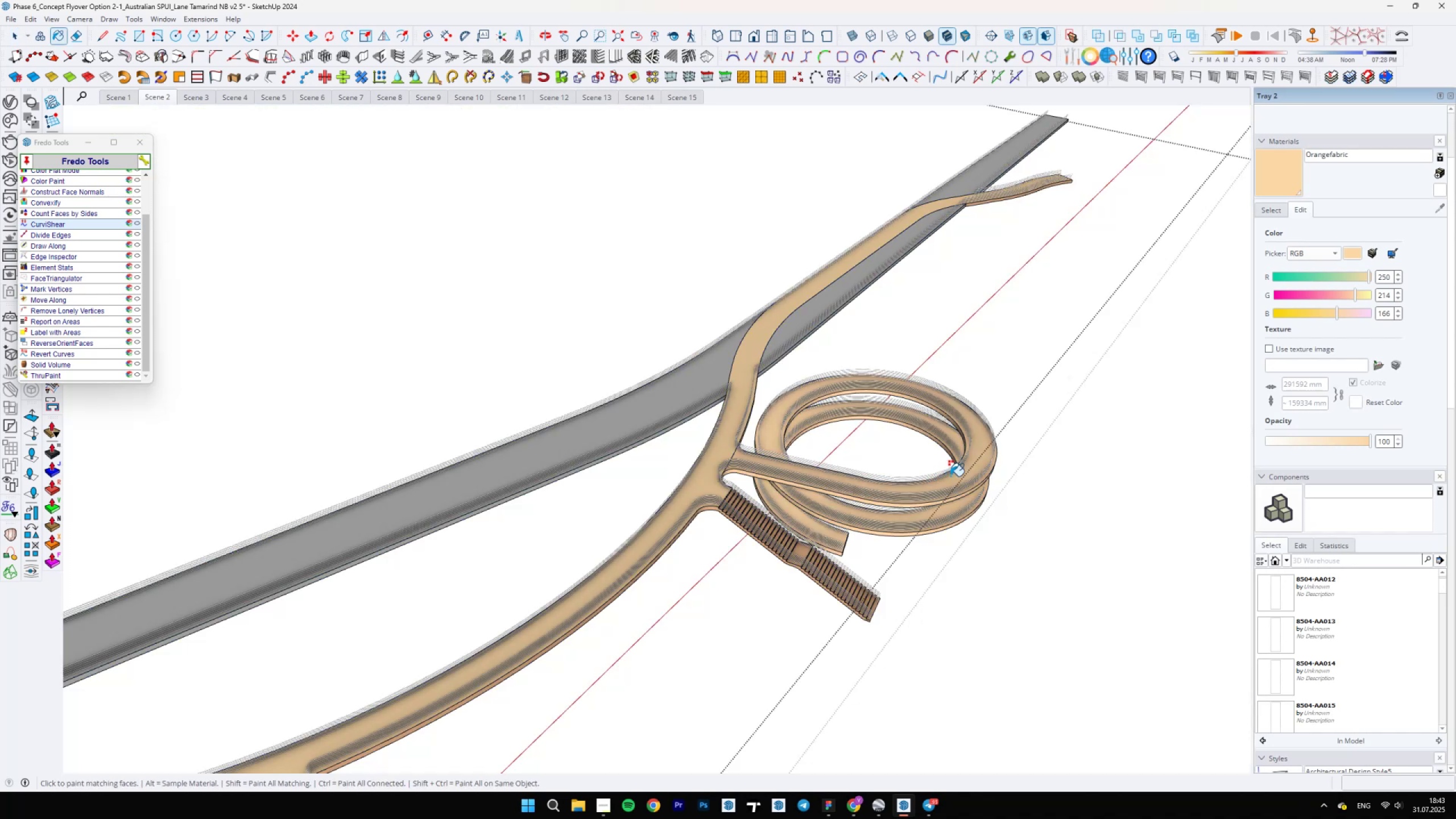 
scroll: coordinate [861, 493], scroll_direction: down, amount: 5.0
 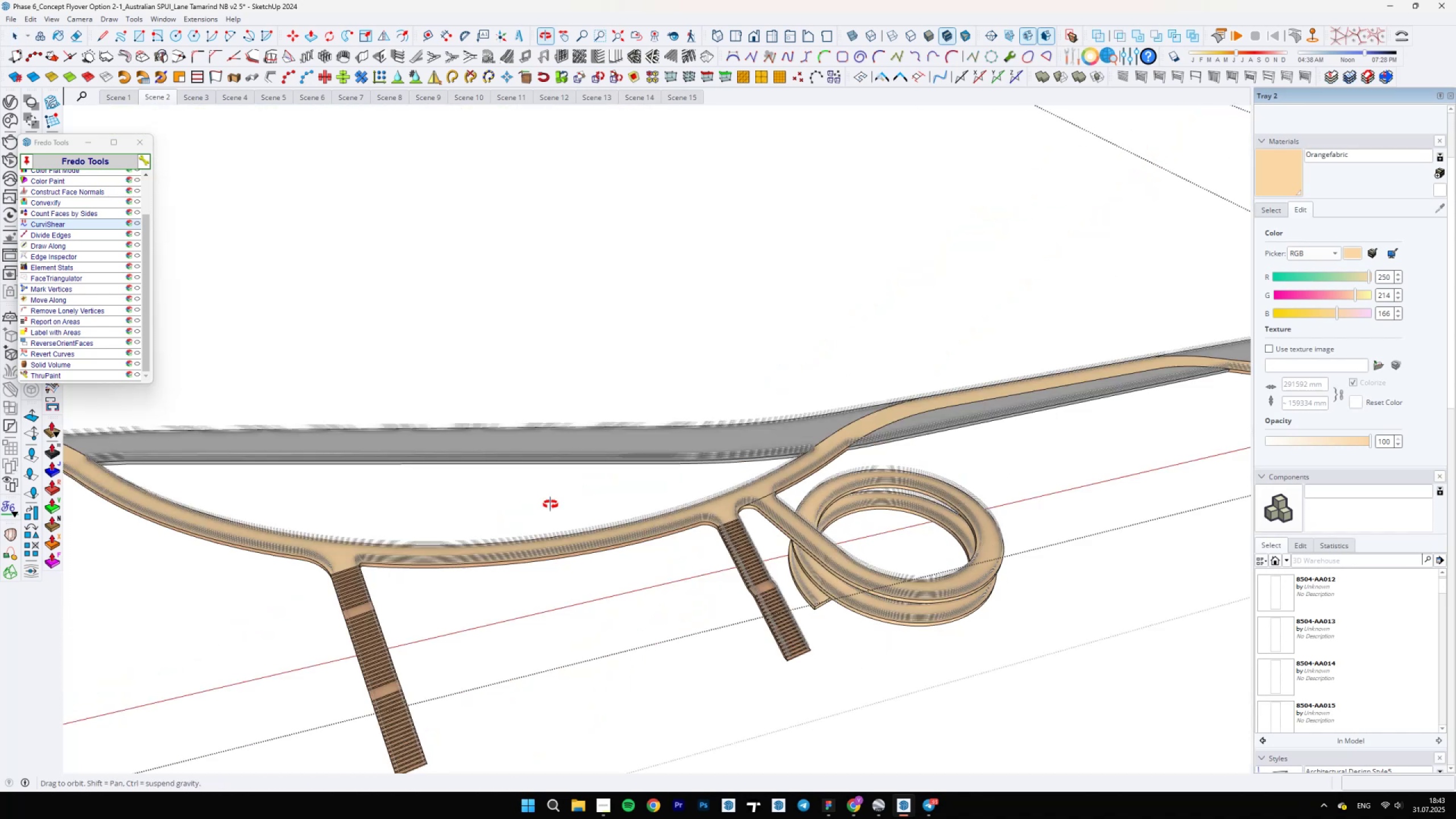 
hold_key(key=ShiftLeft, duration=0.45)
 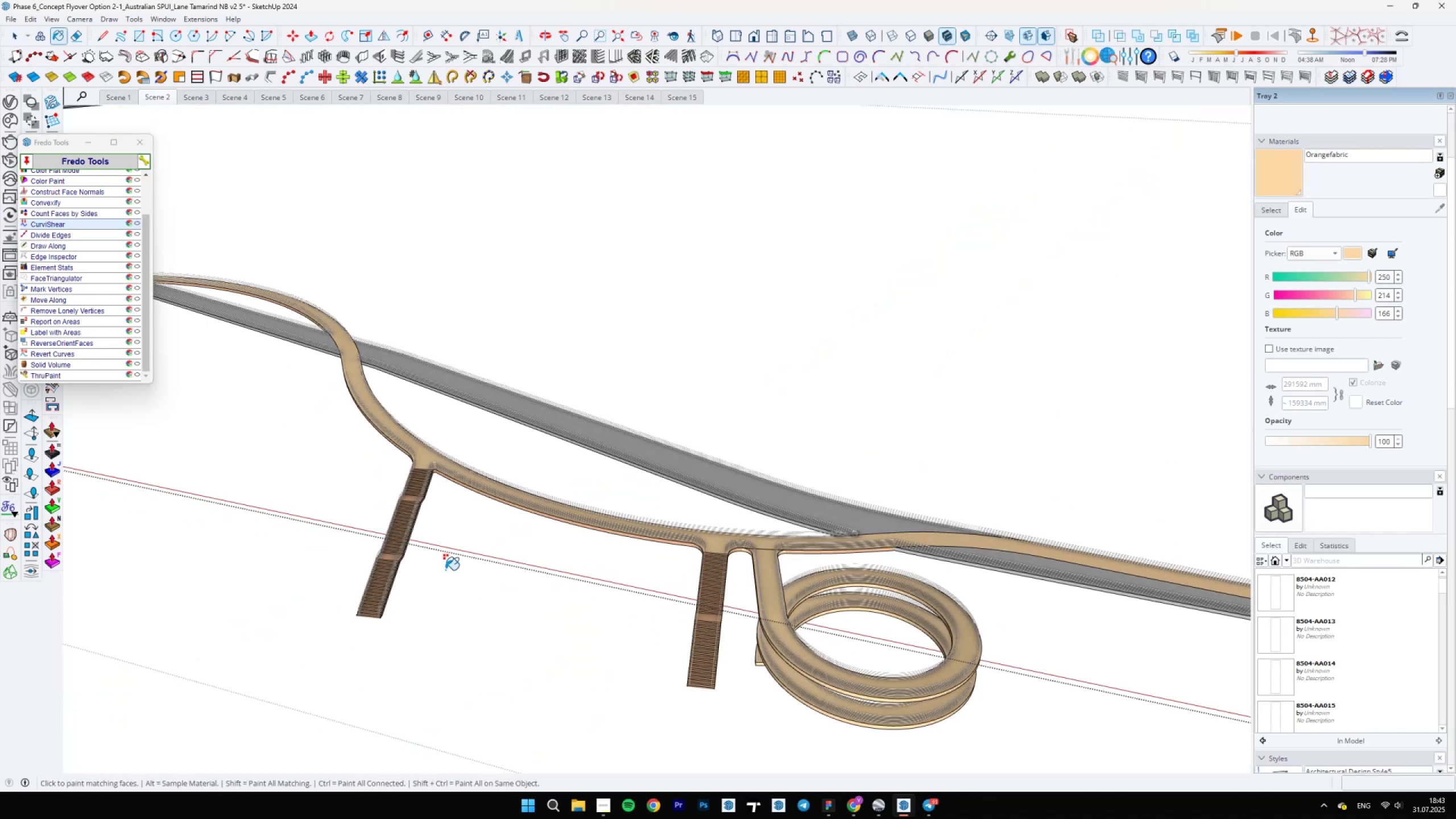 
scroll: coordinate [475, 524], scroll_direction: up, amount: 5.0
 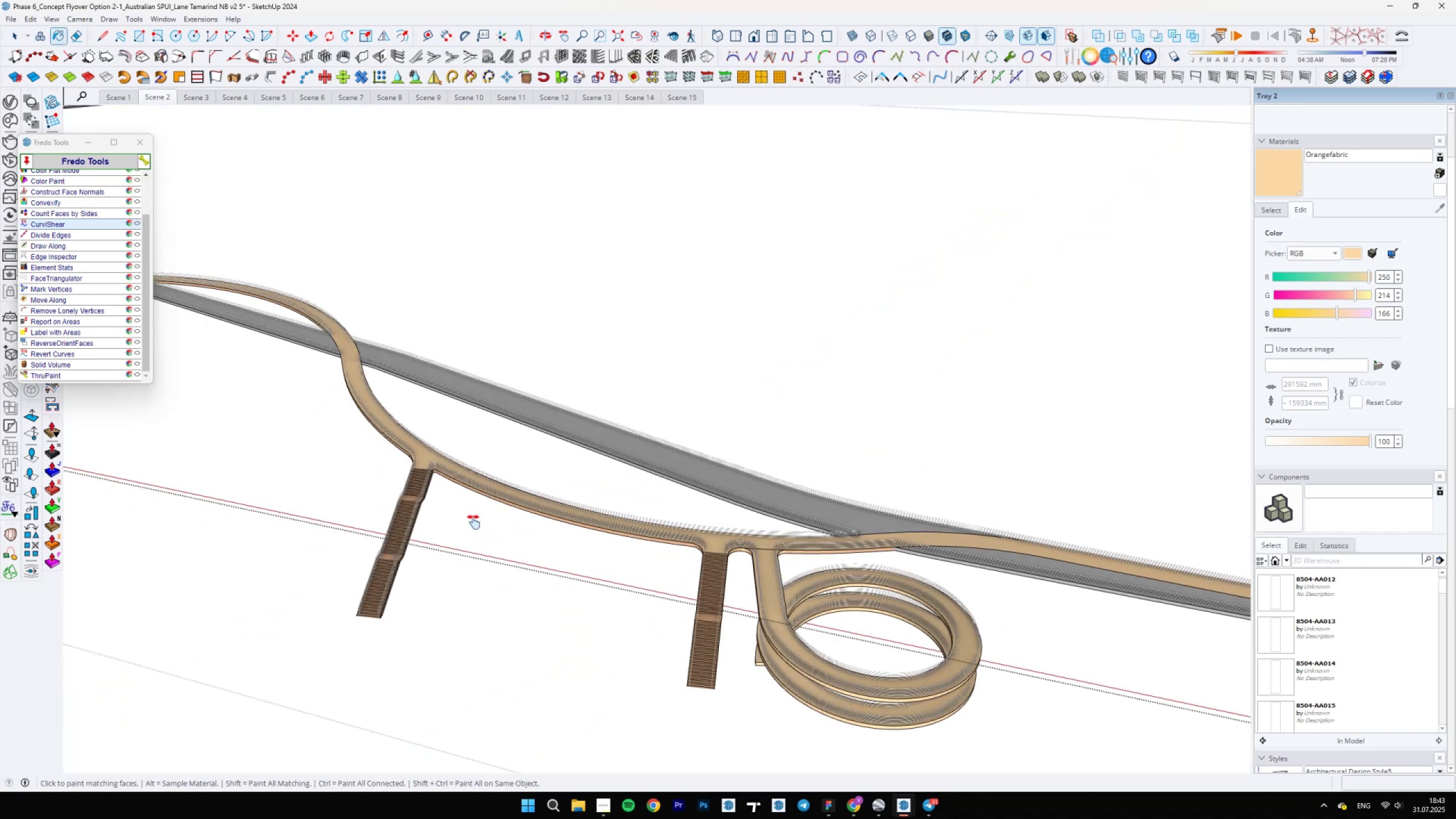 
key(Space)
 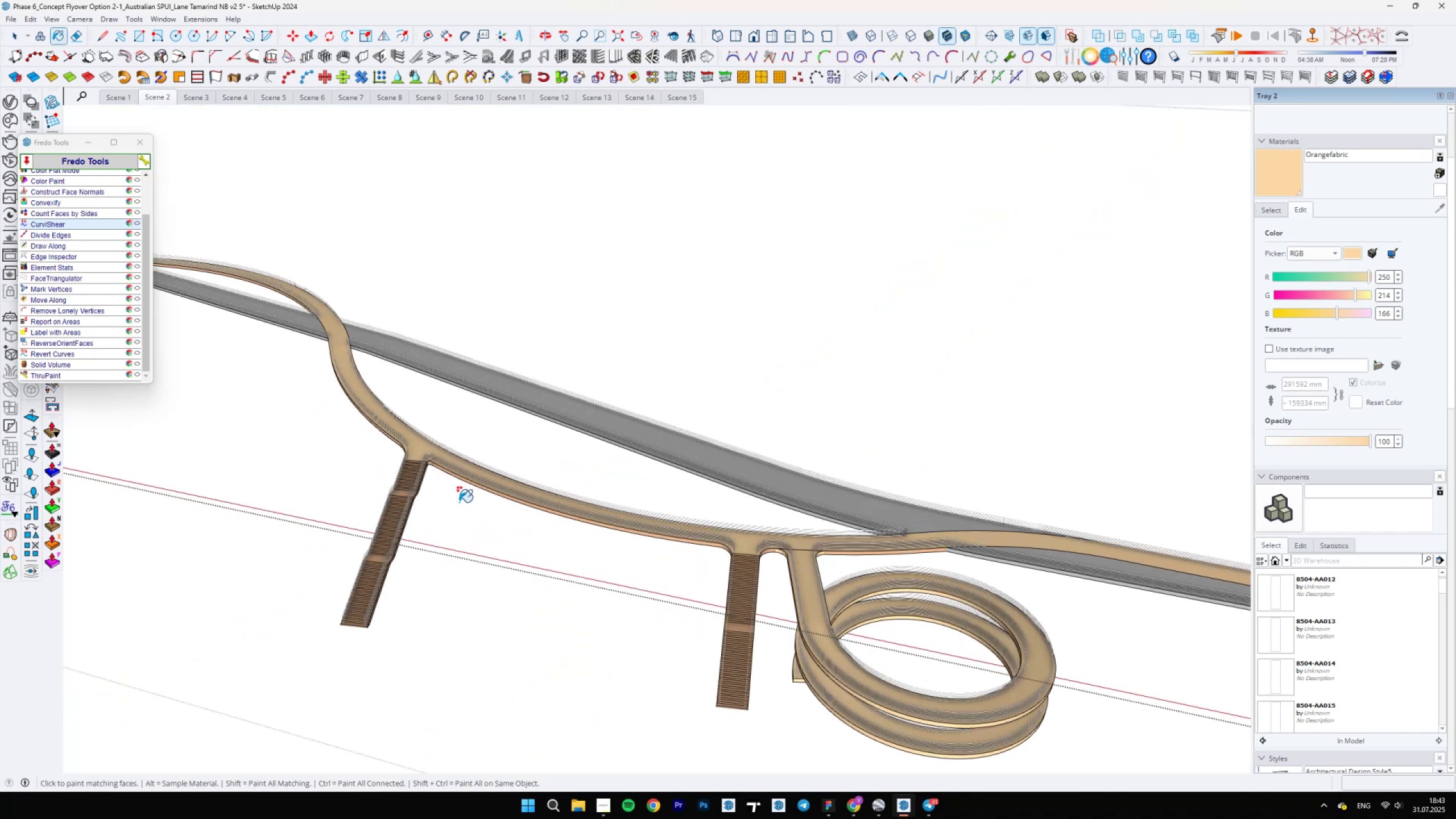 
scroll: coordinate [459, 500], scroll_direction: down, amount: 18.0
 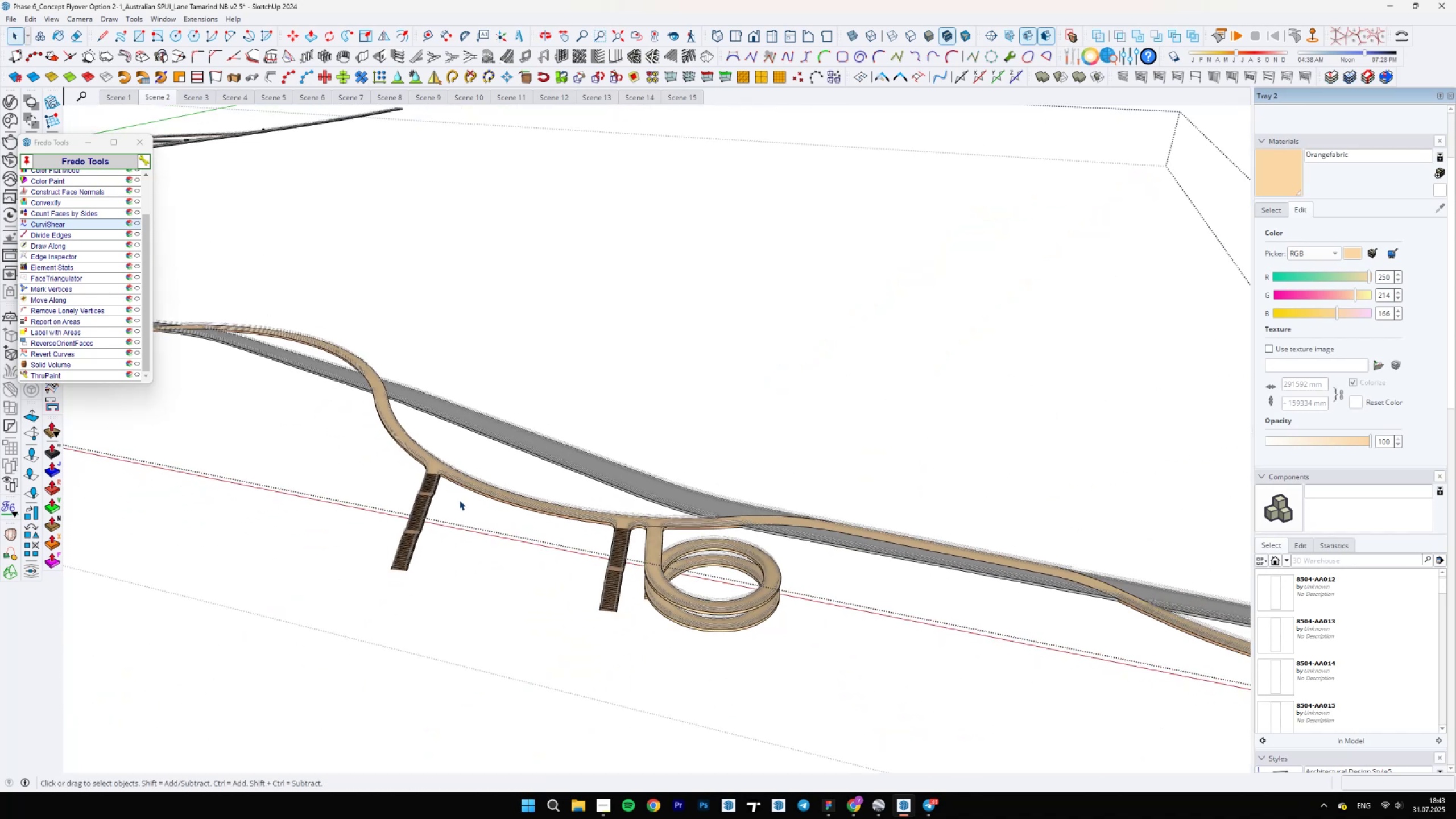 
hold_key(key=ShiftLeft, duration=0.78)
 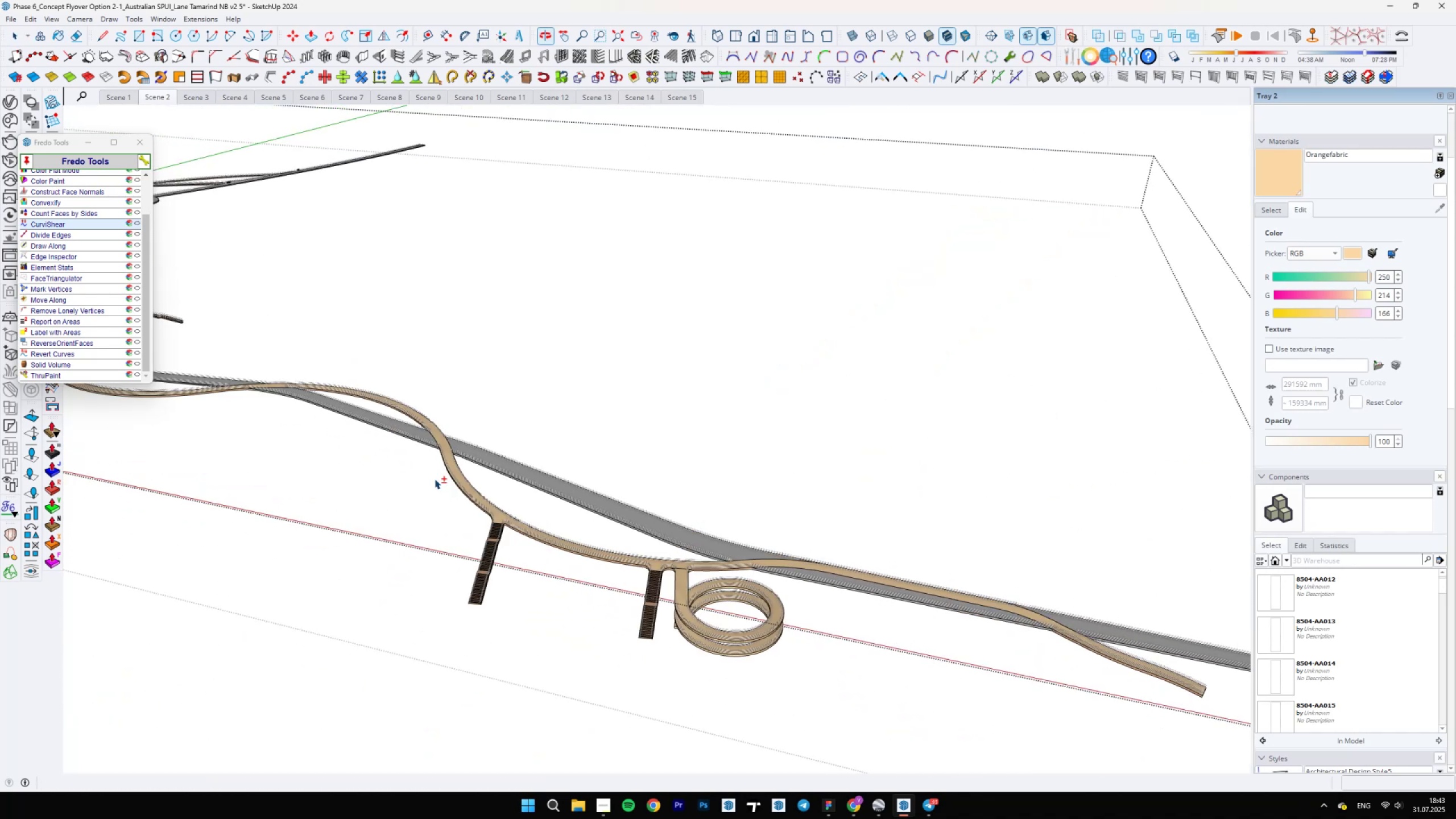 
scroll: coordinate [486, 504], scroll_direction: up, amount: 4.0
 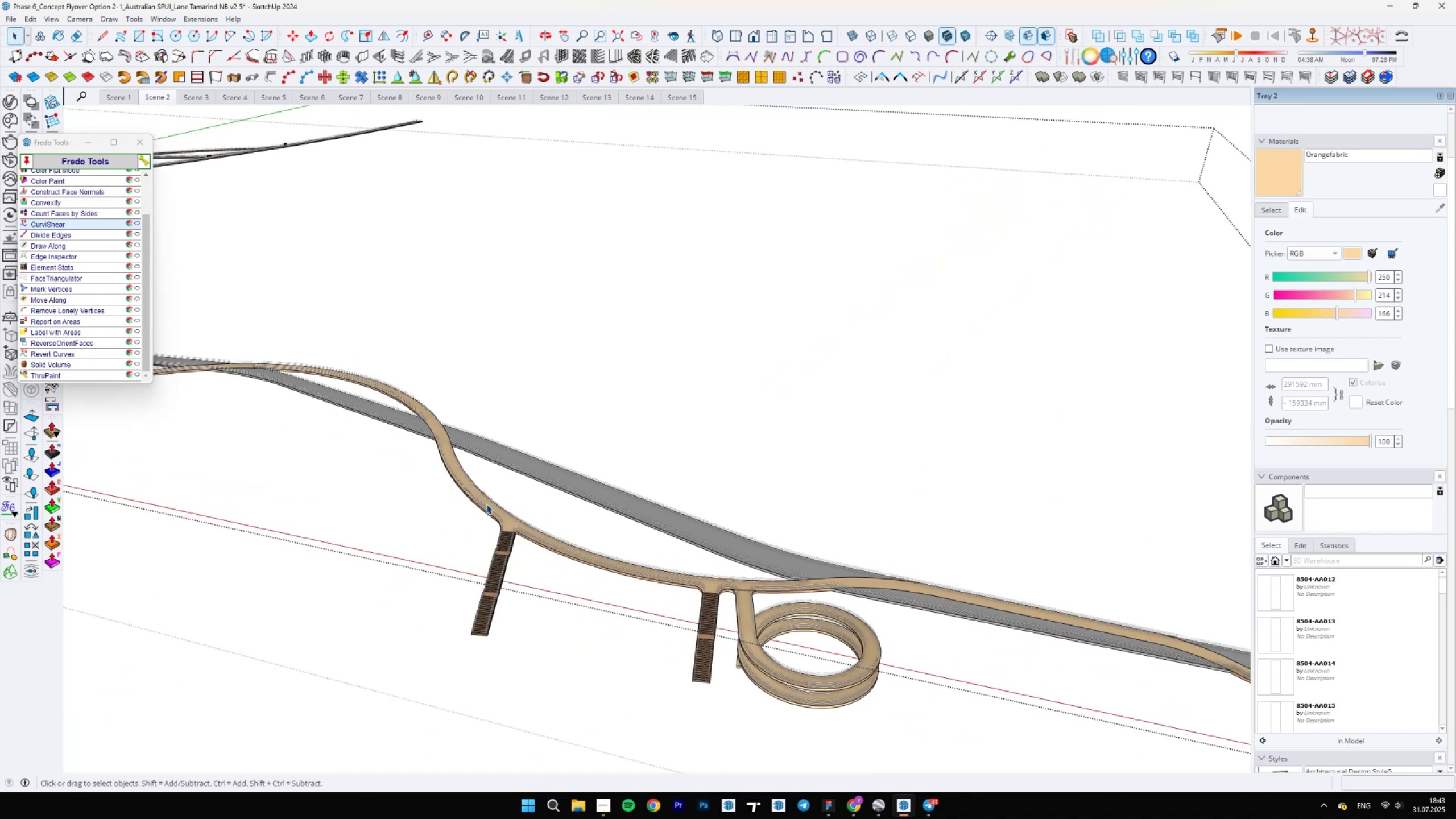 
hold_key(key=ShiftLeft, duration=0.72)
 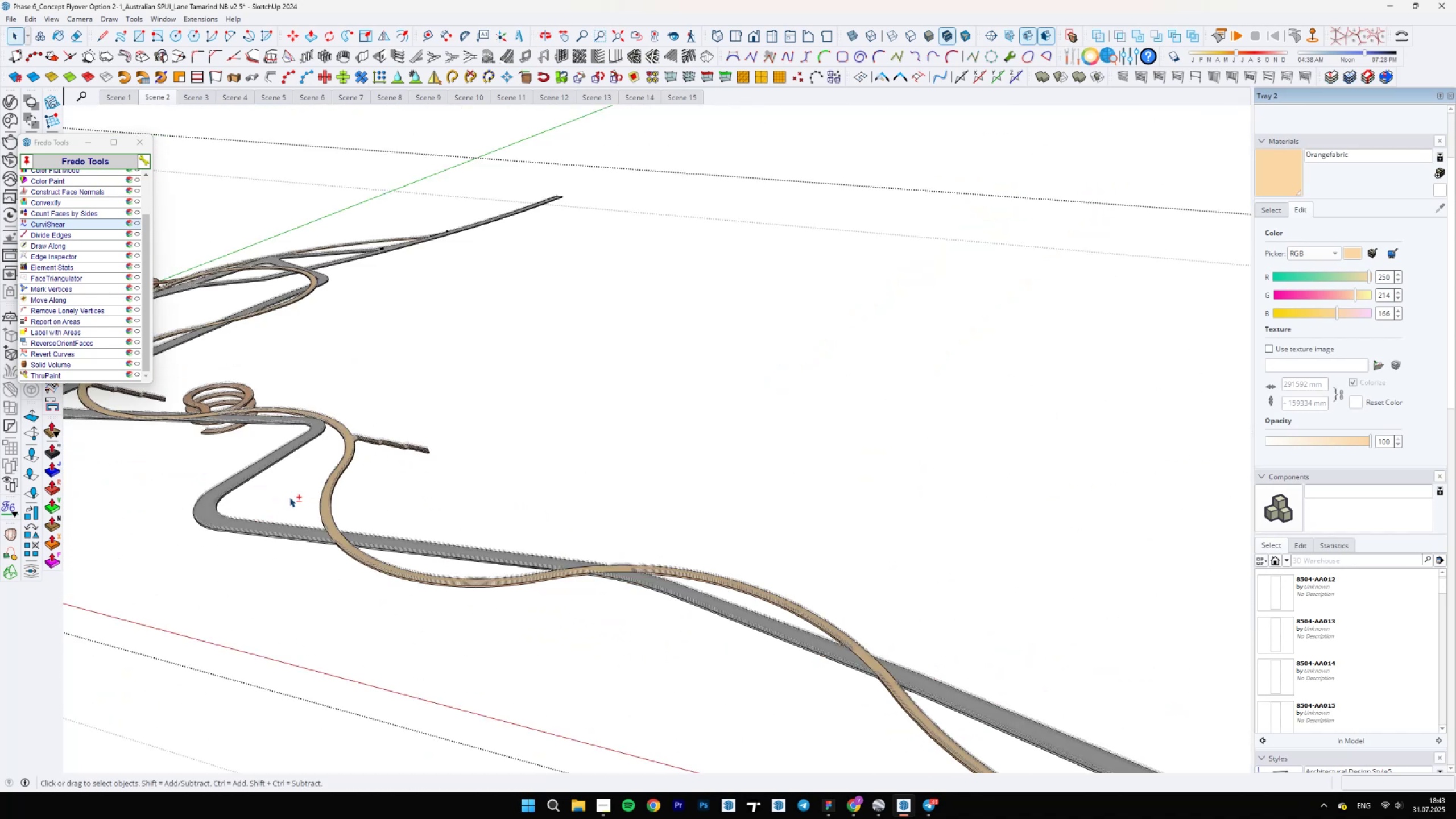 
scroll: coordinate [200, 394], scroll_direction: up, amount: 1.0
 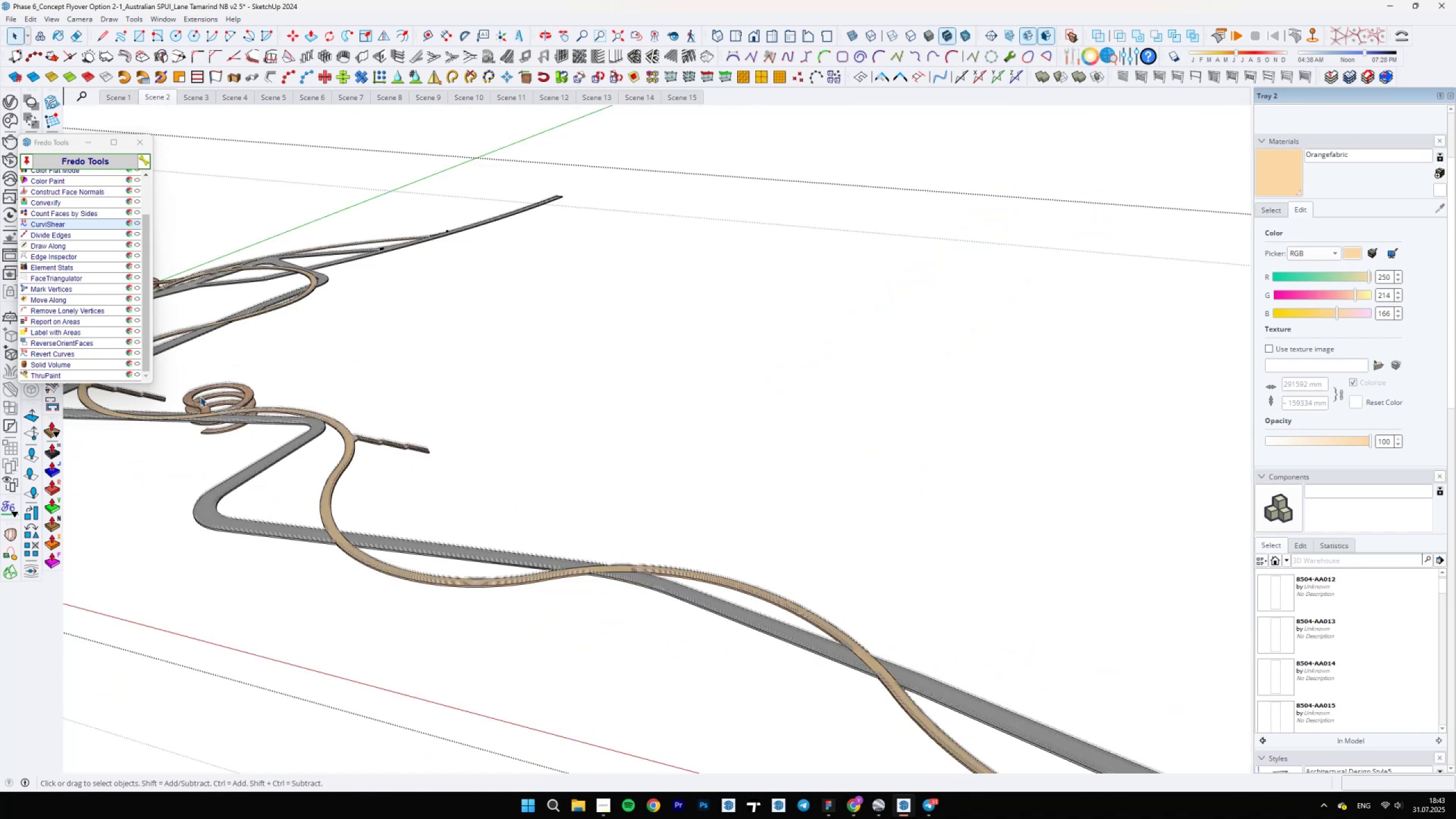 
hold_key(key=ShiftLeft, duration=0.6)
 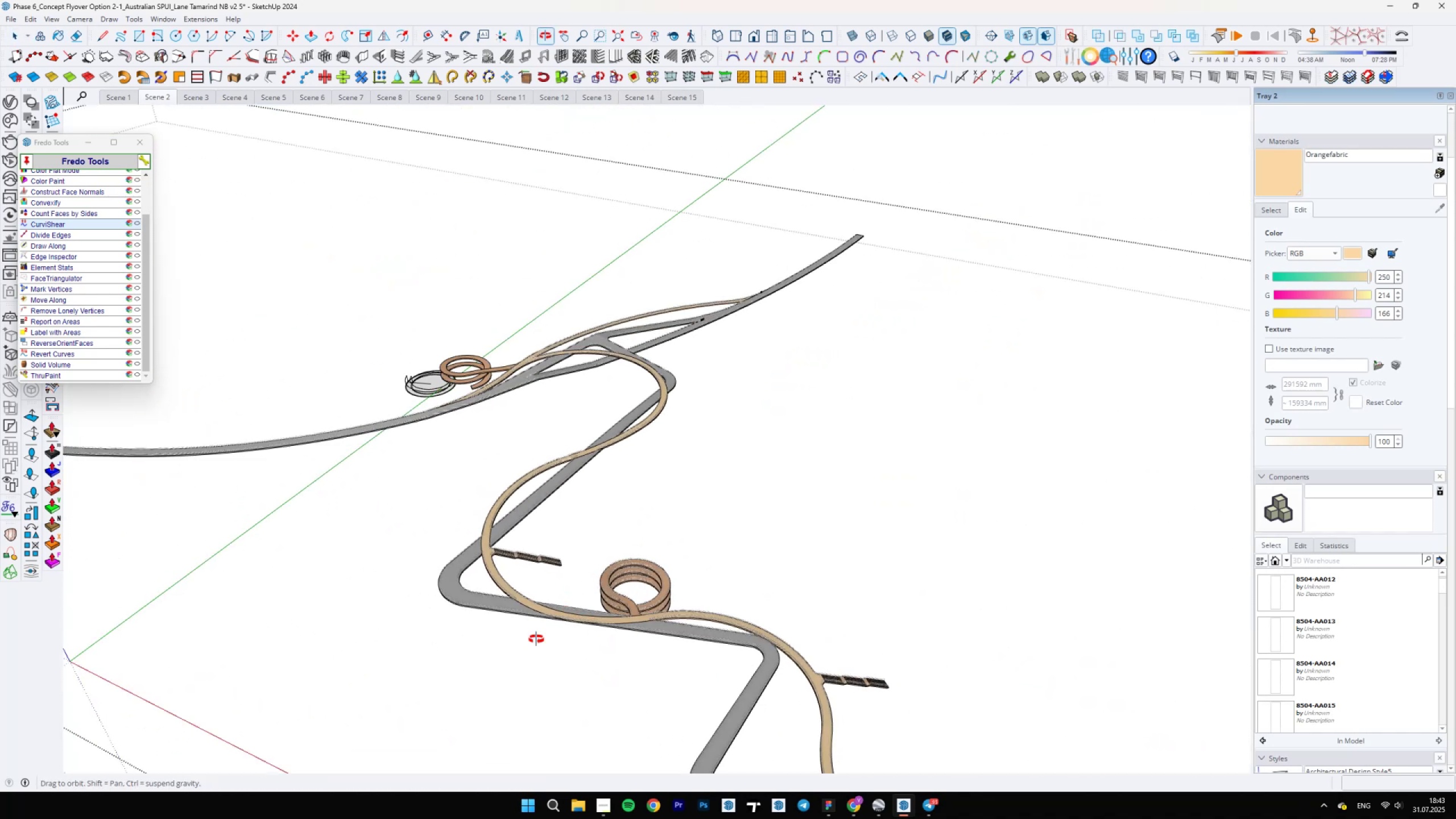 
scroll: coordinate [601, 580], scroll_direction: up, amount: 18.0
 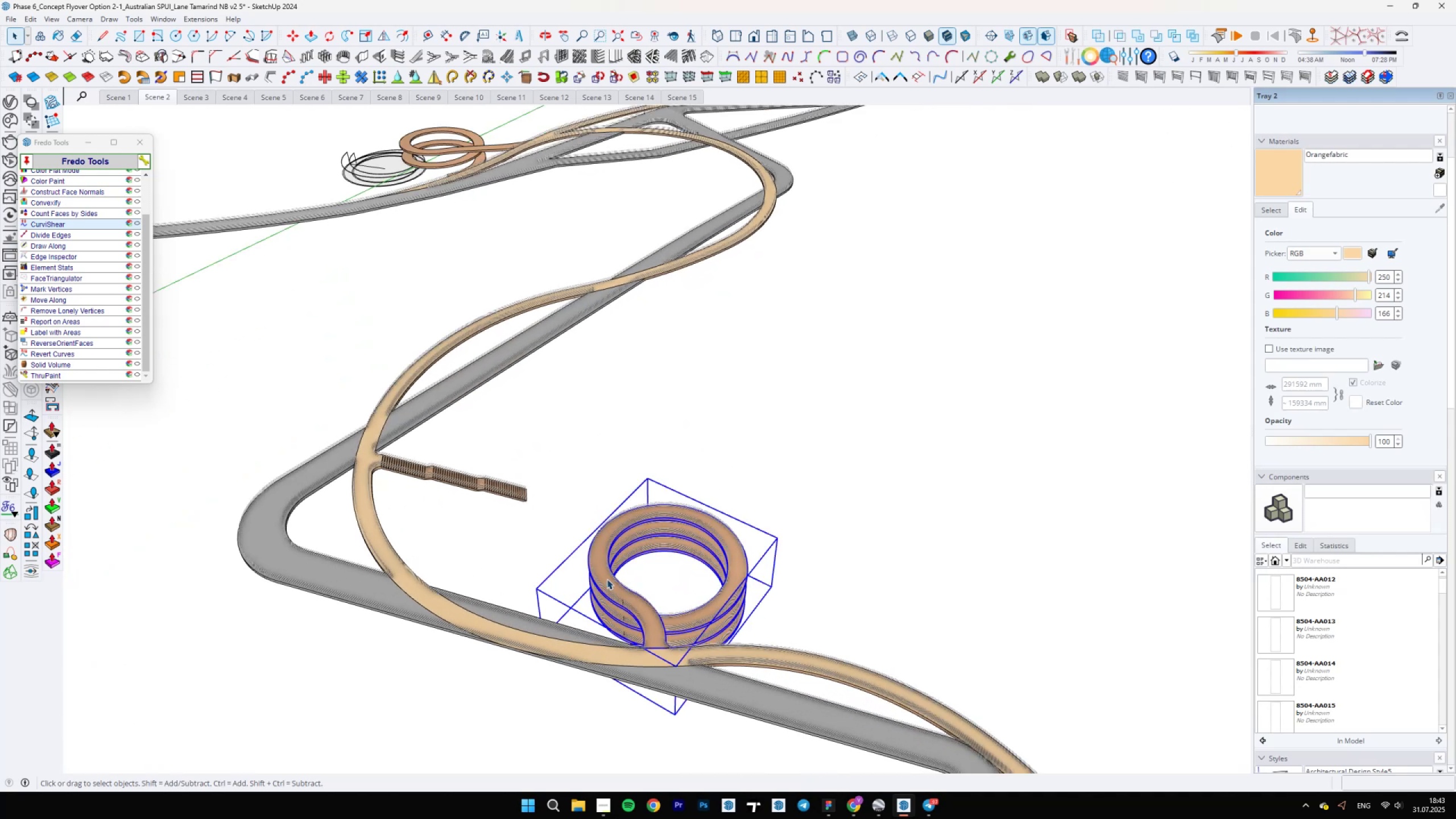 
double_click([607, 579])
 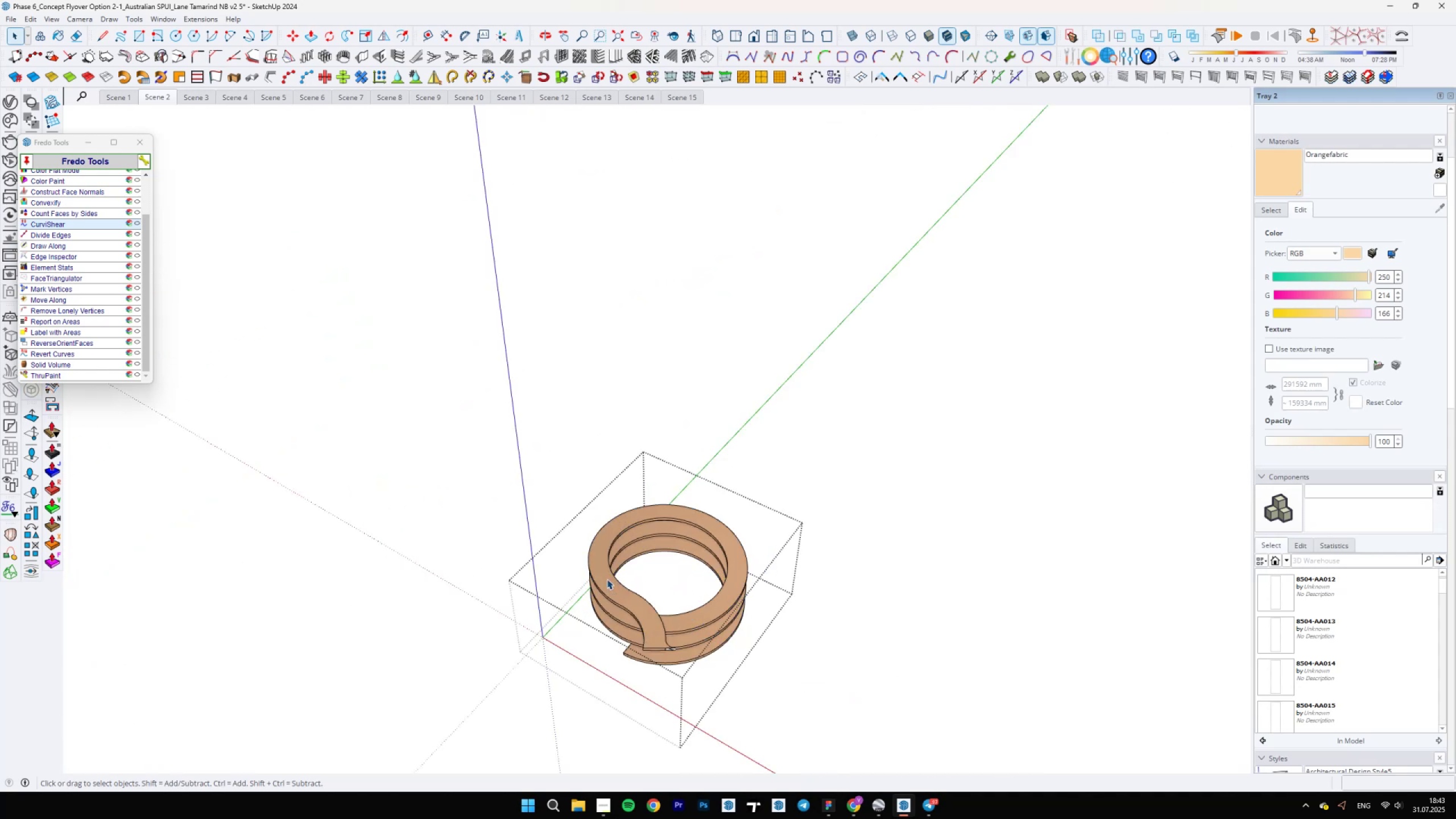 
key(B)
 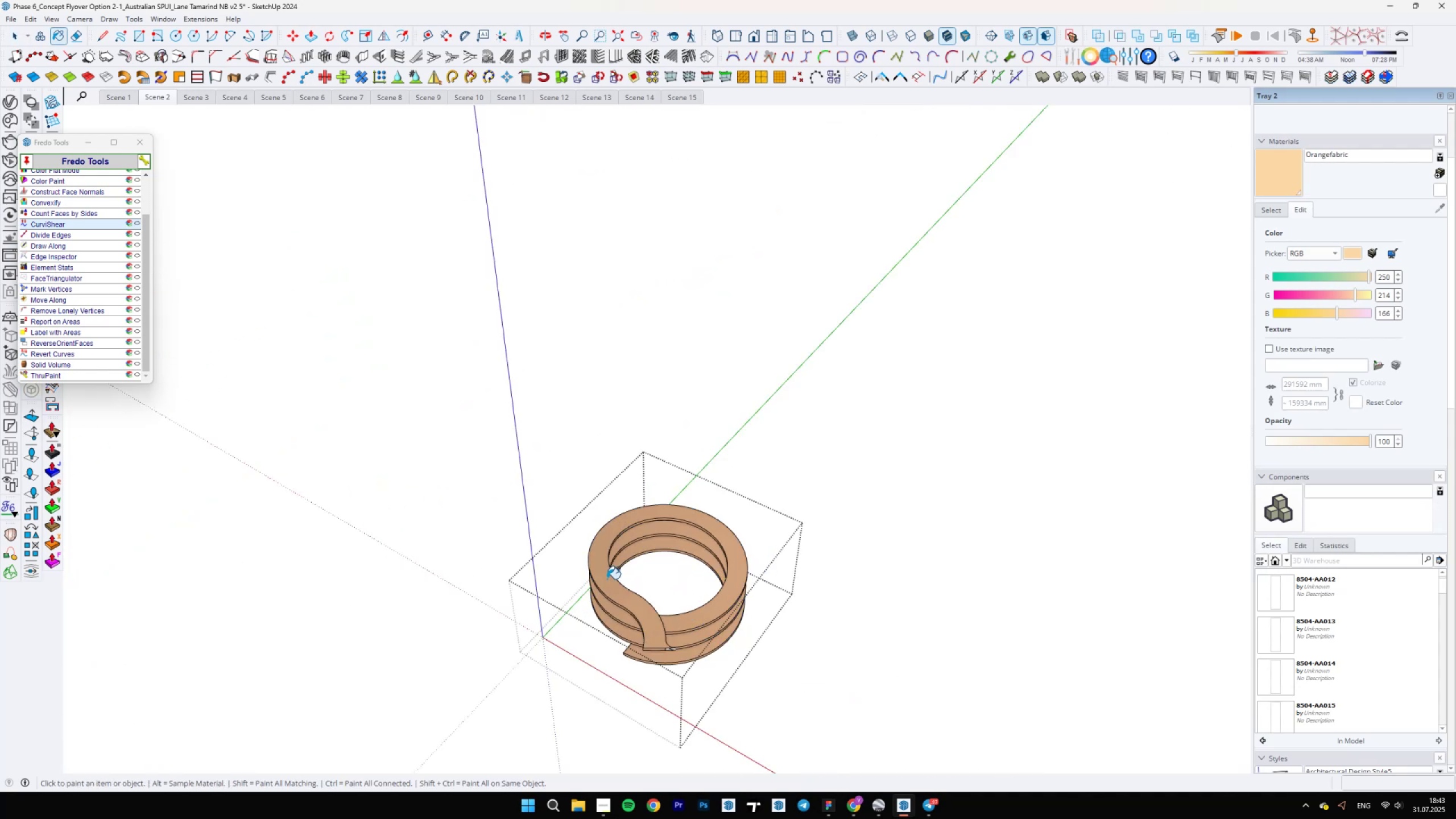 
key(Shift+ShiftLeft)
 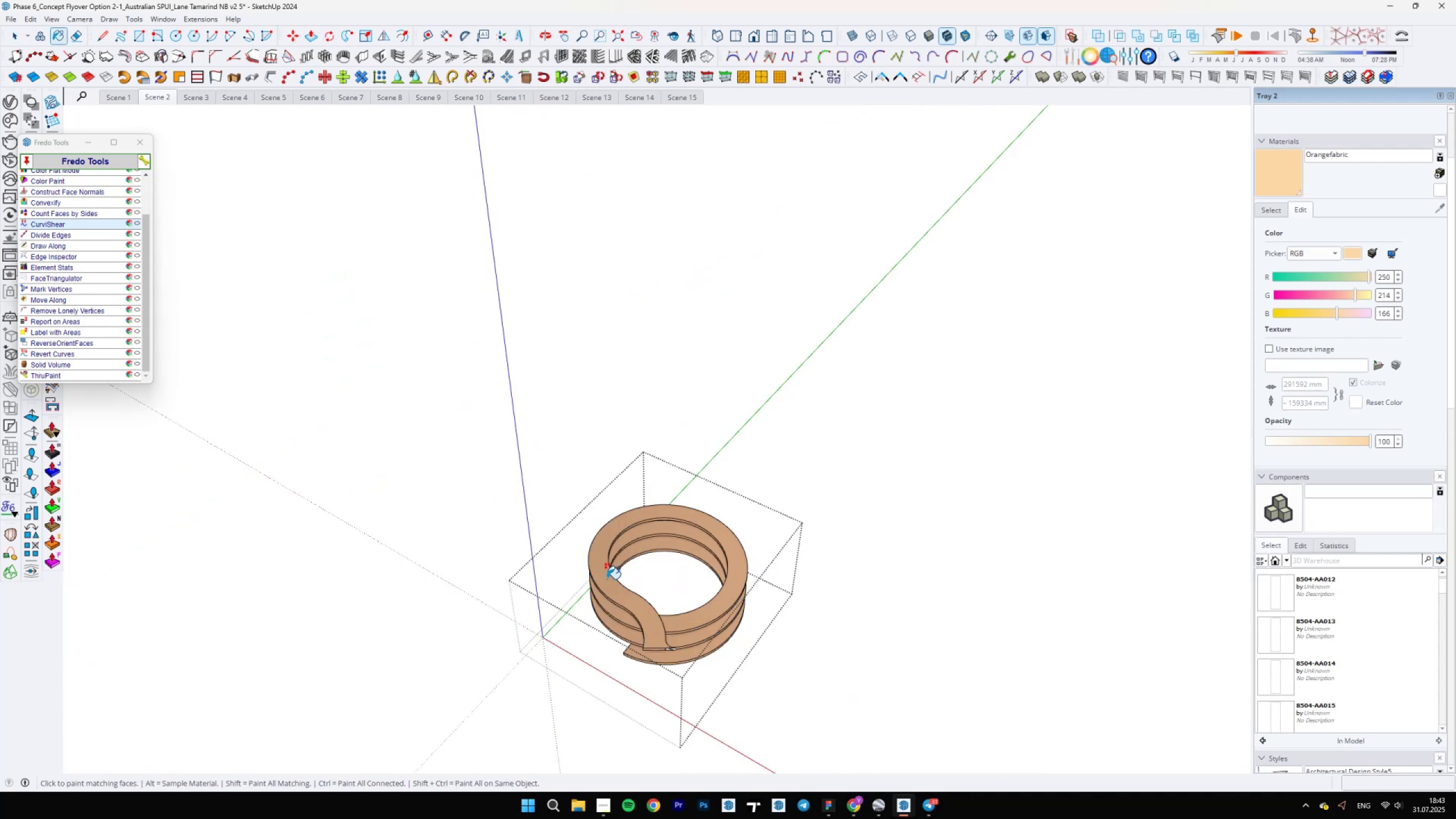 
left_click([607, 579])
 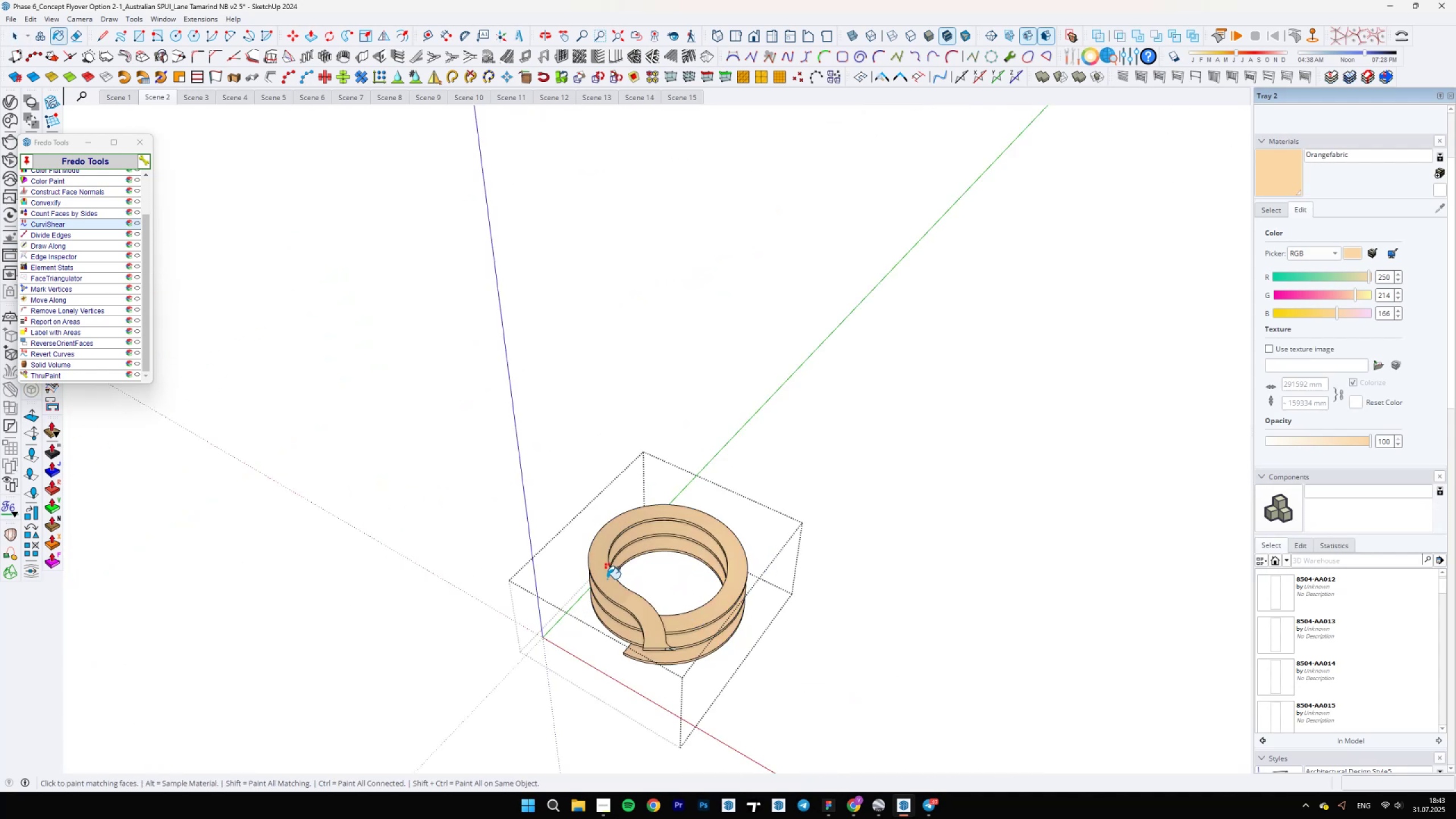 
key(Space)
 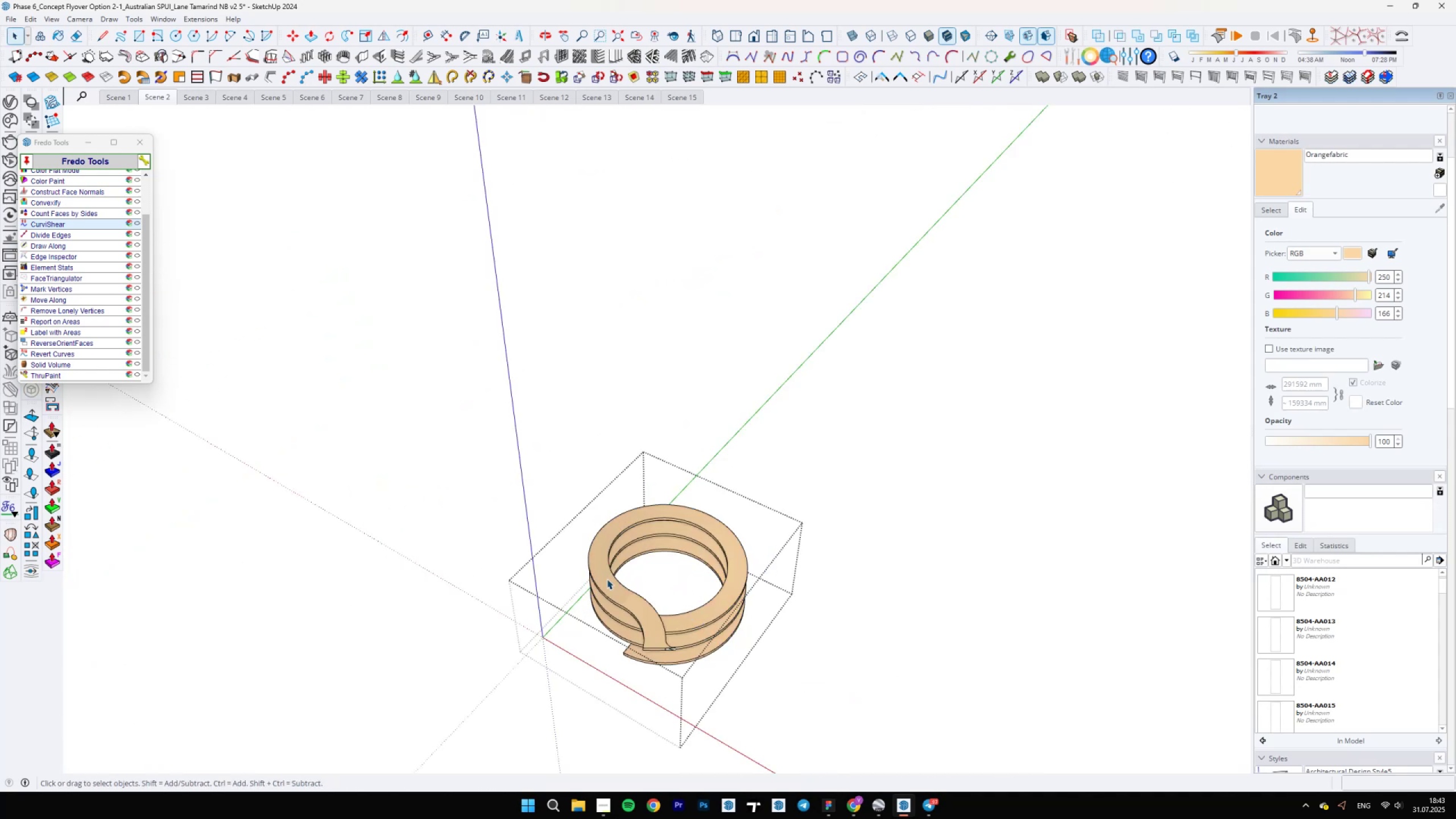 
key(Escape)
 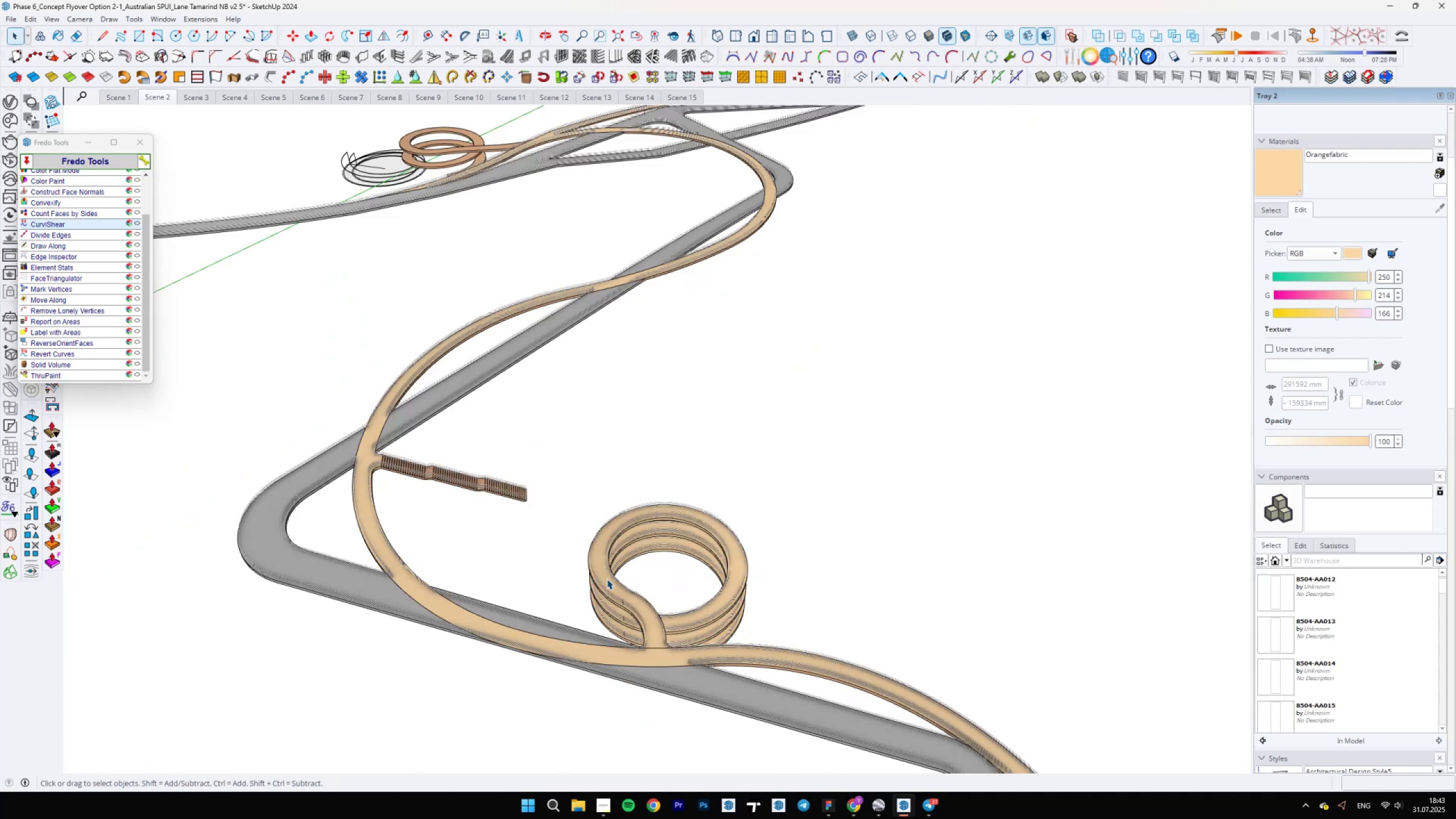 
hold_key(key=ShiftLeft, duration=0.62)
 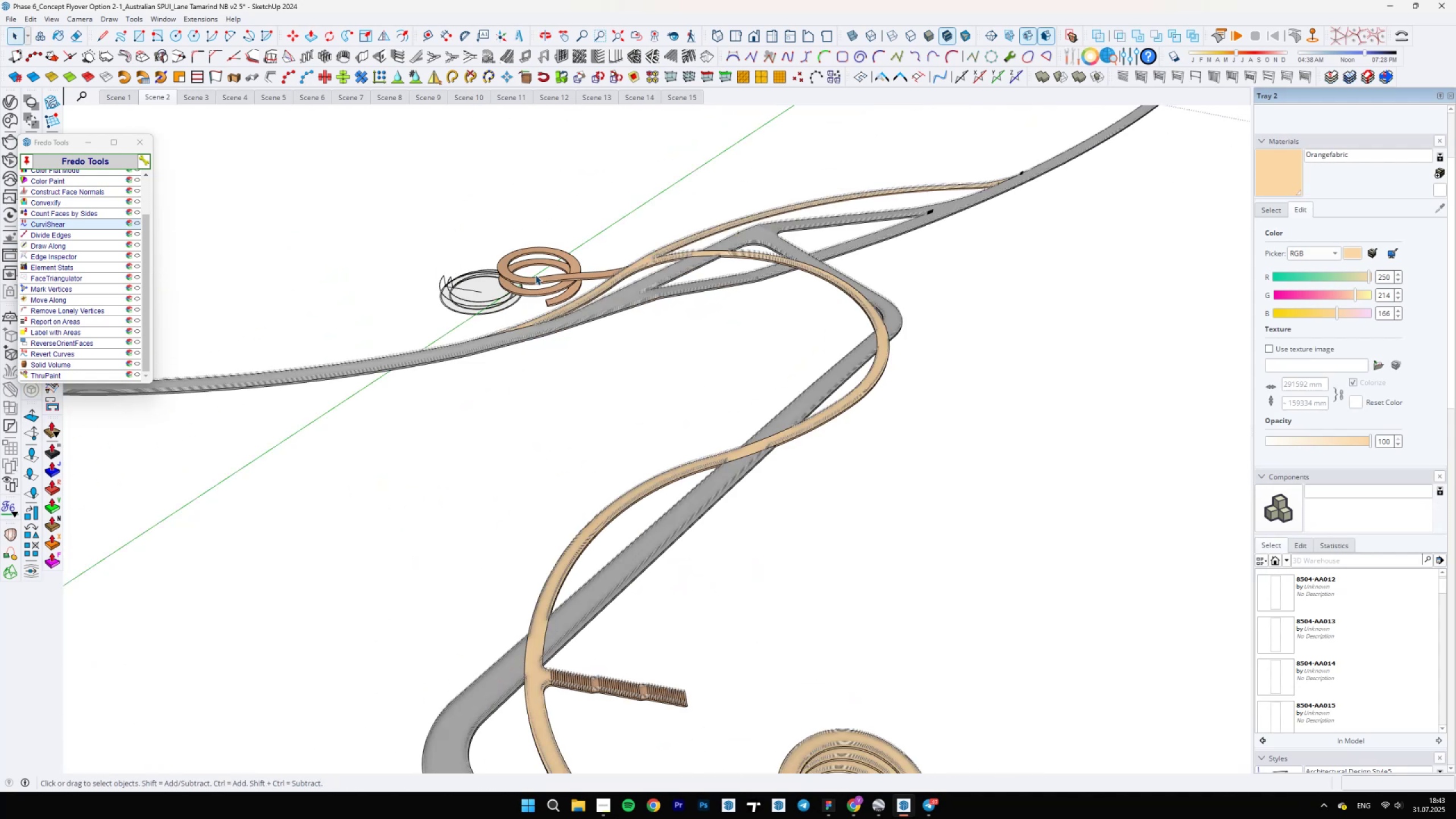 
double_click([531, 278])
 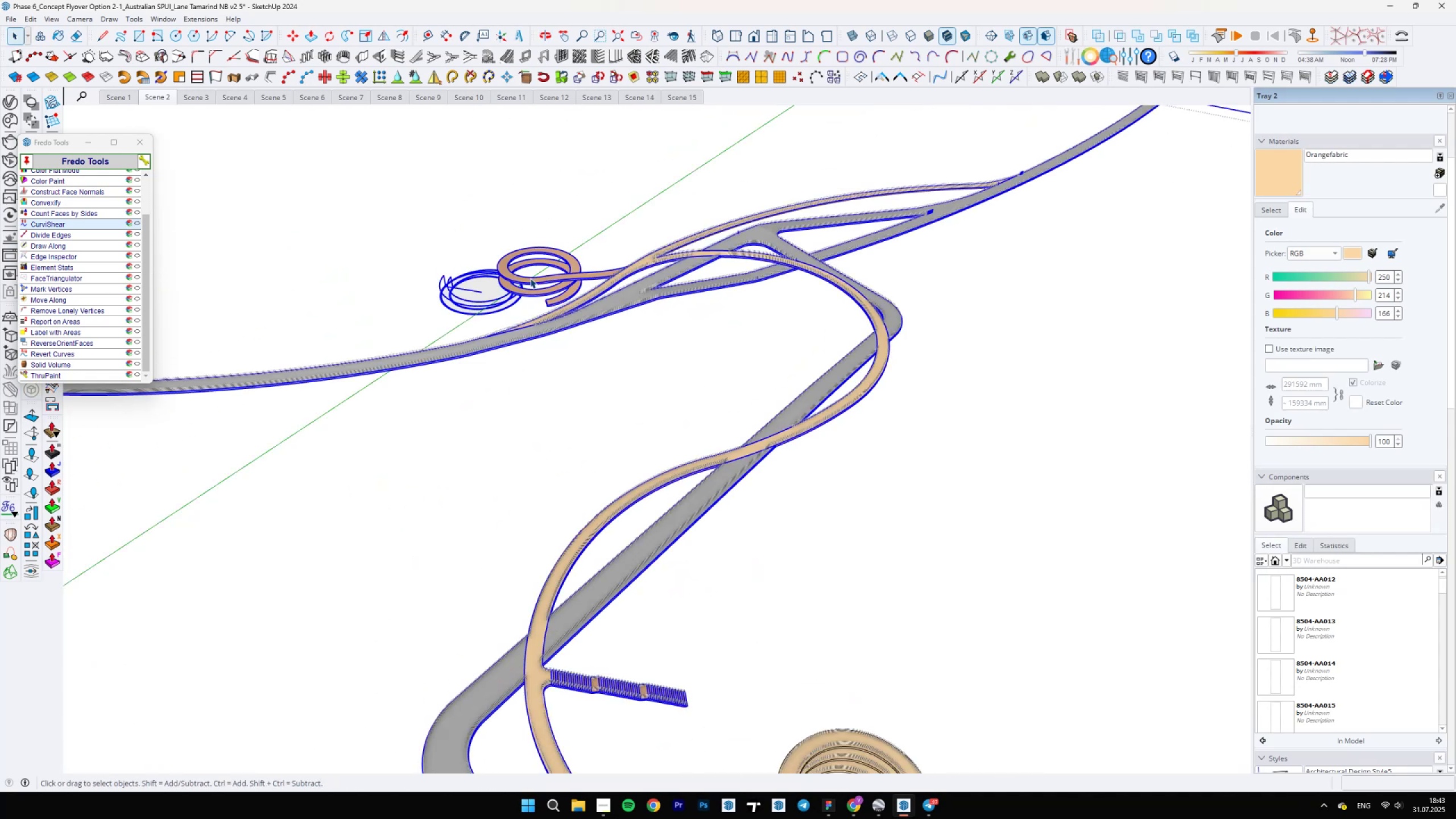 
double_click([530, 278])
 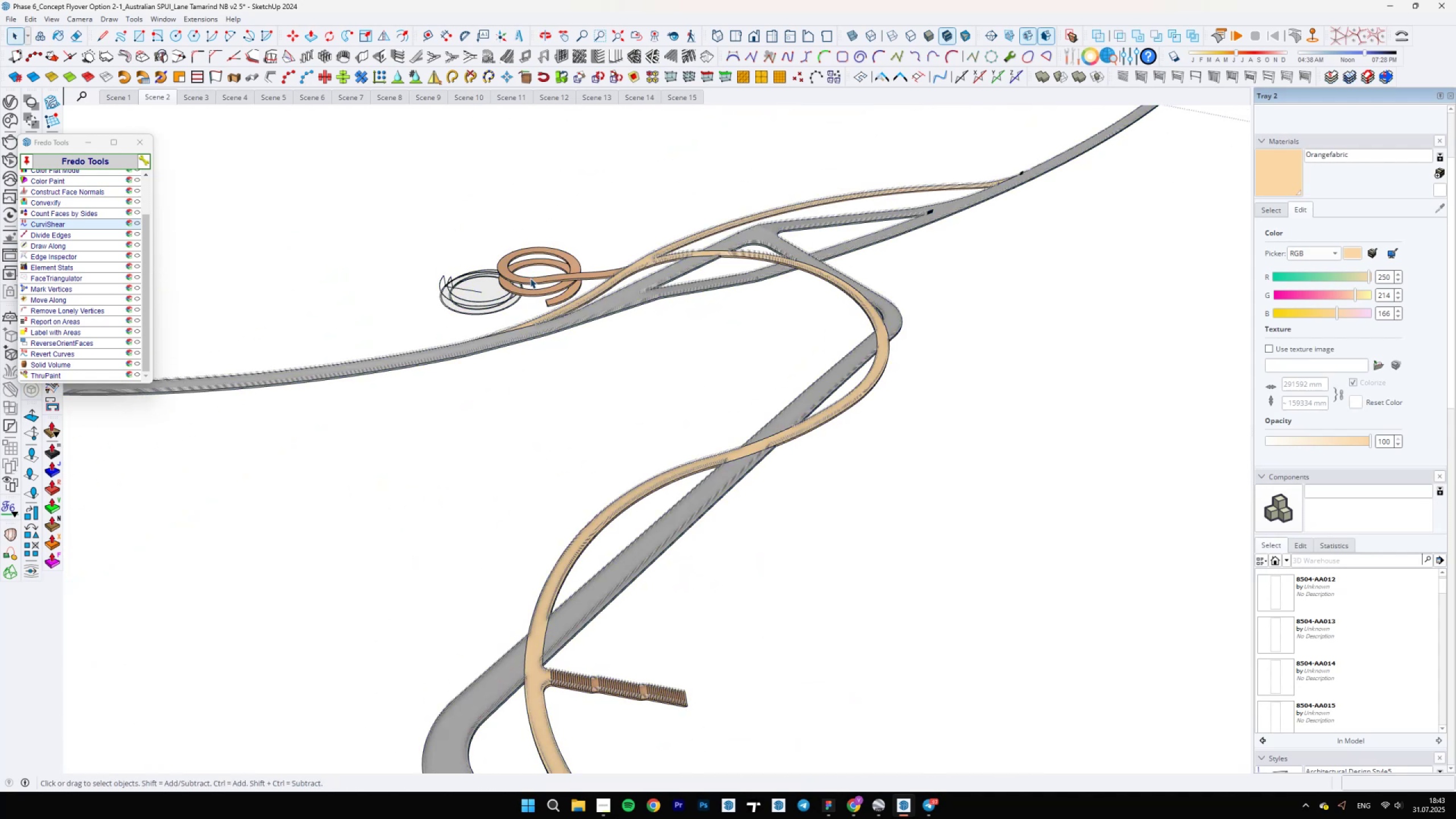 
left_click([530, 278])
 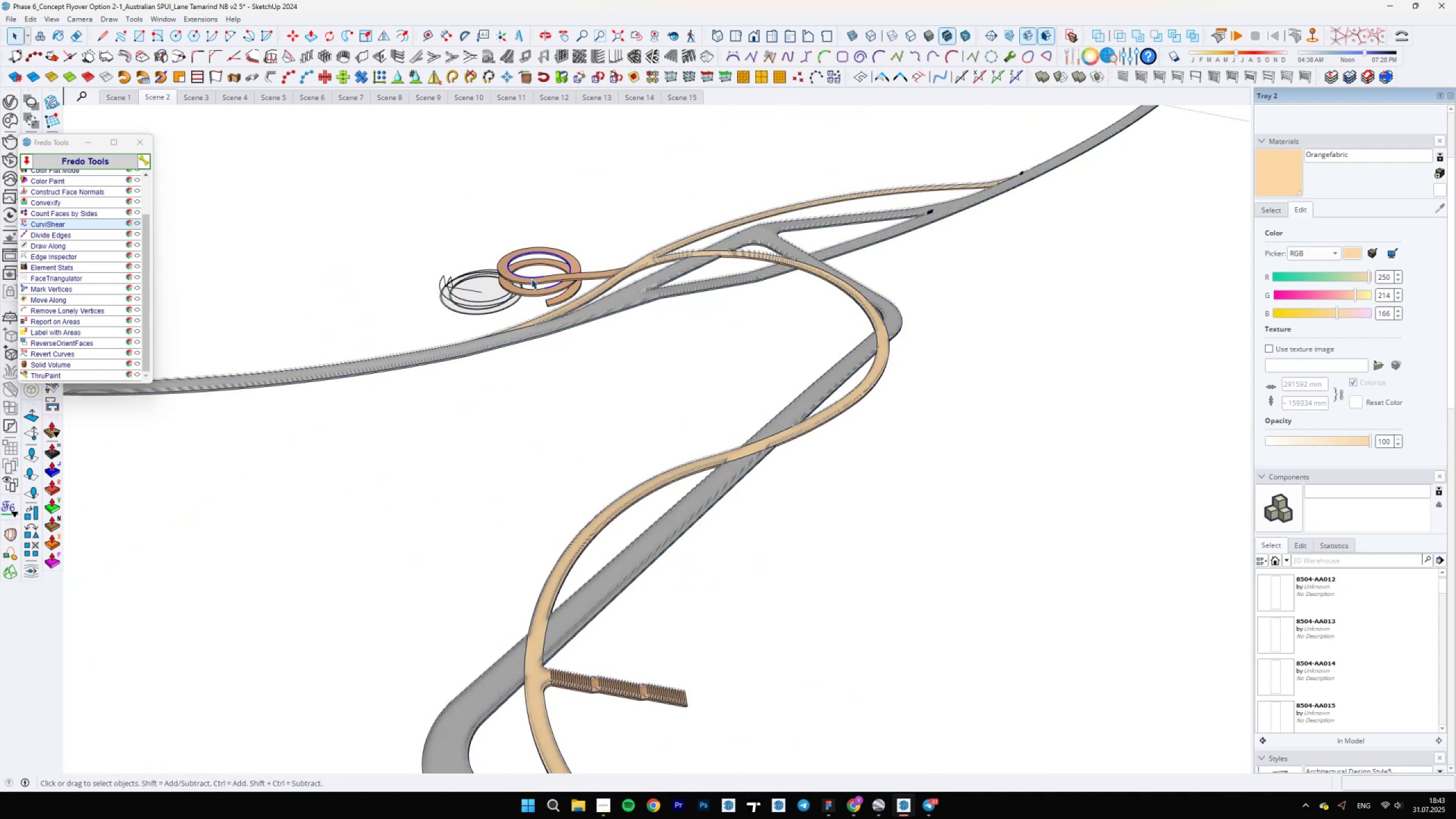 
left_click([531, 279])
 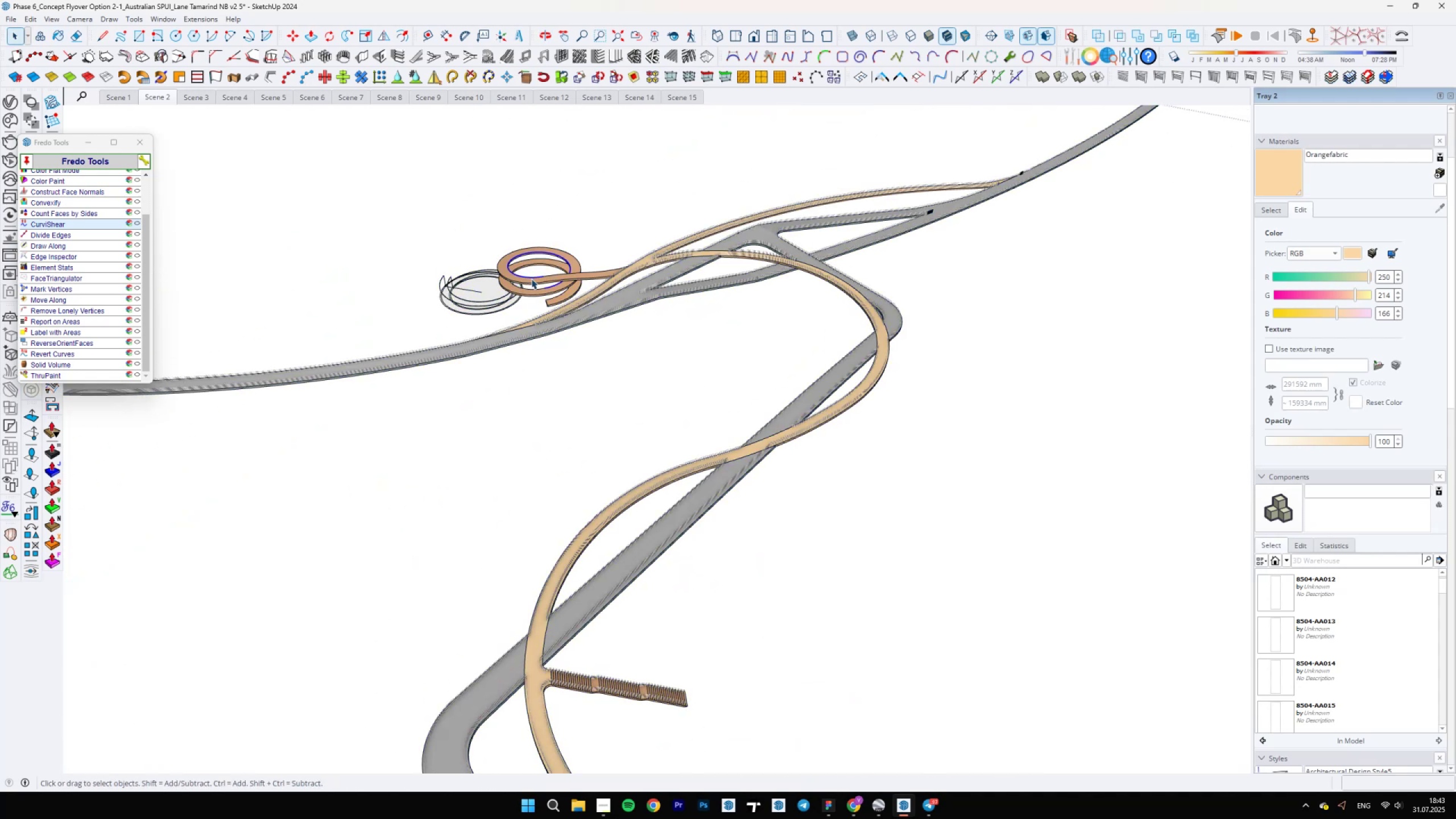 
scroll: coordinate [534, 278], scroll_direction: up, amount: 5.0
 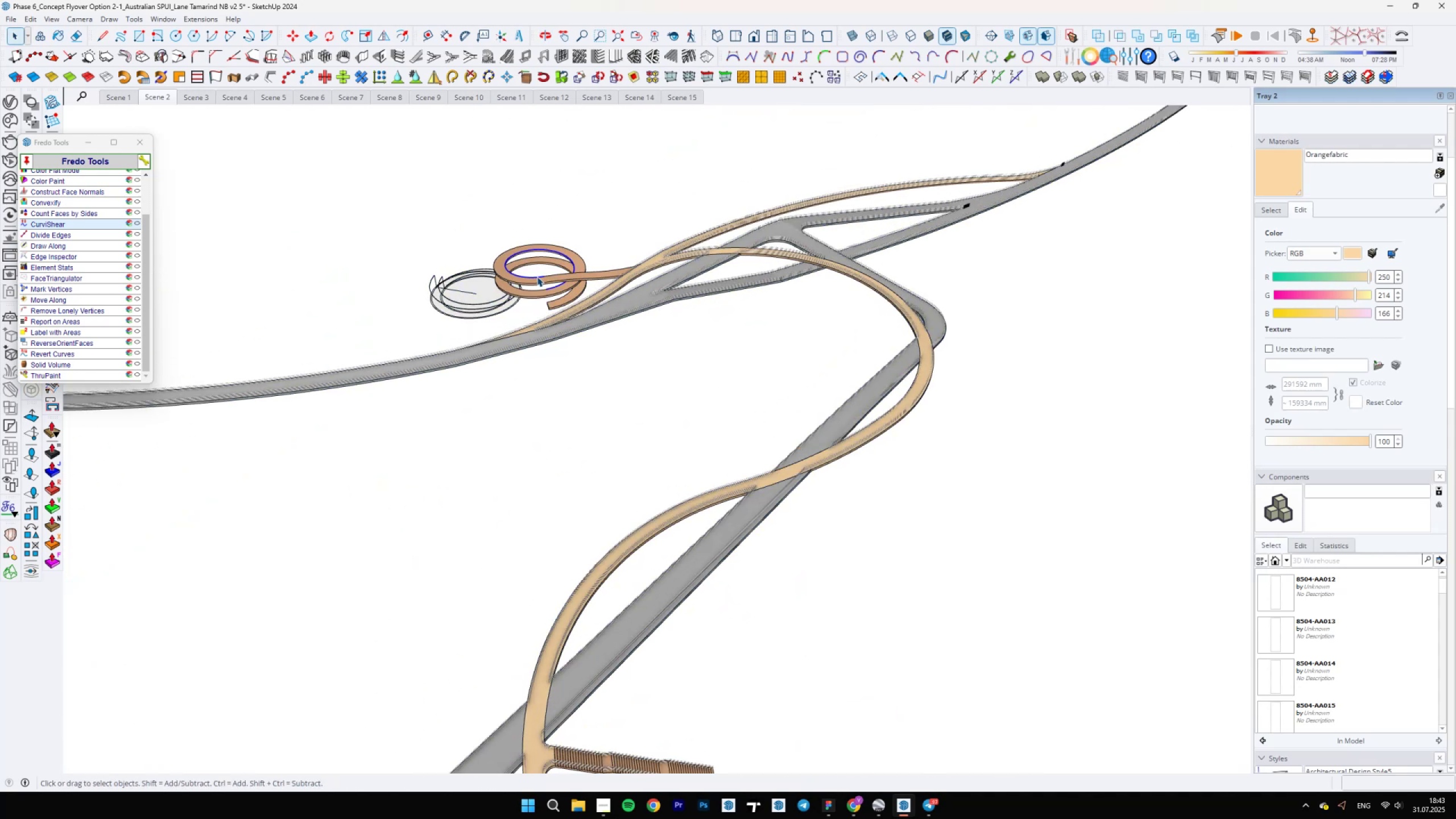 
key(B)
 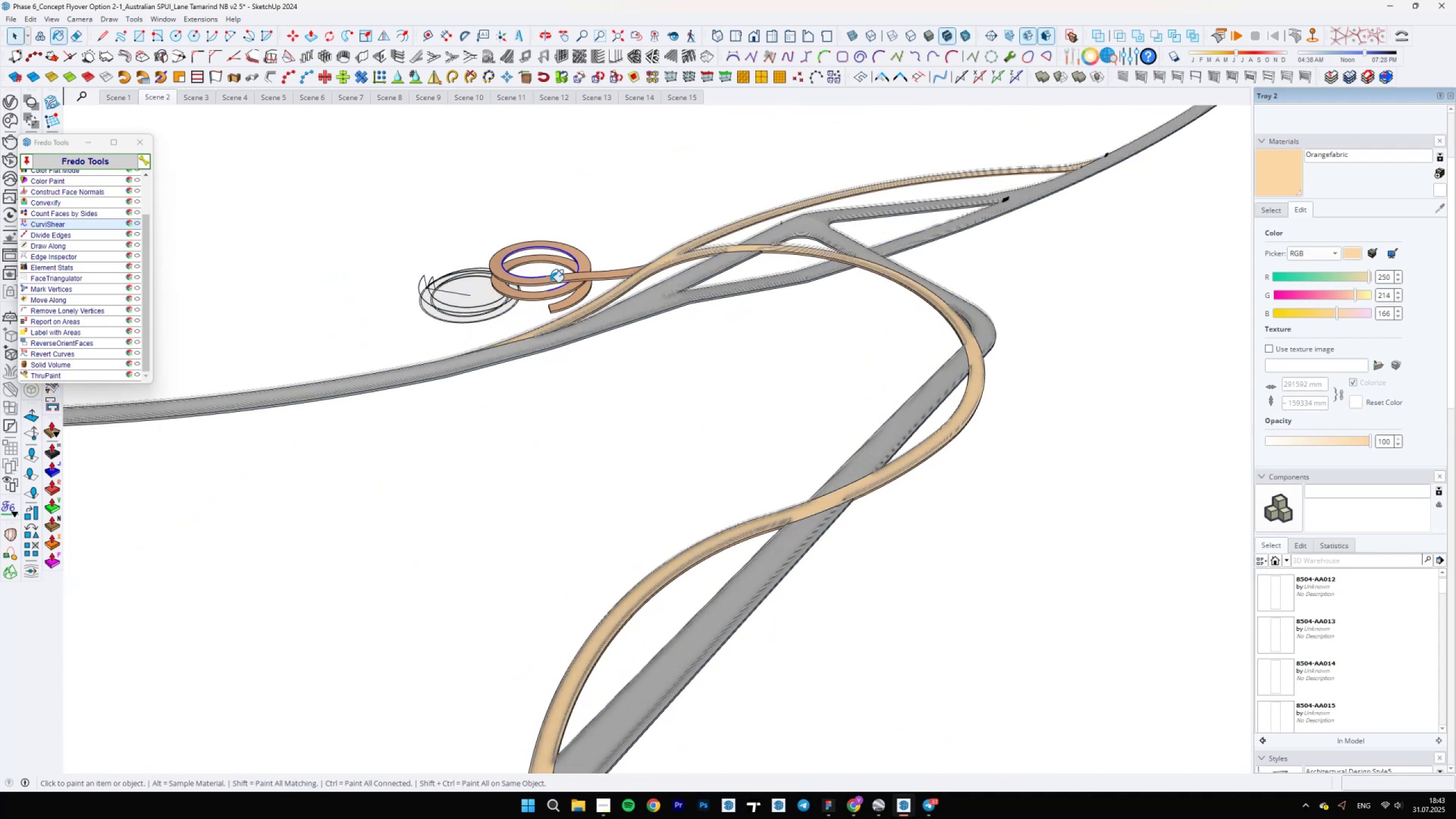 
key(Shift+ShiftLeft)
 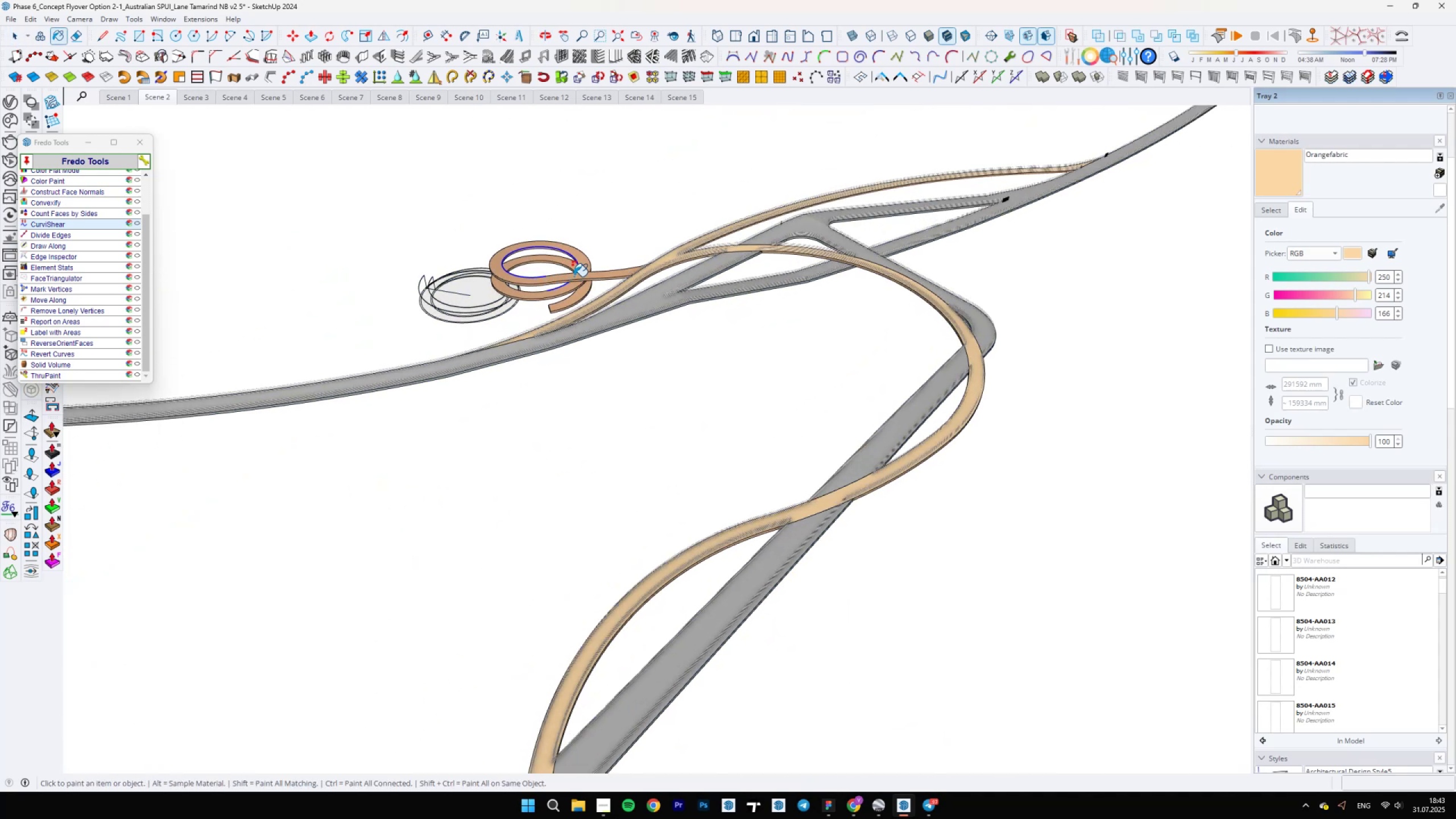 
left_click([574, 276])
 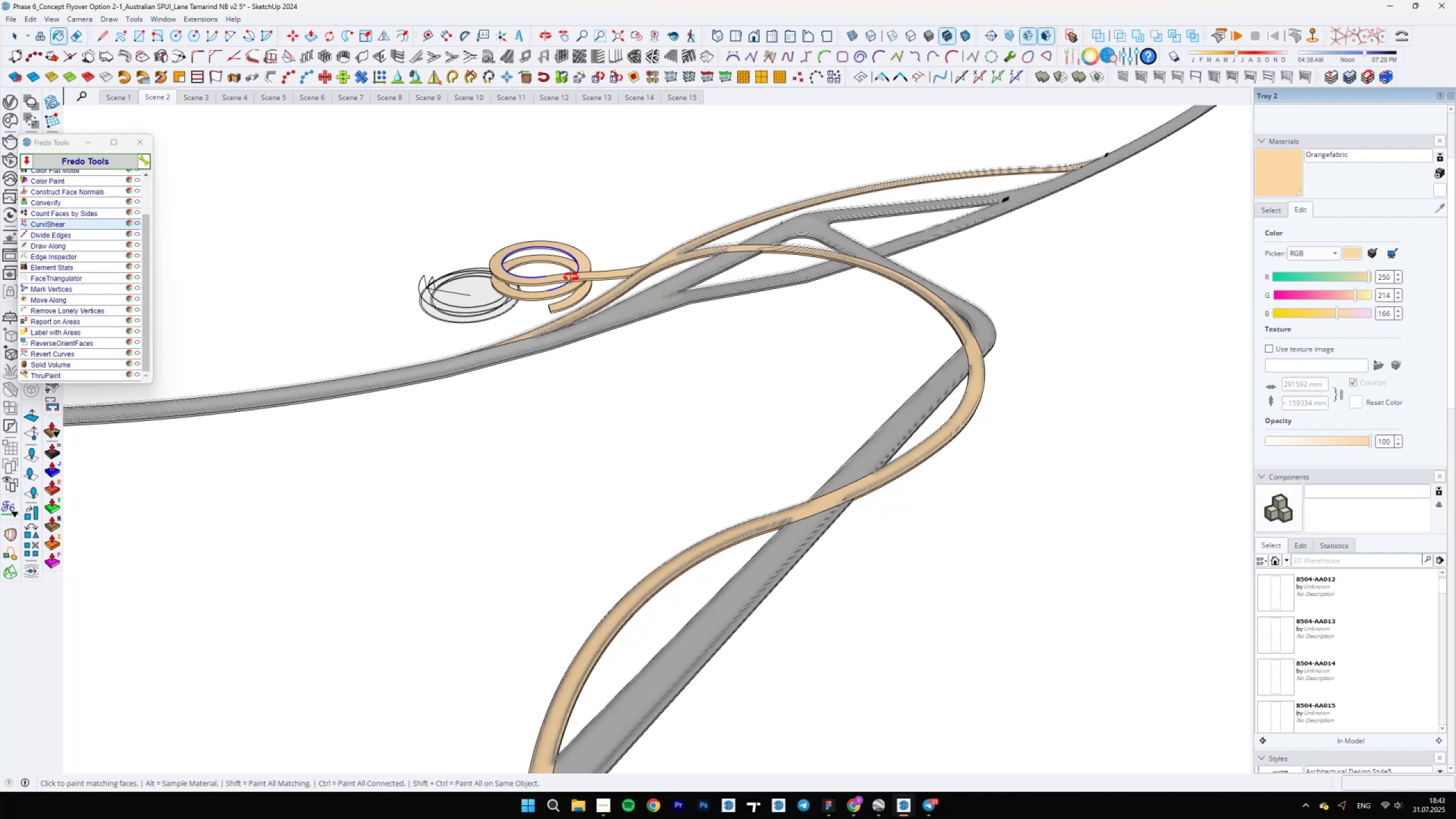 
key(Space)
 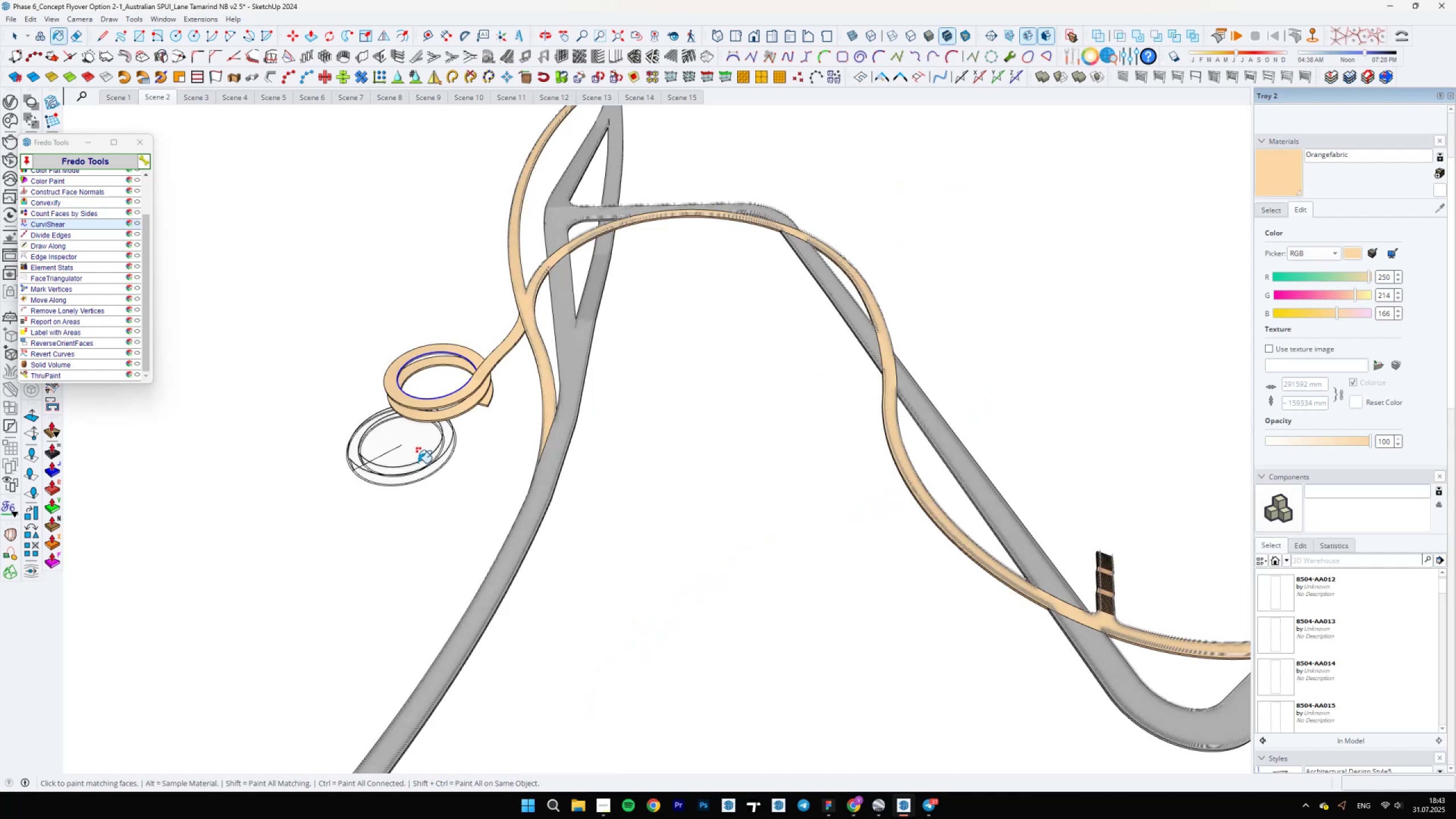 
scroll: coordinate [419, 463], scroll_direction: down, amount: 11.0
 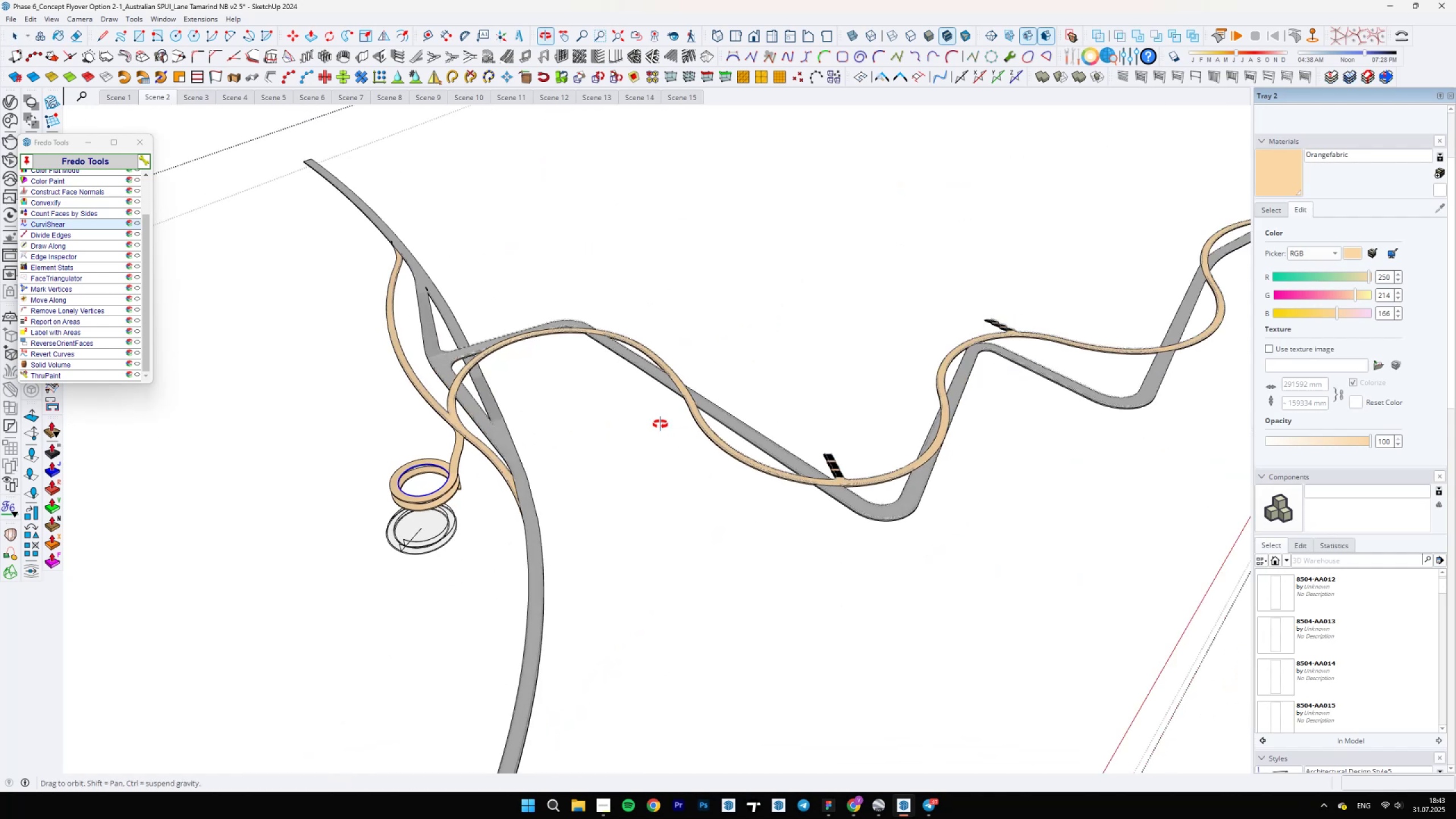 
scroll: coordinate [817, 437], scroll_direction: up, amount: 15.0
 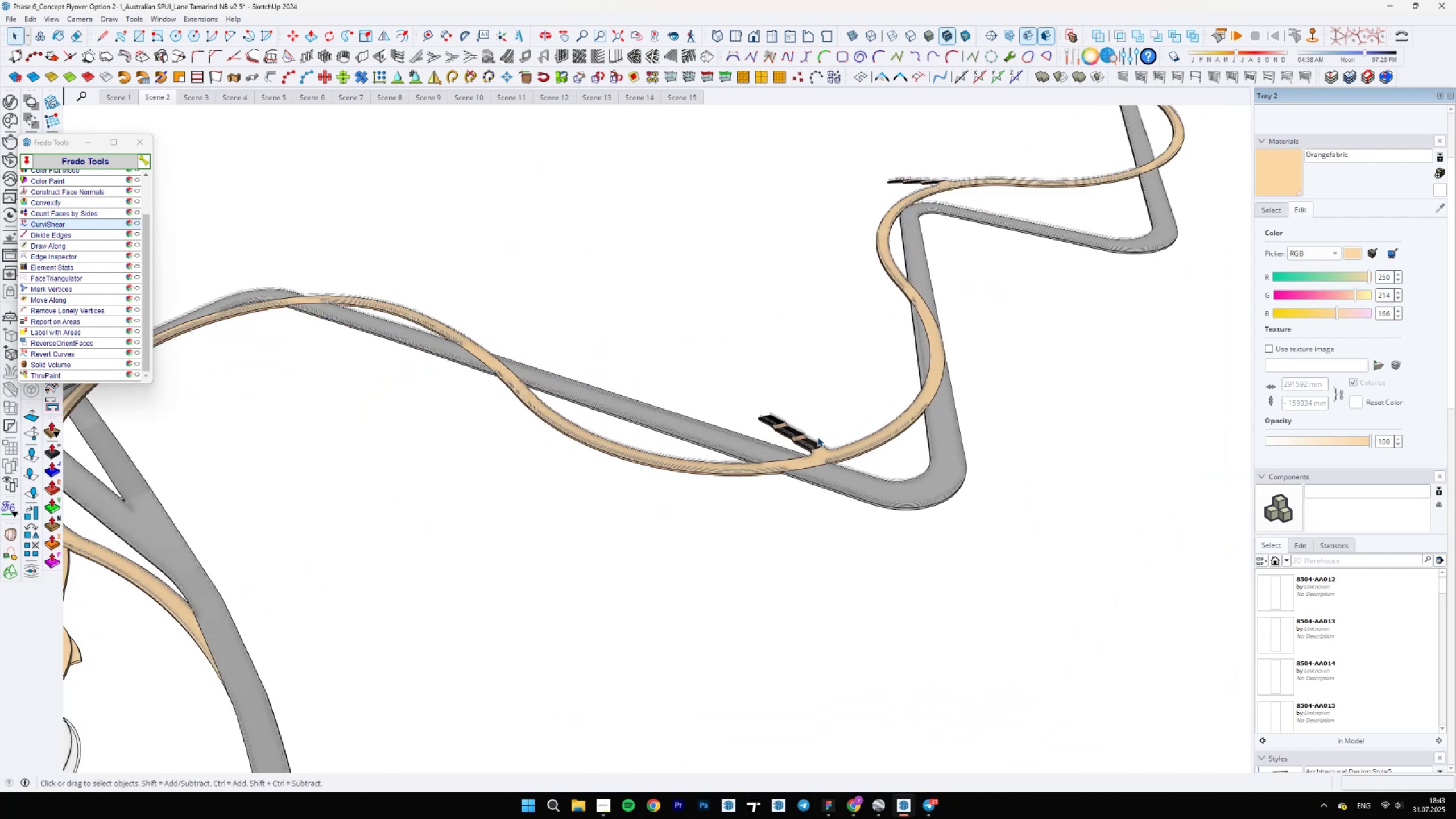 
hold_key(key=ShiftLeft, duration=0.4)
 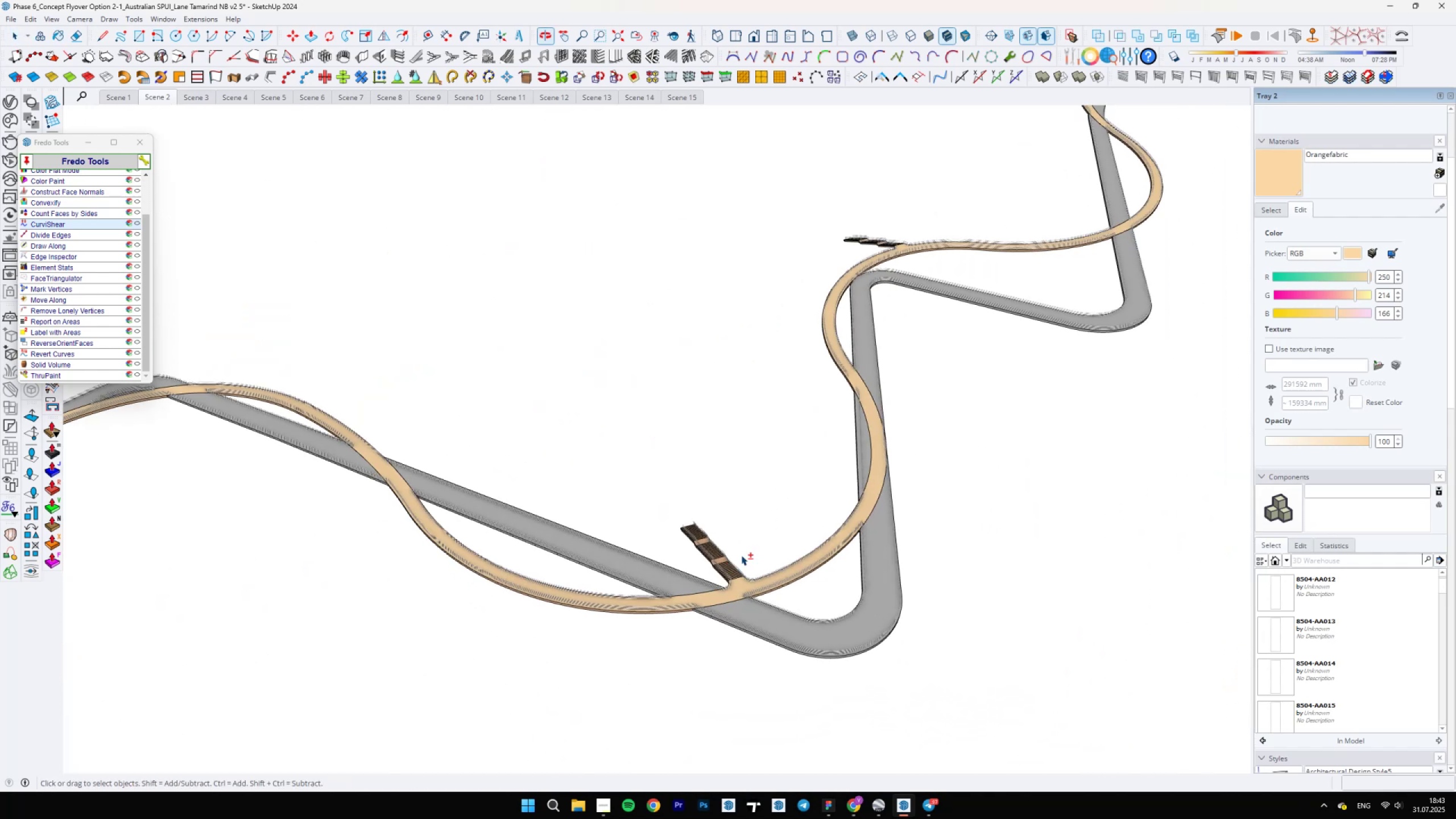 
scroll: coordinate [701, 598], scroll_direction: up, amount: 14.0
 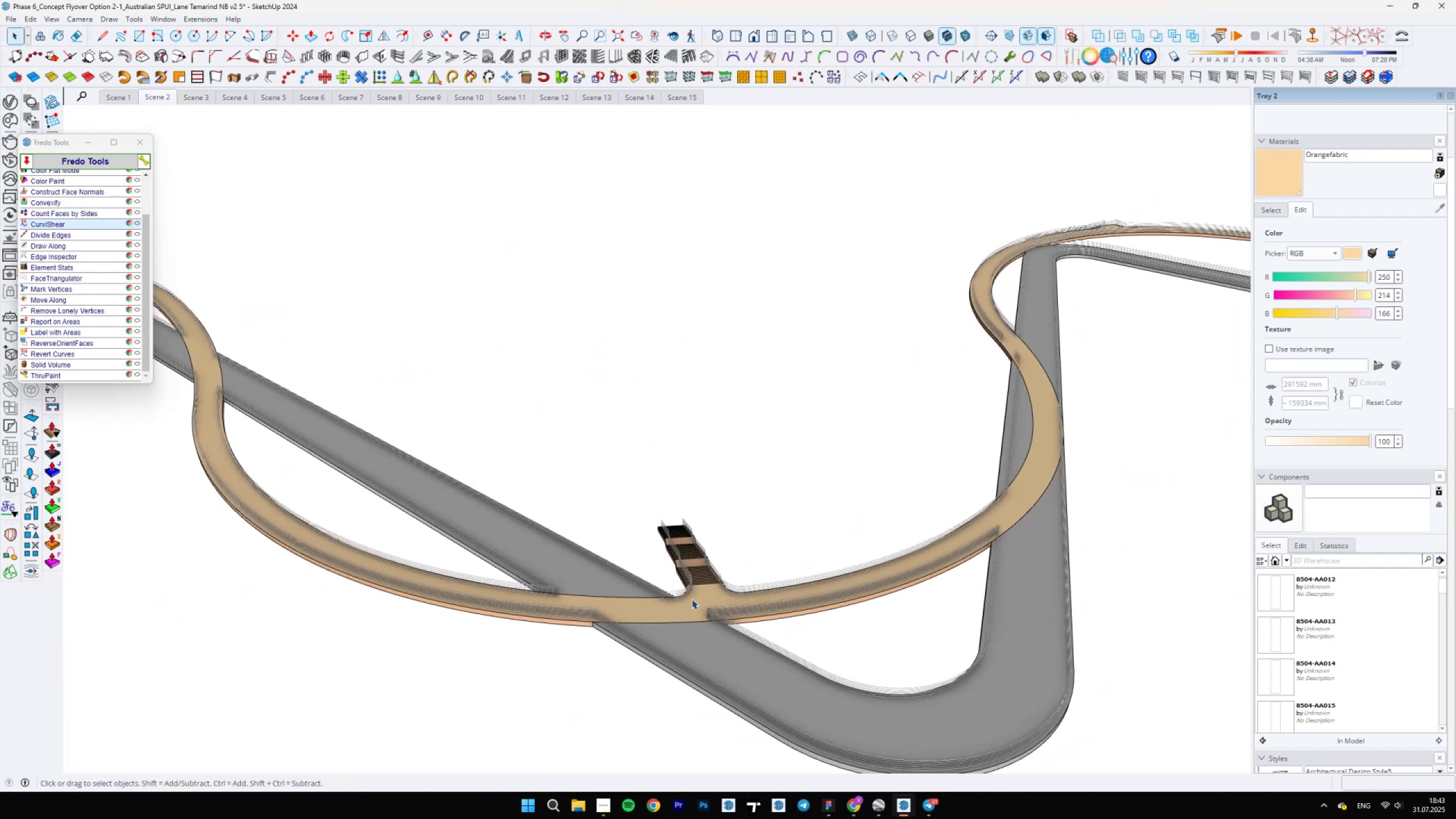 
double_click([692, 599])
 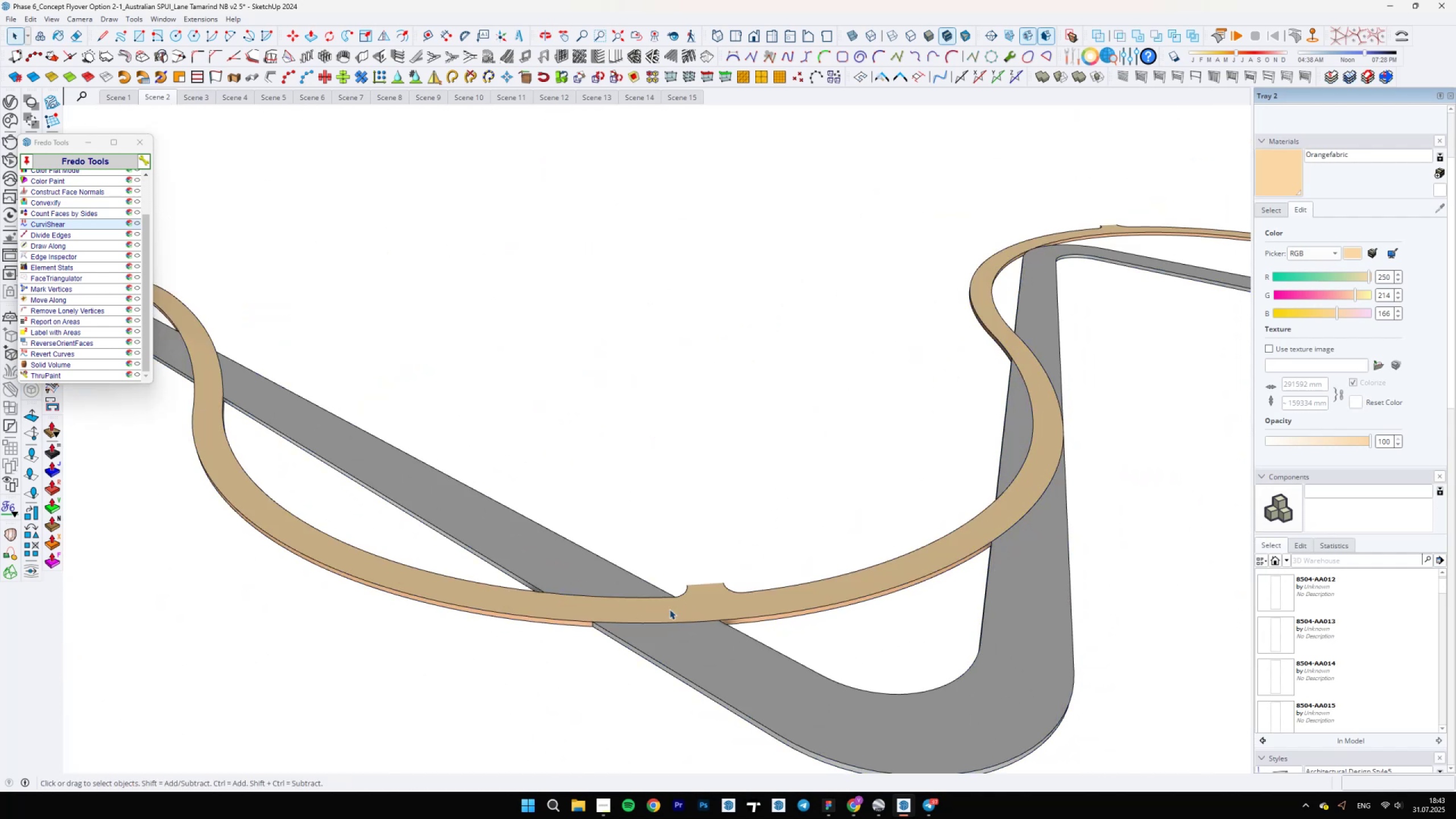 
scroll: coordinate [643, 628], scroll_direction: up, amount: 4.0
 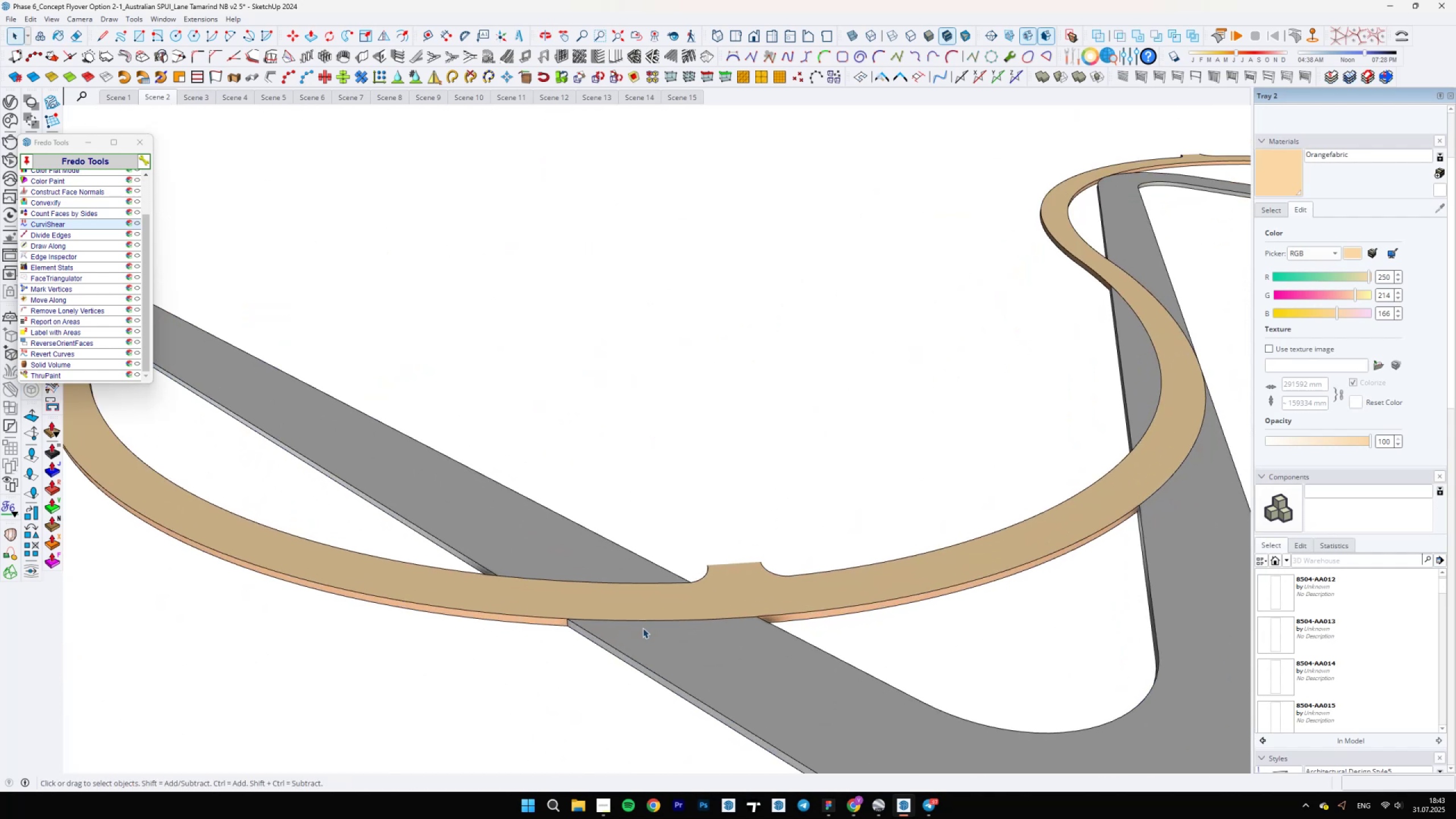 
key(B)
 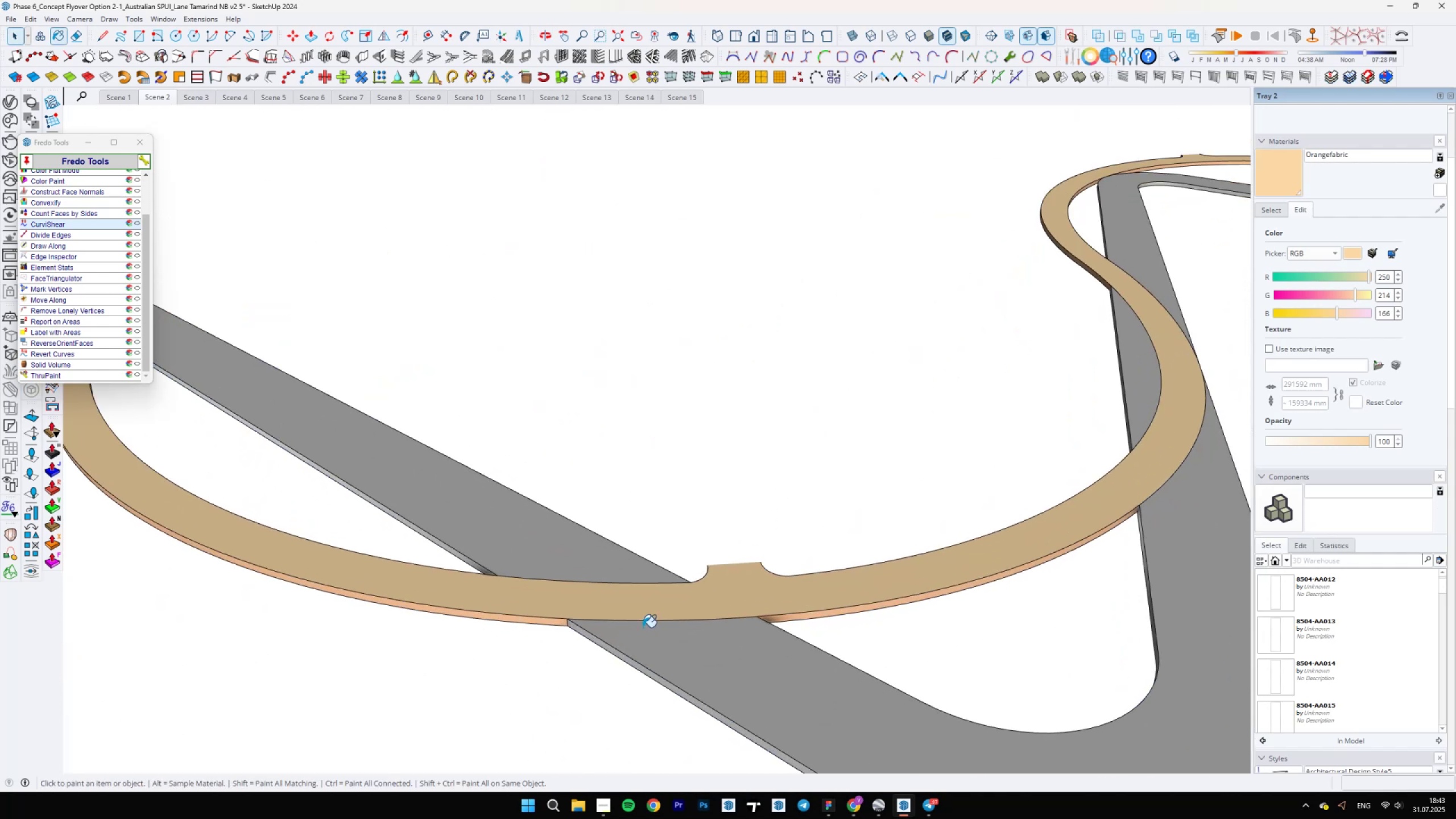 
key(Shift+ShiftLeft)
 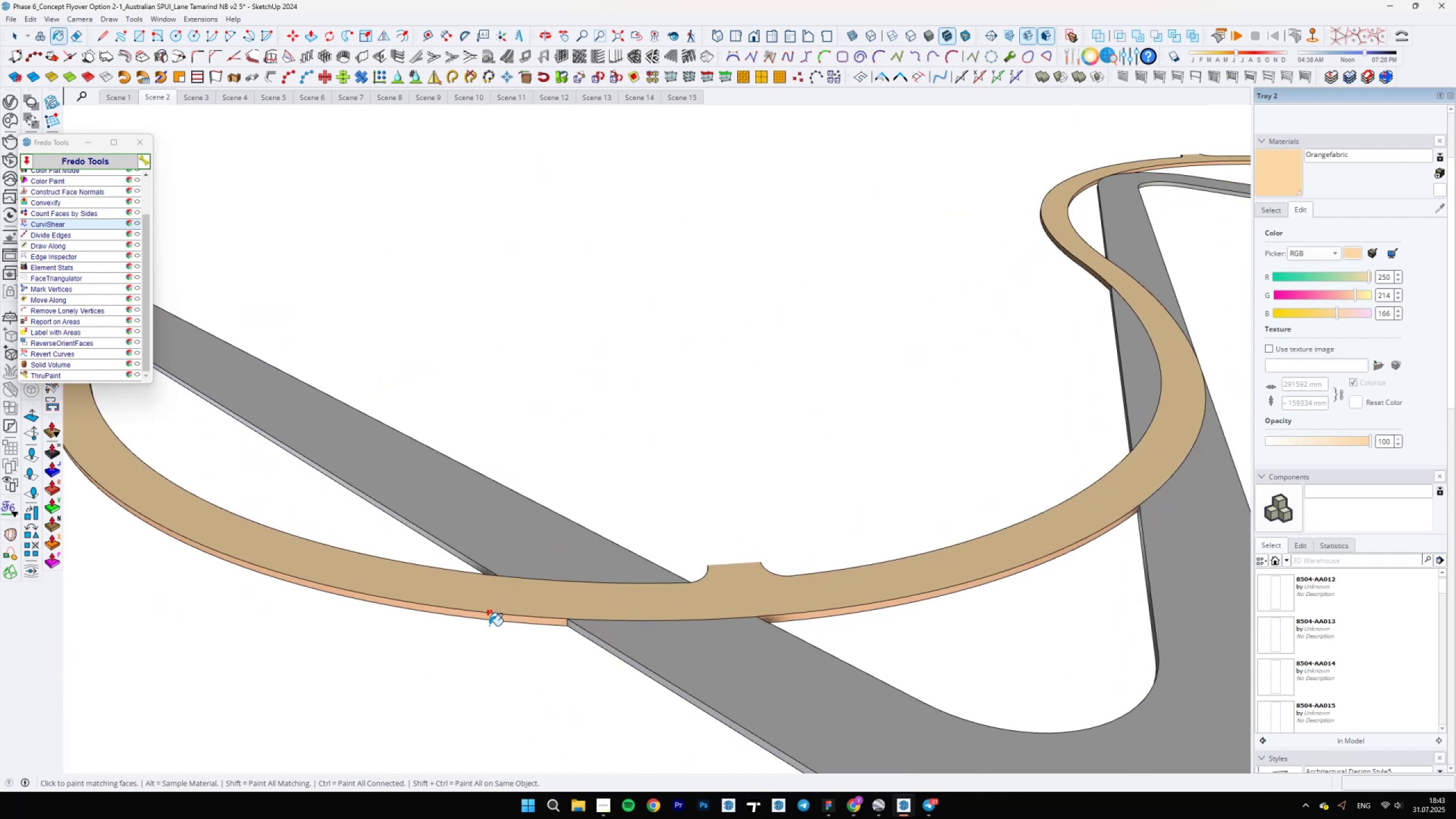 
scroll: coordinate [524, 627], scroll_direction: up, amount: 4.0
 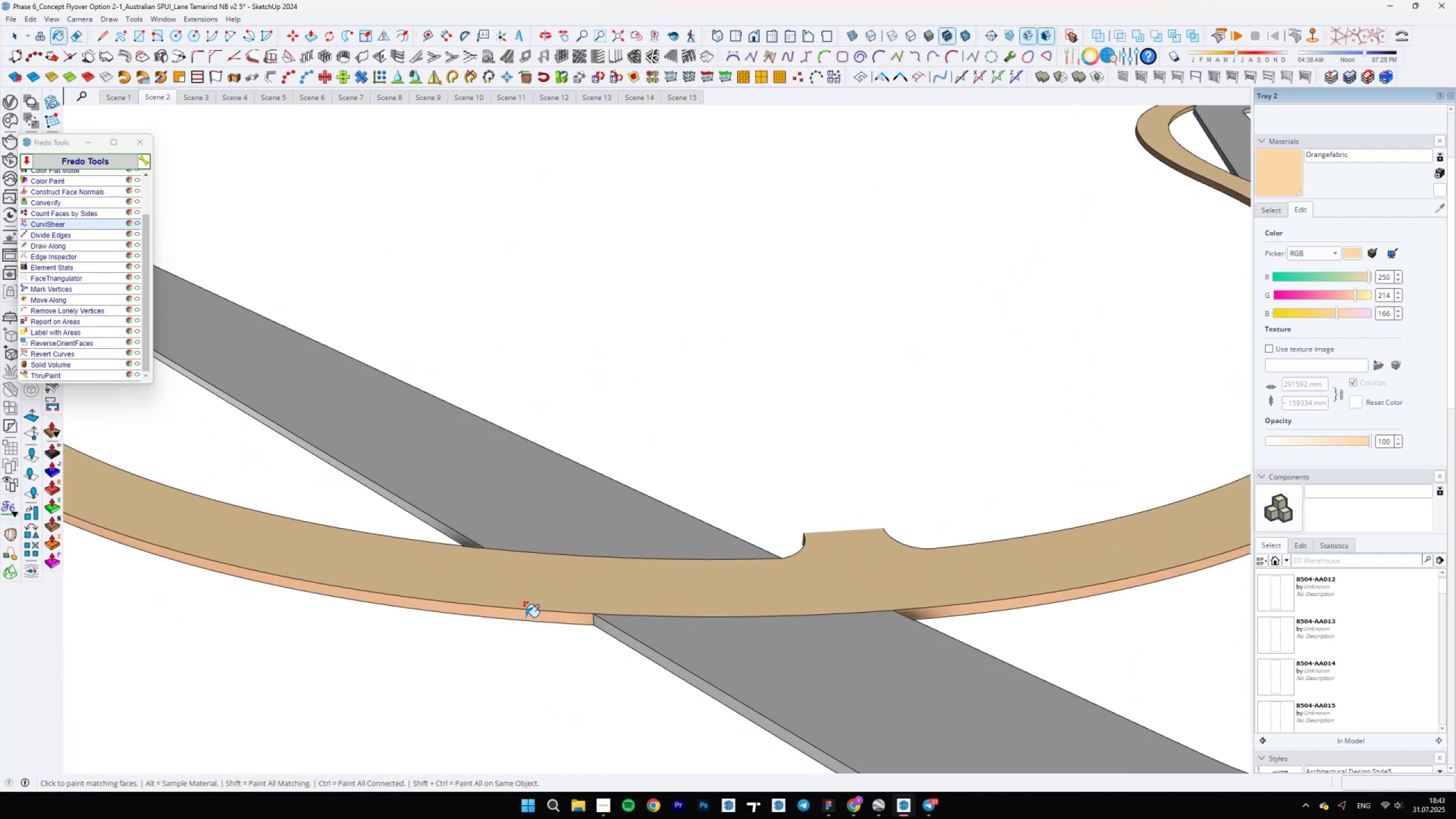 
left_click([526, 617])
 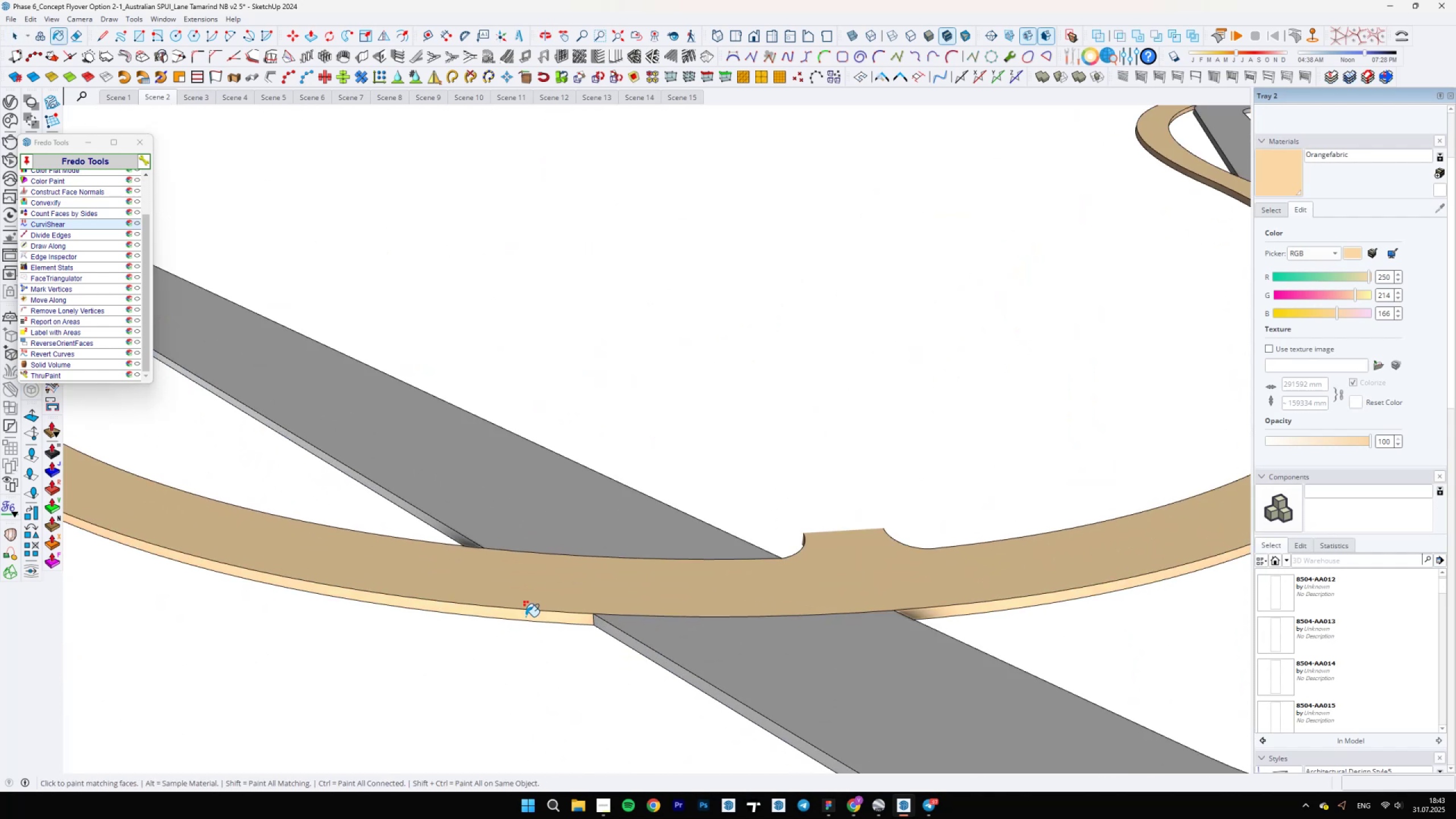 
scroll: coordinate [526, 622], scroll_direction: down, amount: 12.0
 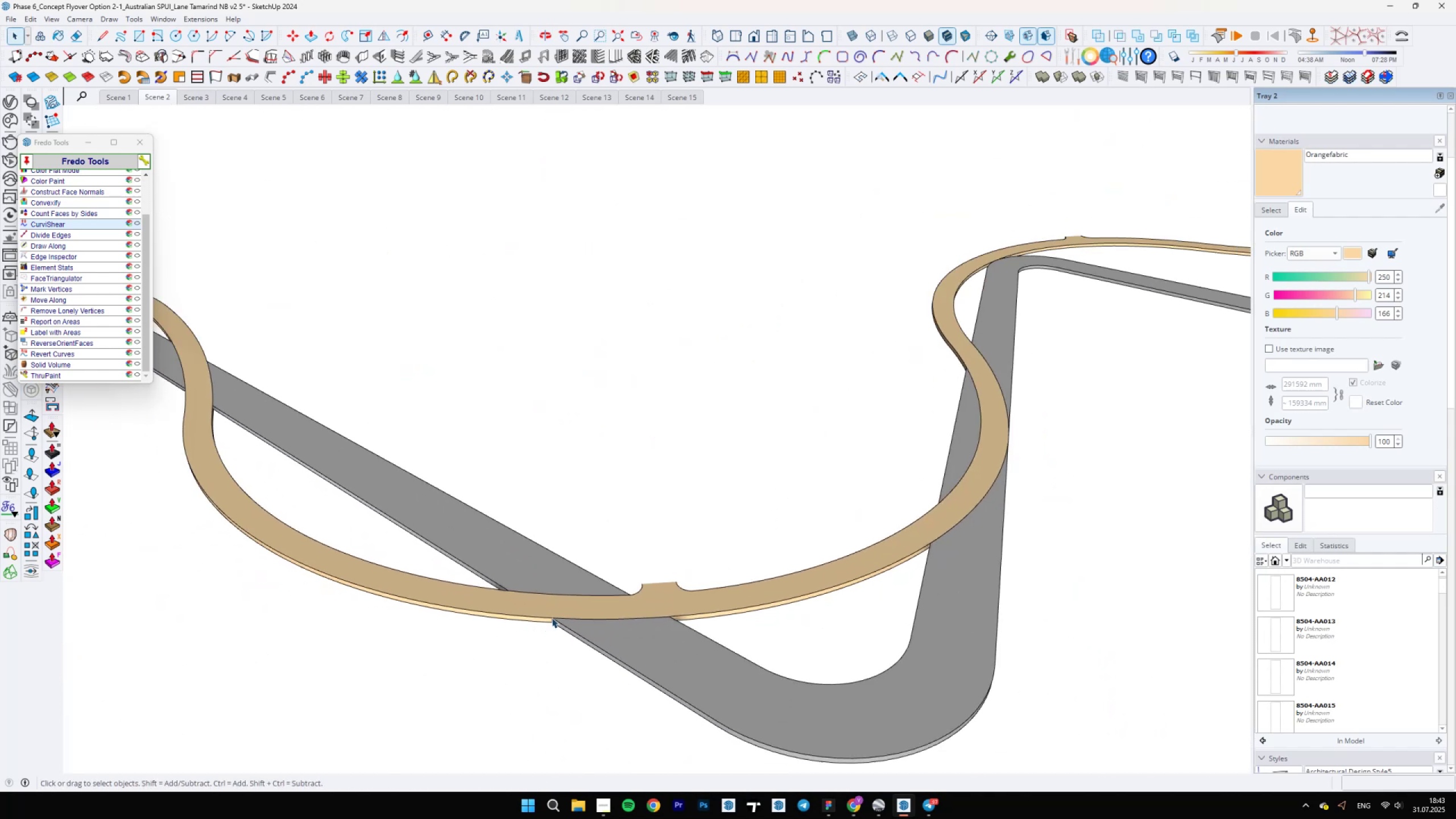 
key(Space)
 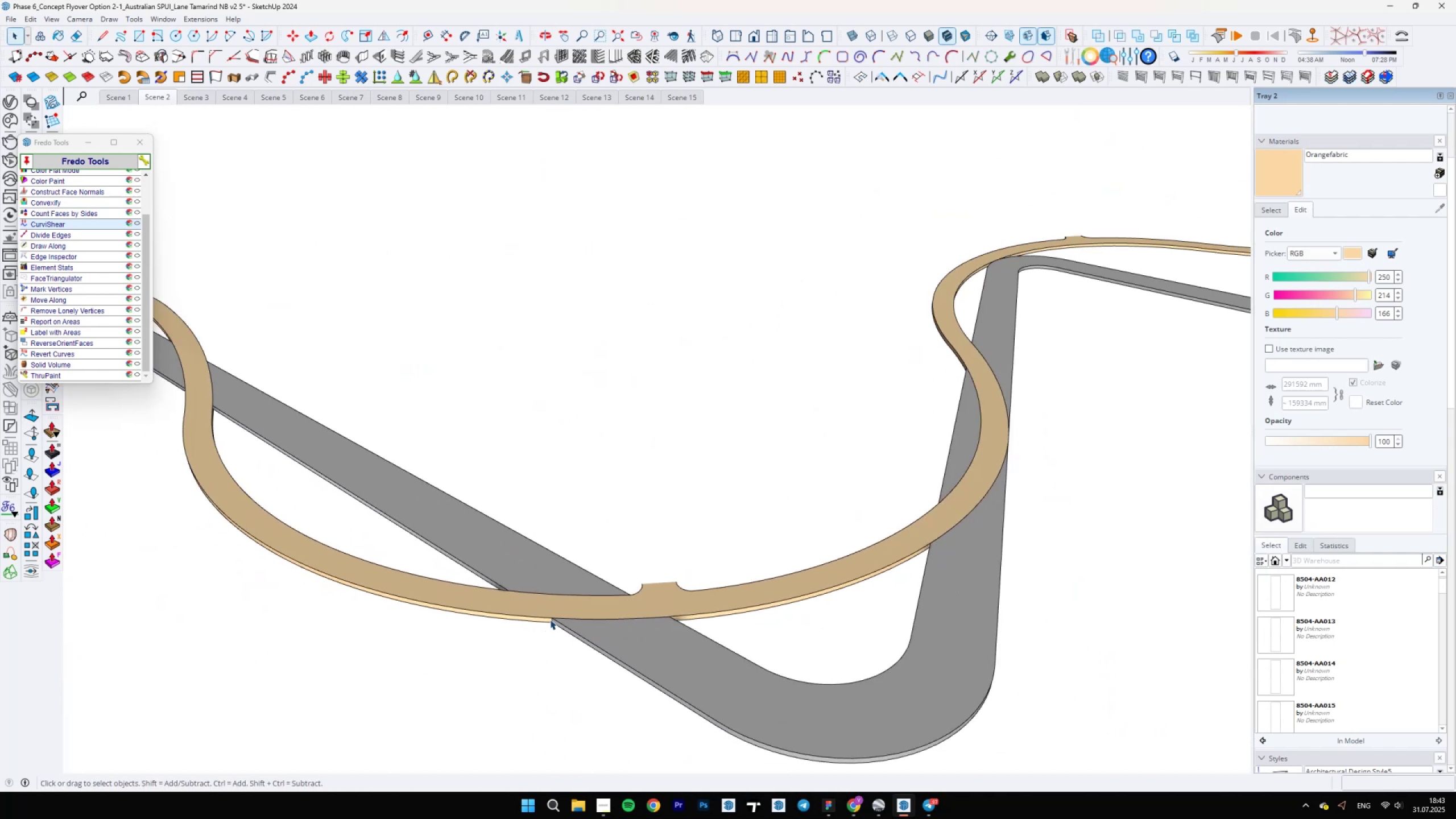 
key(Escape)
 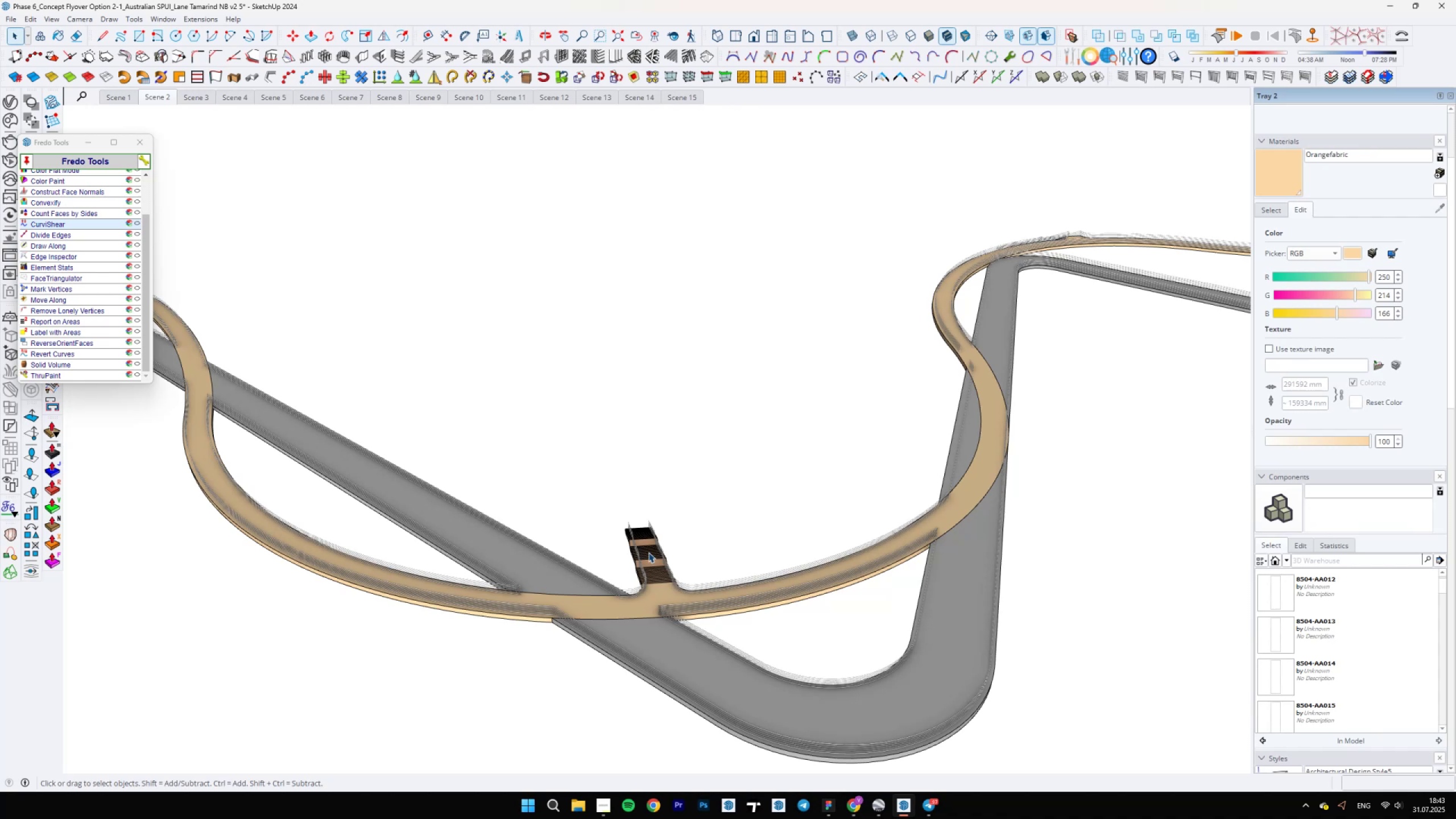 
double_click([648, 552])
 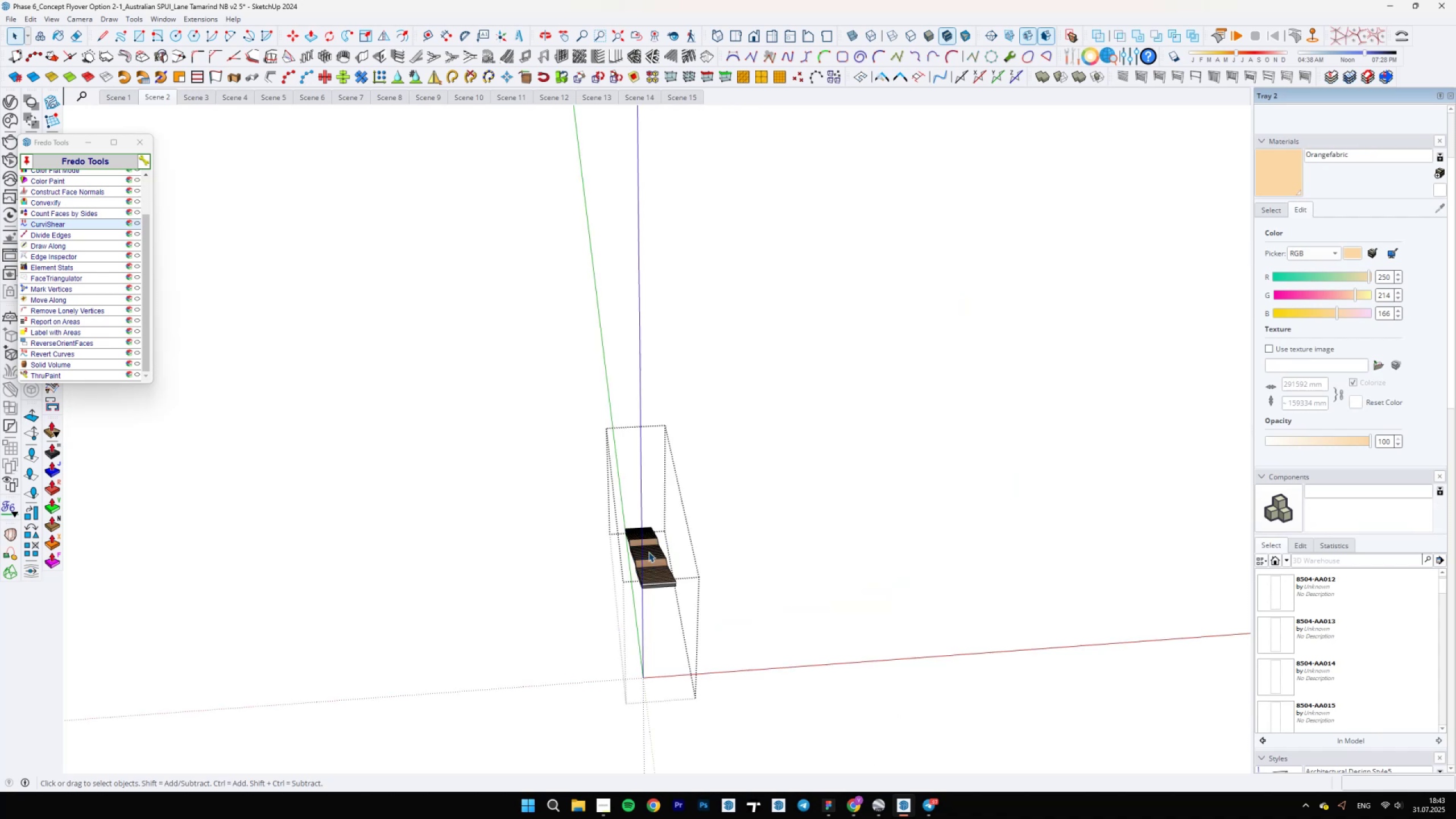 
scroll: coordinate [650, 558], scroll_direction: up, amount: 9.0
 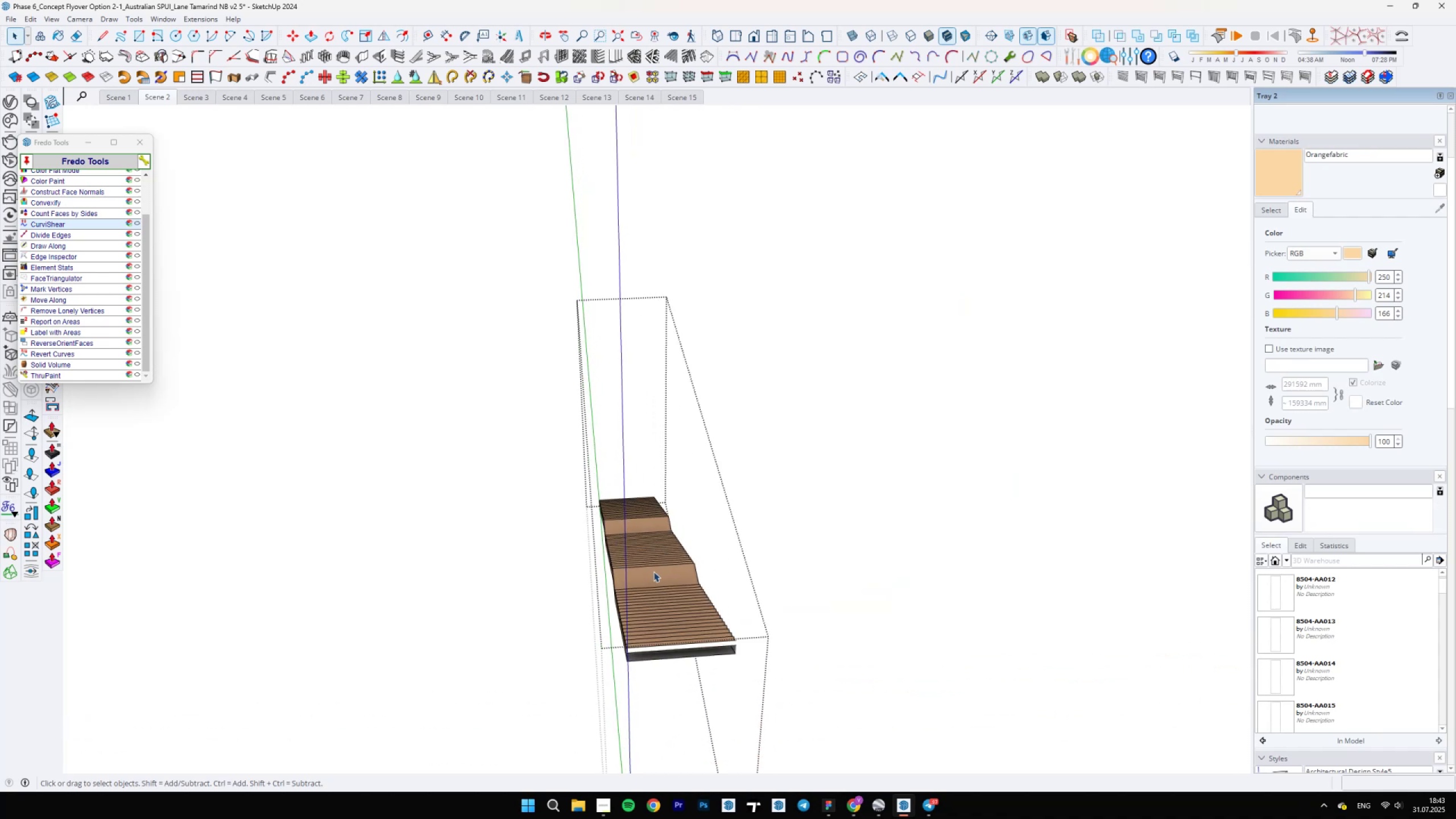 
key(B)
 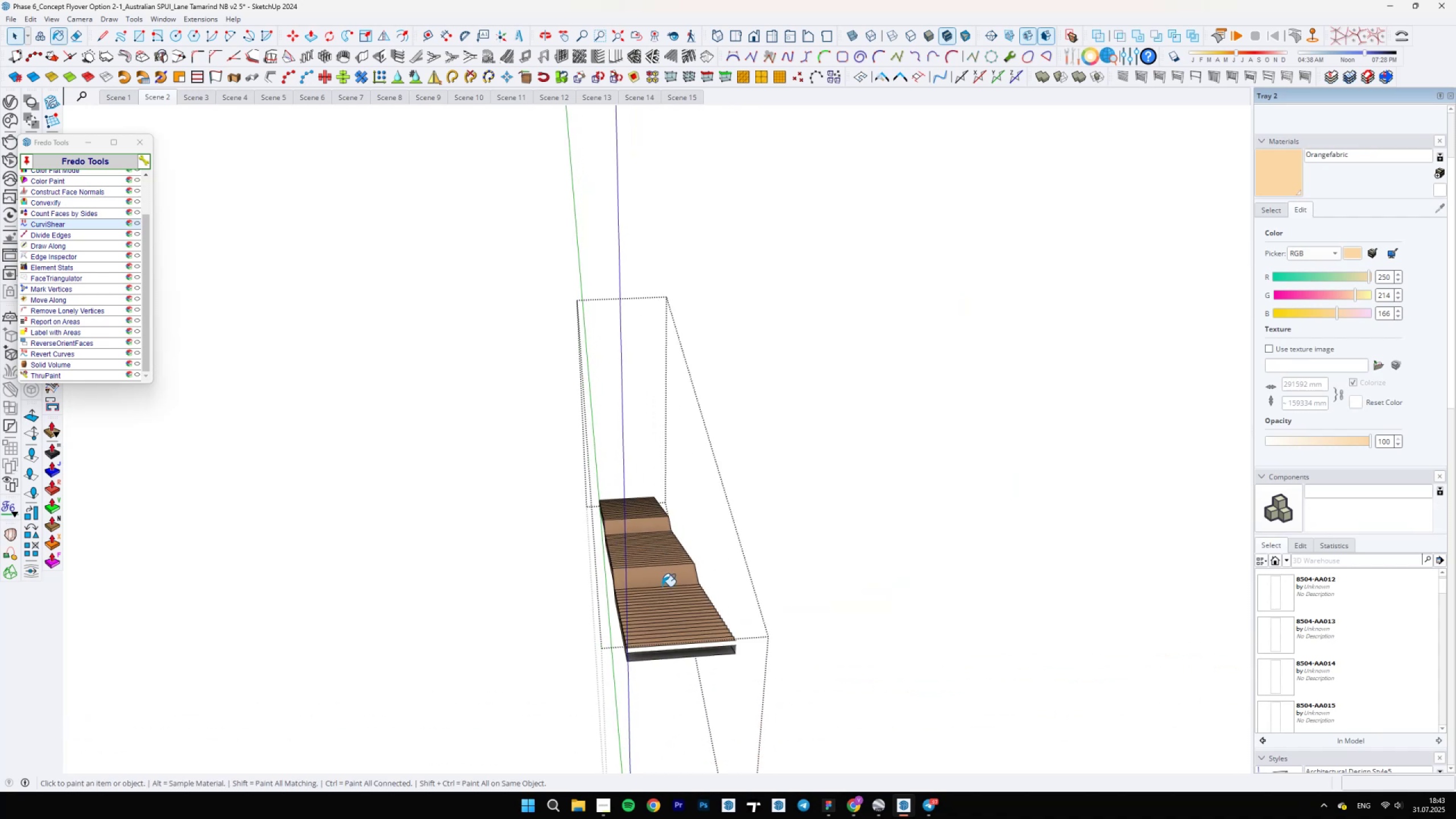 
key(Shift+ShiftLeft)
 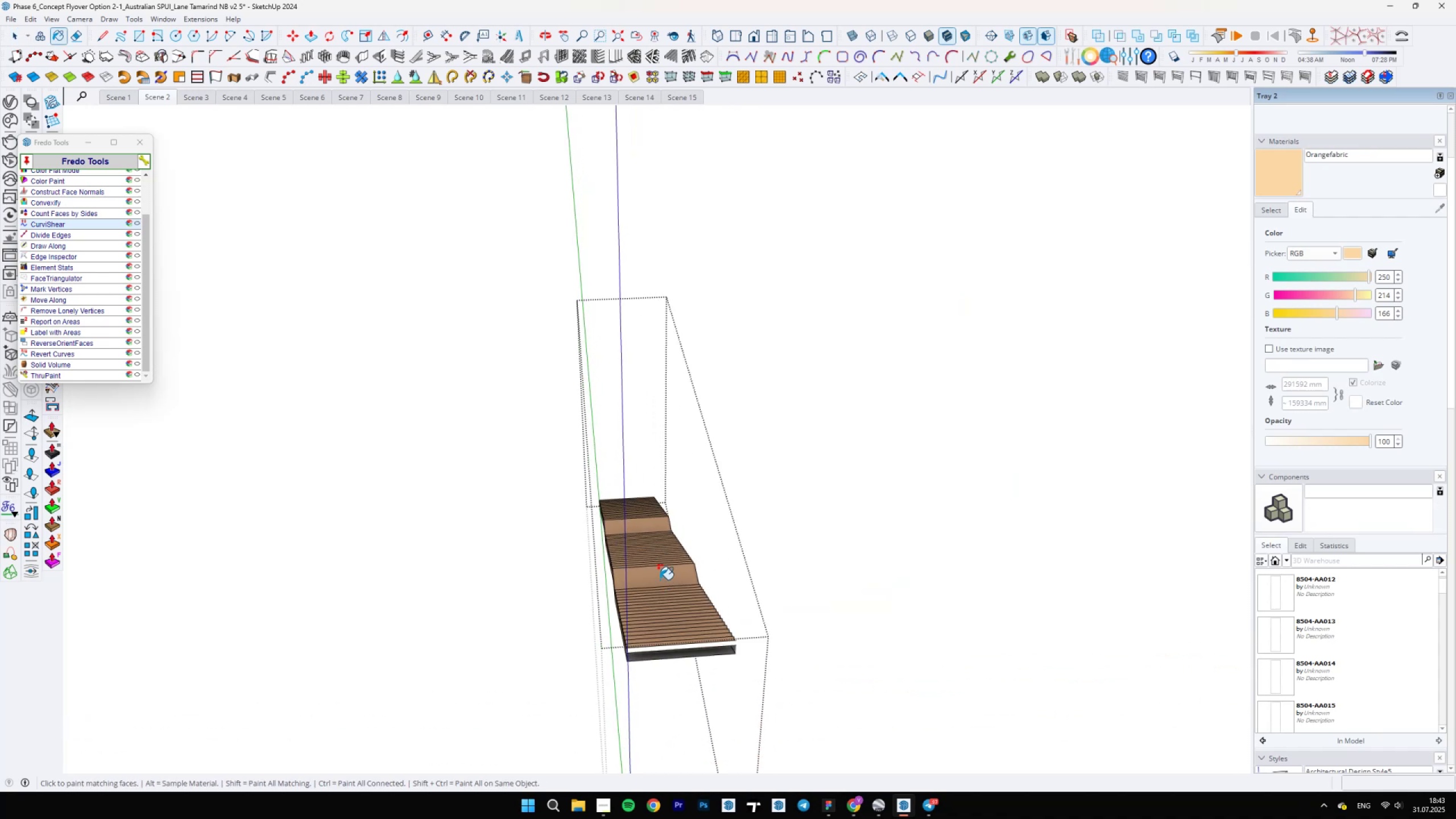 
left_click([659, 577])
 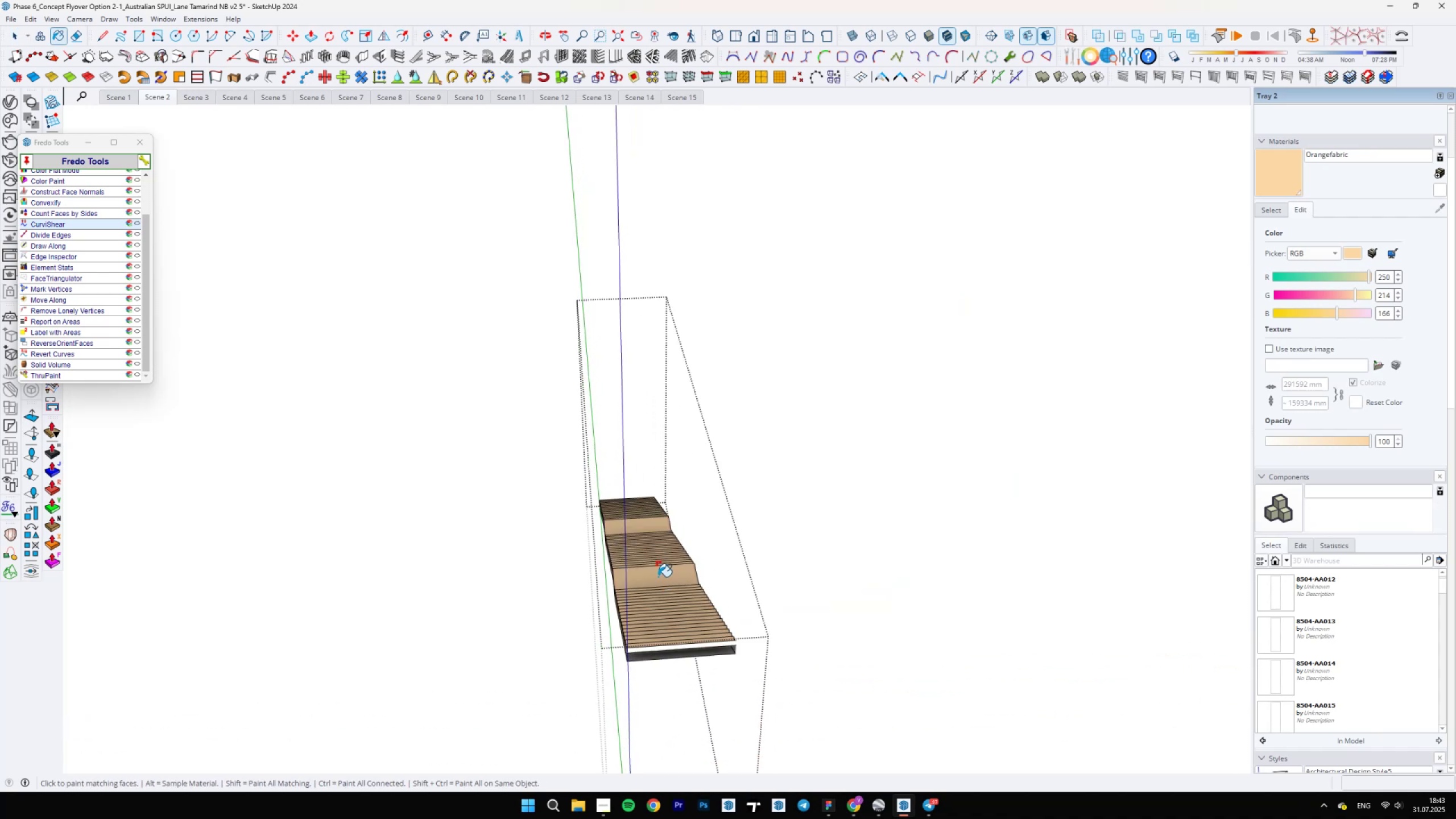 
key(Space)
 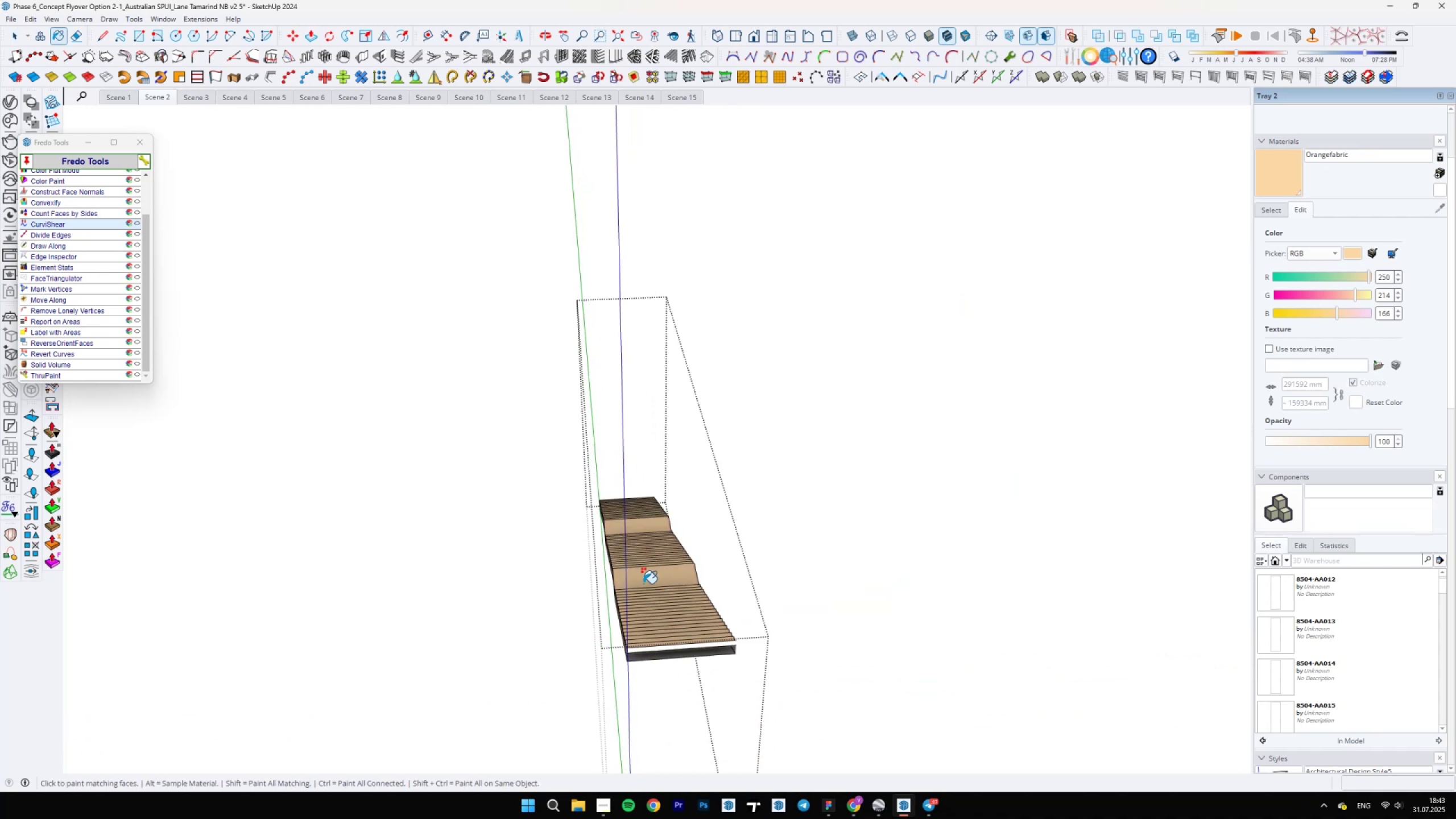 
scroll: coordinate [768, 527], scroll_direction: down, amount: 43.0
 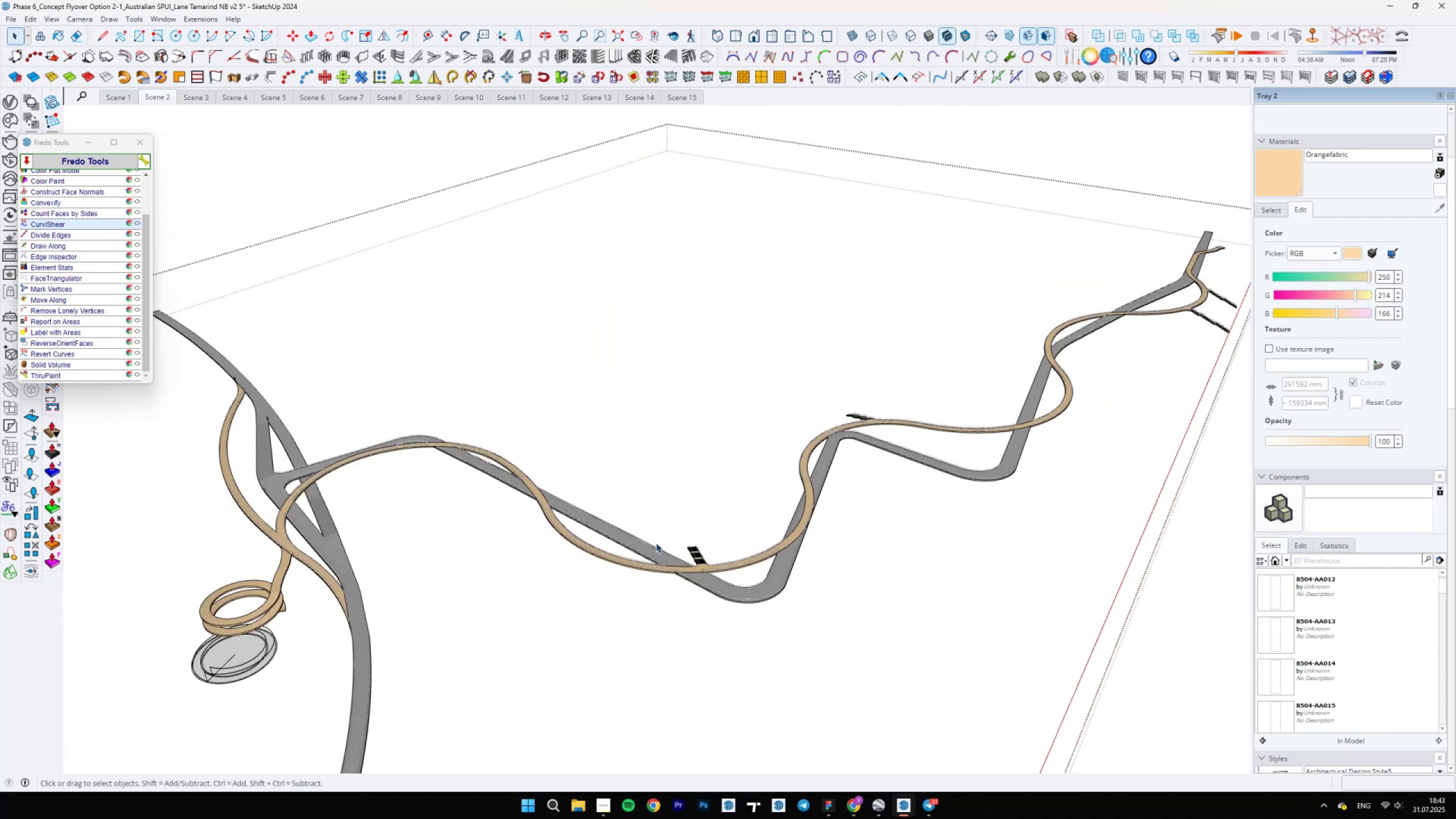 
key(Escape)
 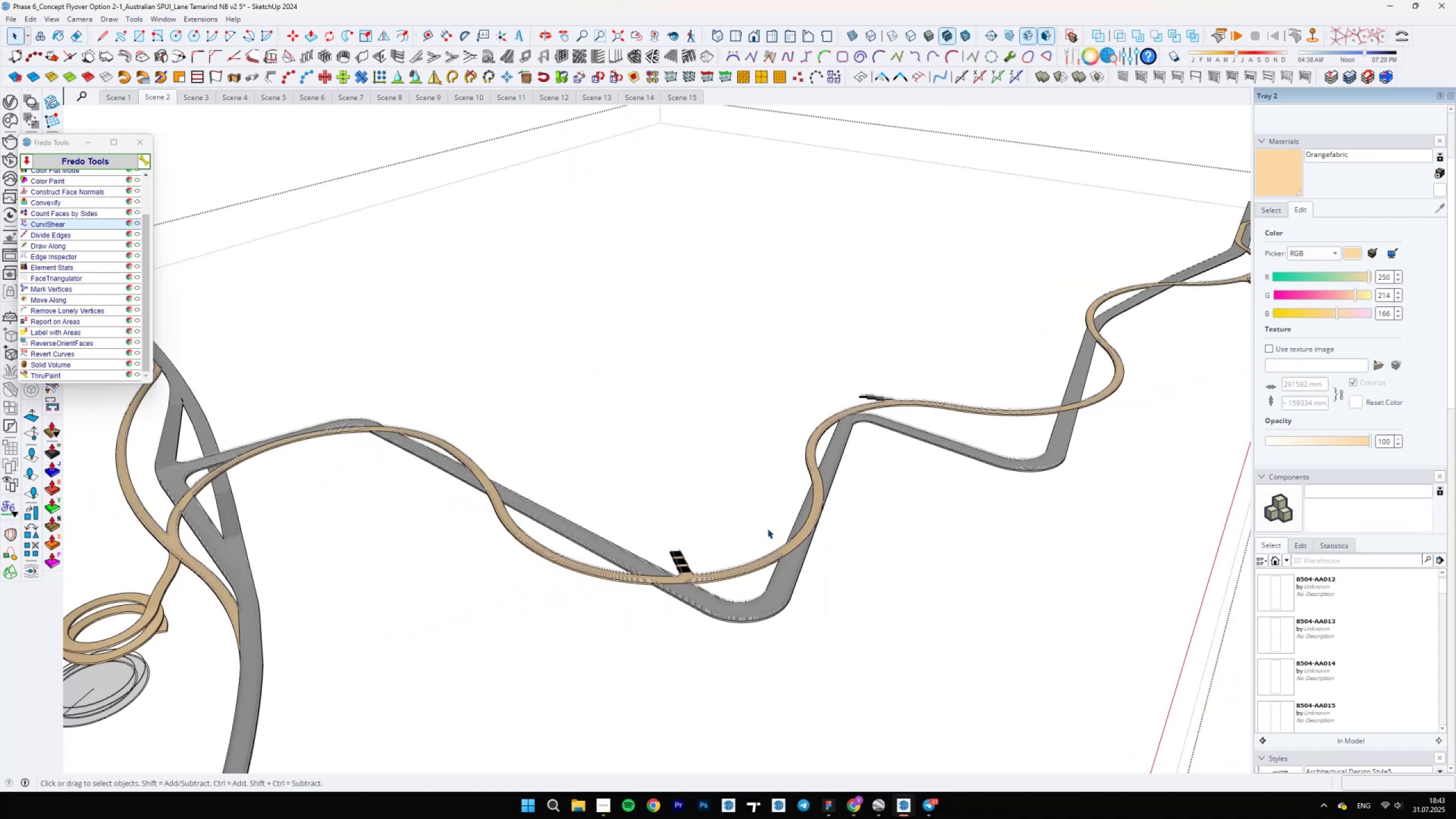 
hold_key(key=ShiftLeft, duration=0.7)
 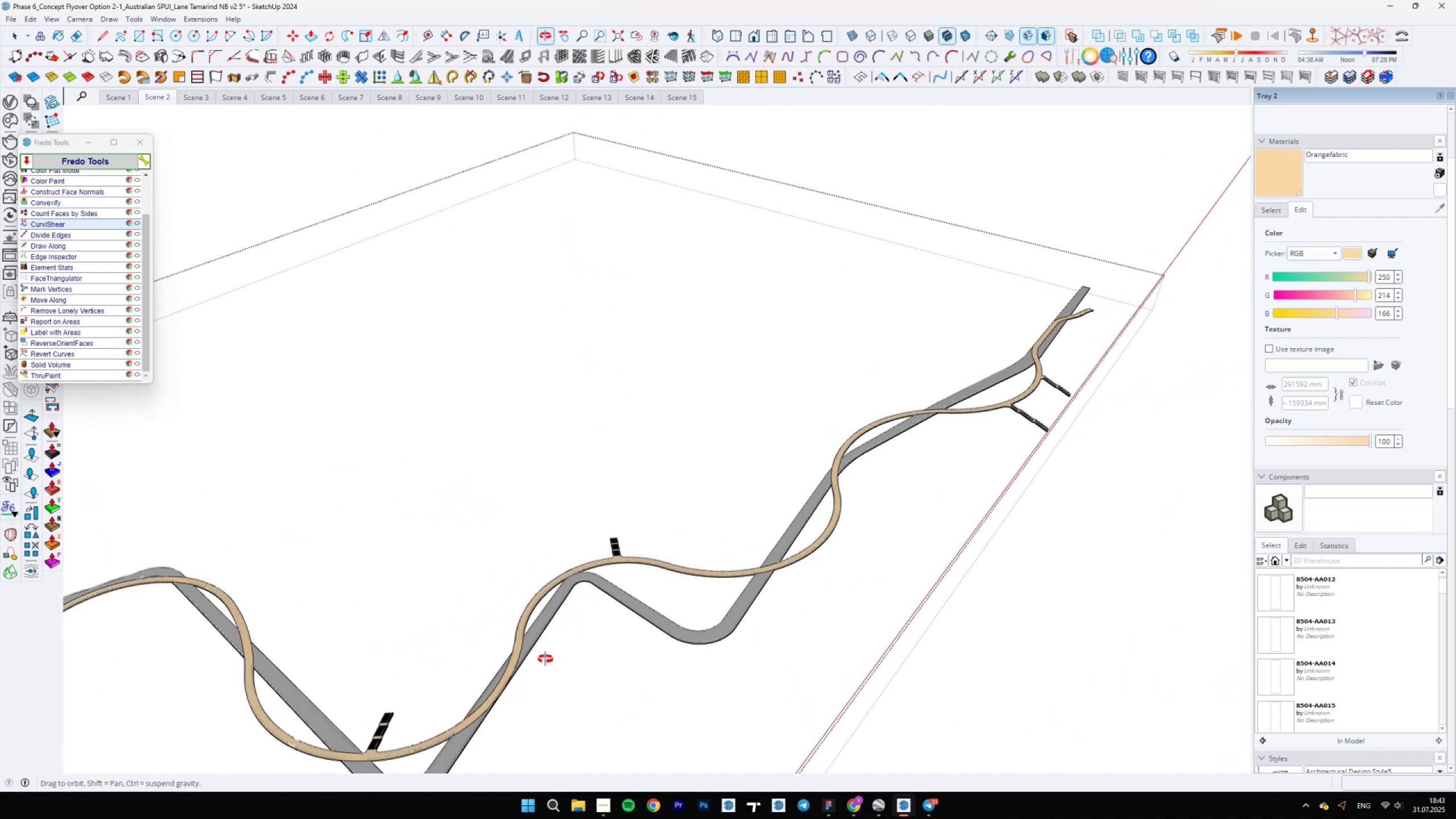 
scroll: coordinate [602, 545], scroll_direction: up, amount: 33.0
 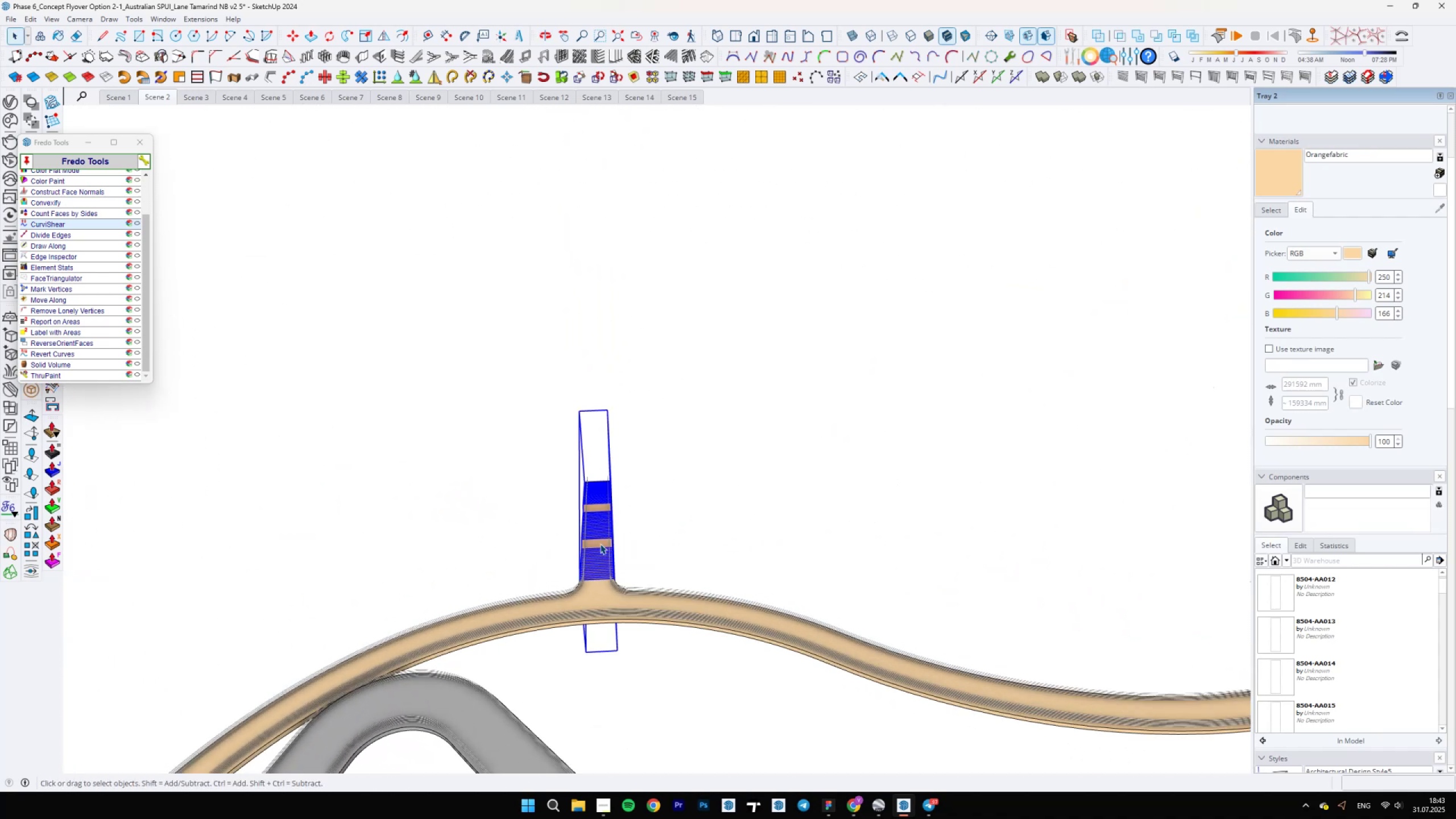 
double_click([600, 544])
 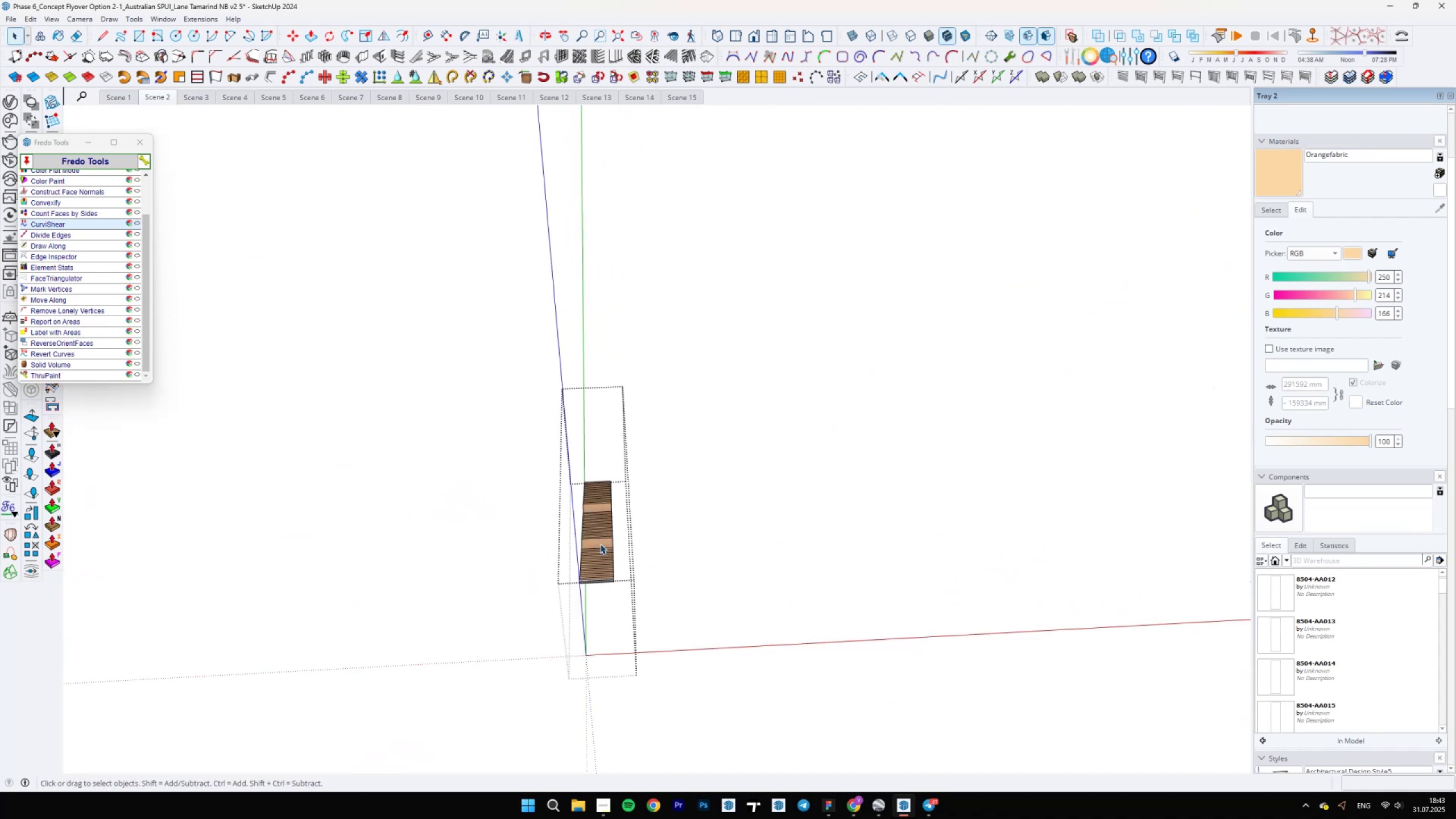 
scroll: coordinate [600, 544], scroll_direction: up, amount: 5.0
 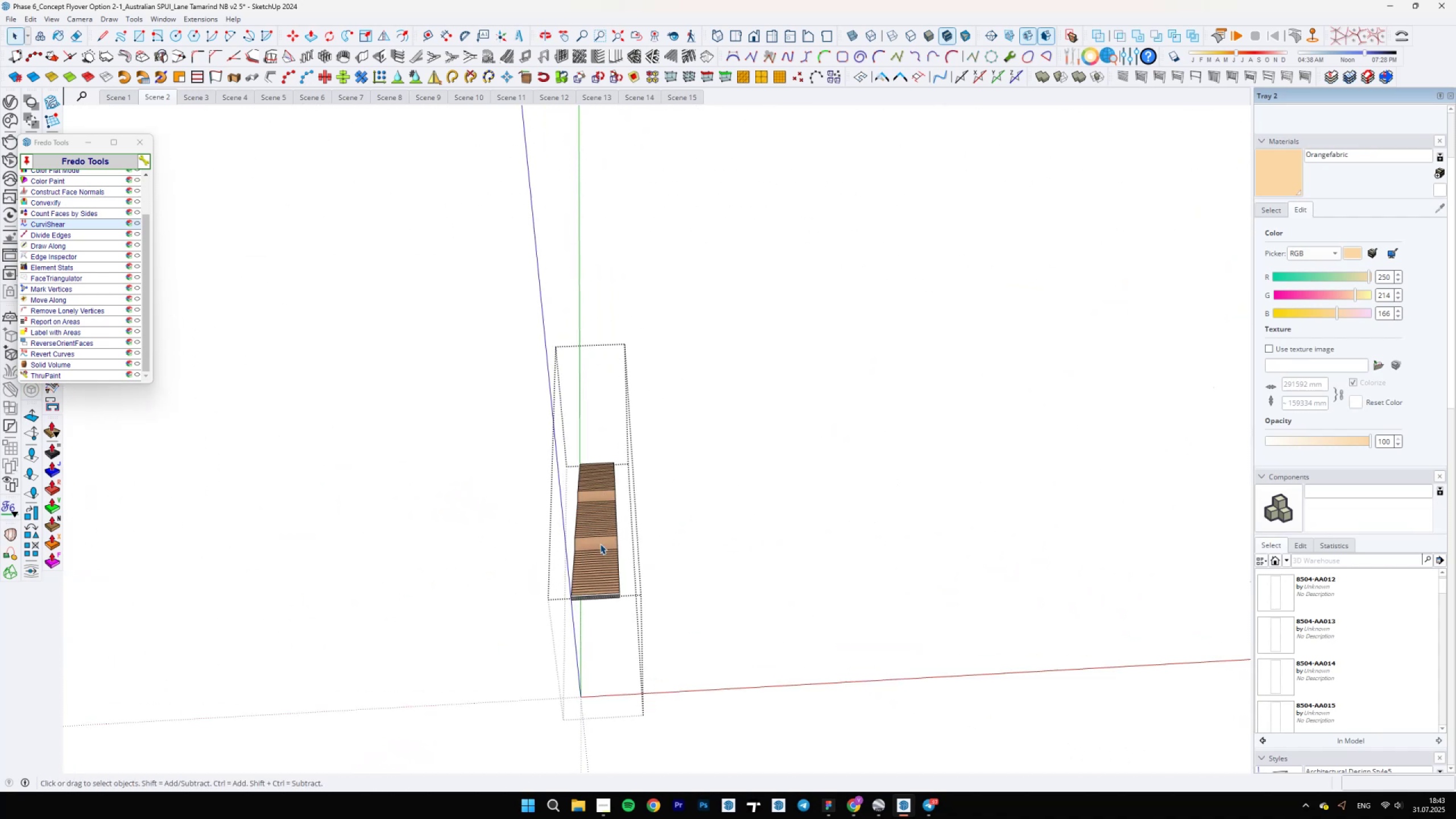 
key(B)
 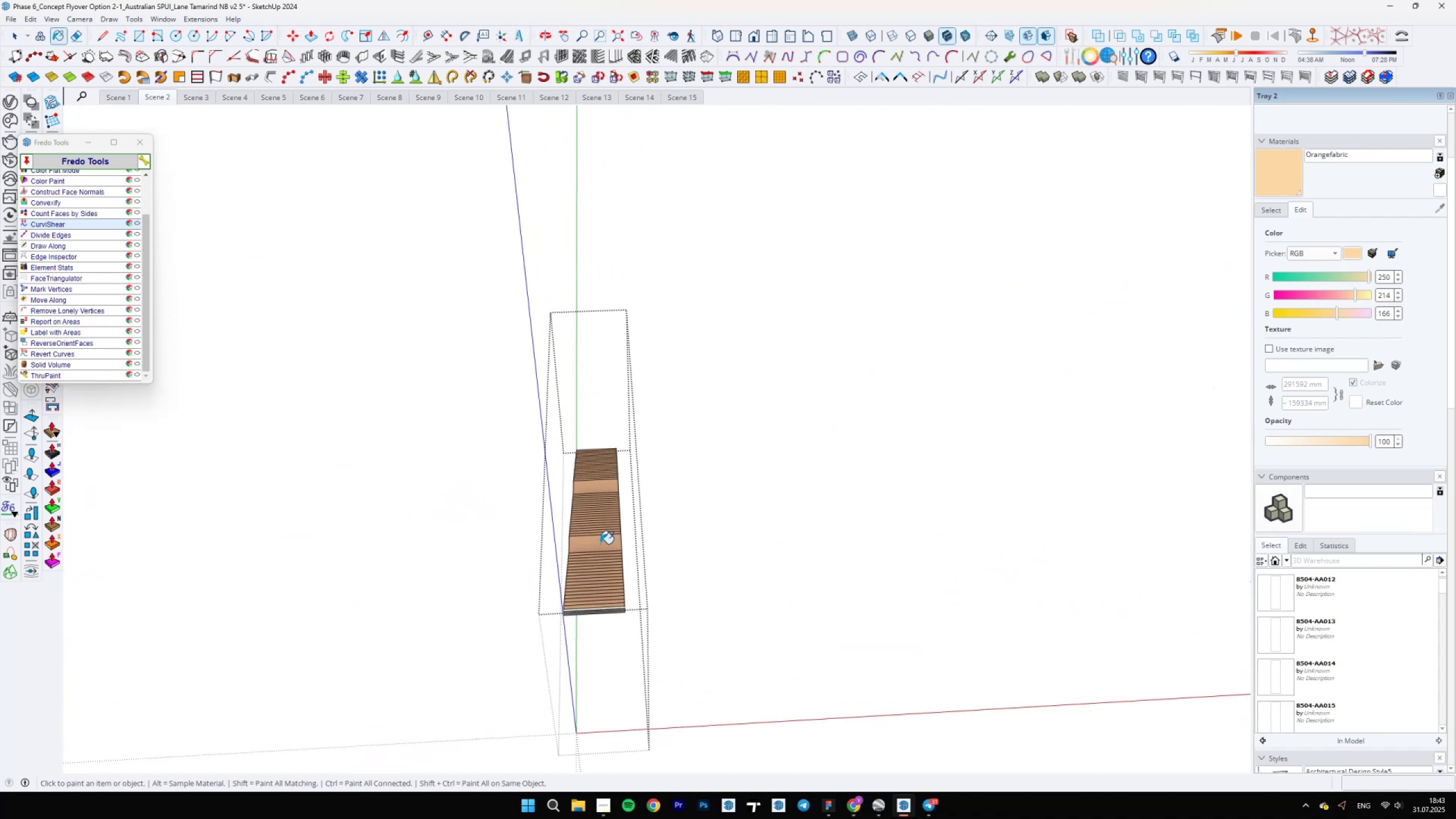 
key(Shift+ShiftLeft)
 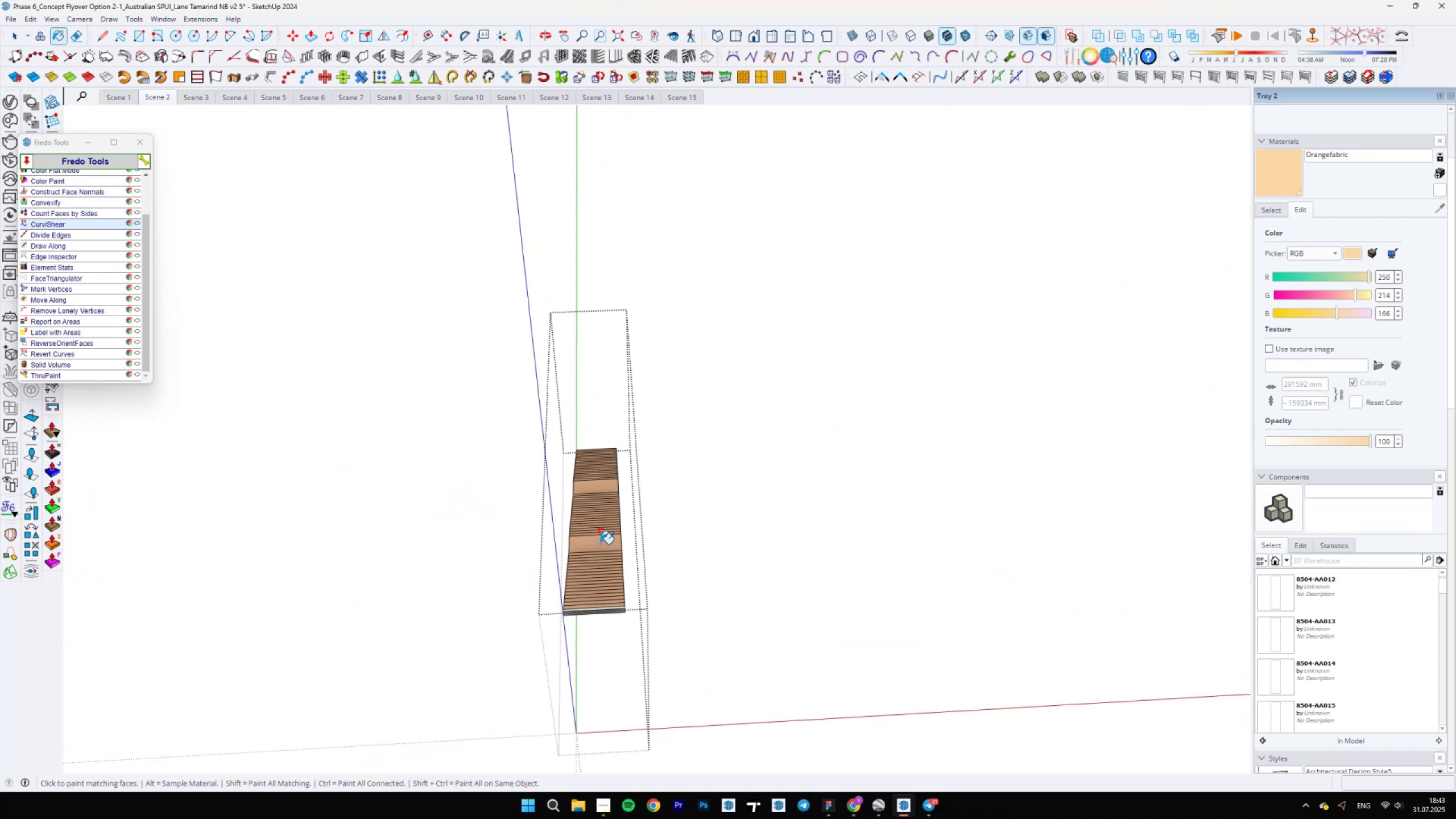 
left_click([600, 544])
 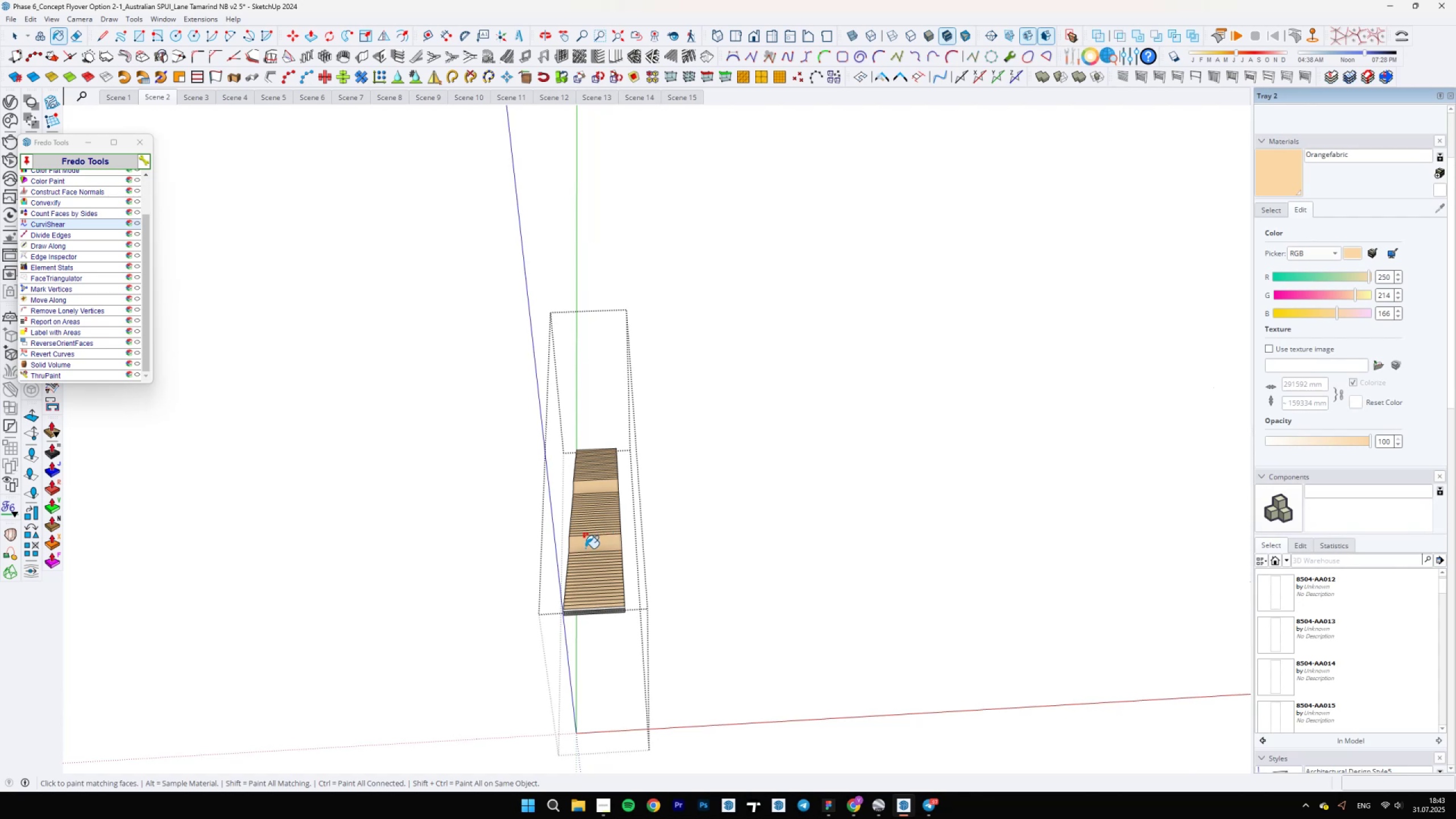 
scroll: coordinate [907, 454], scroll_direction: down, amount: 21.0
 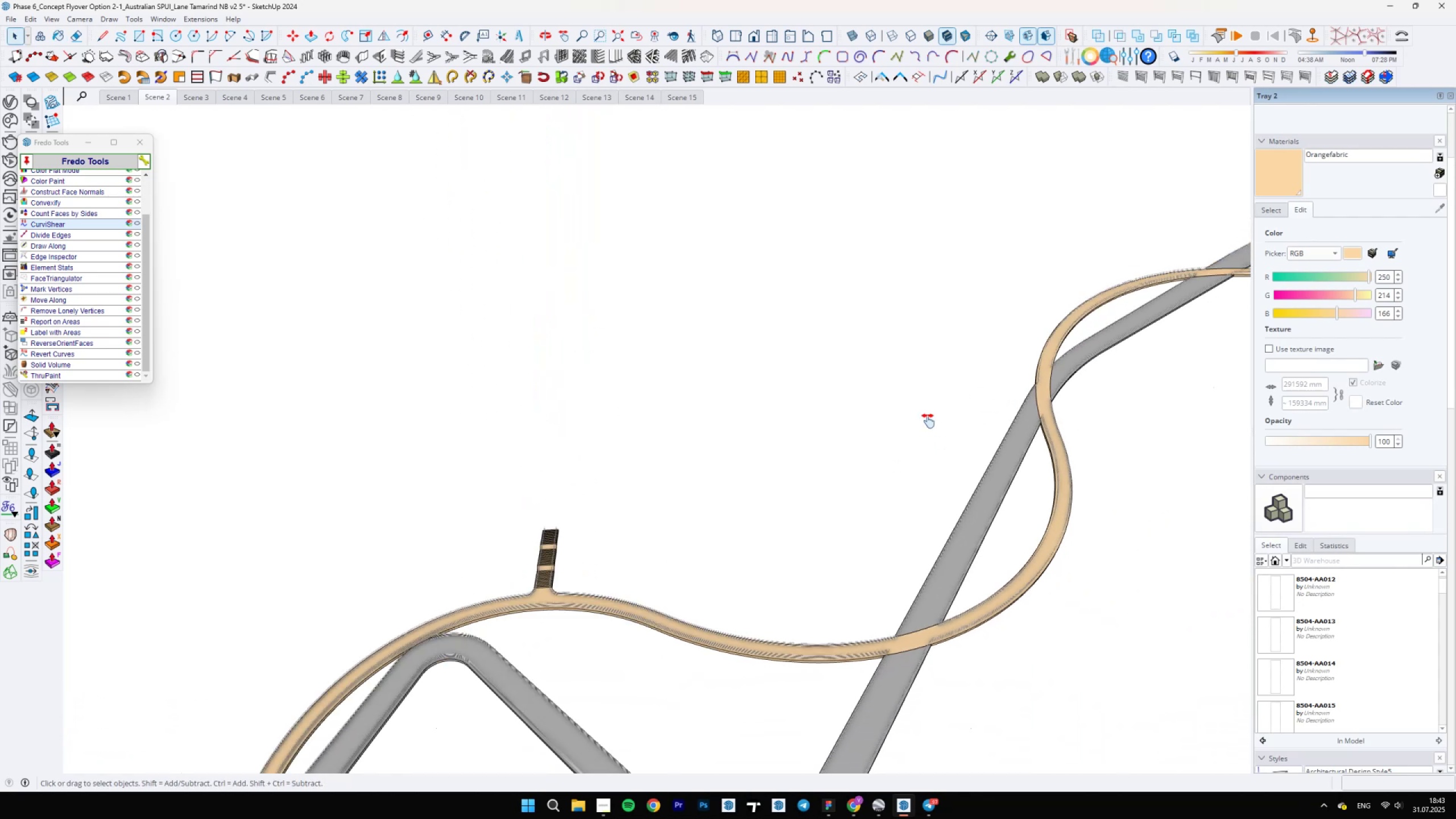 
key(Space)
 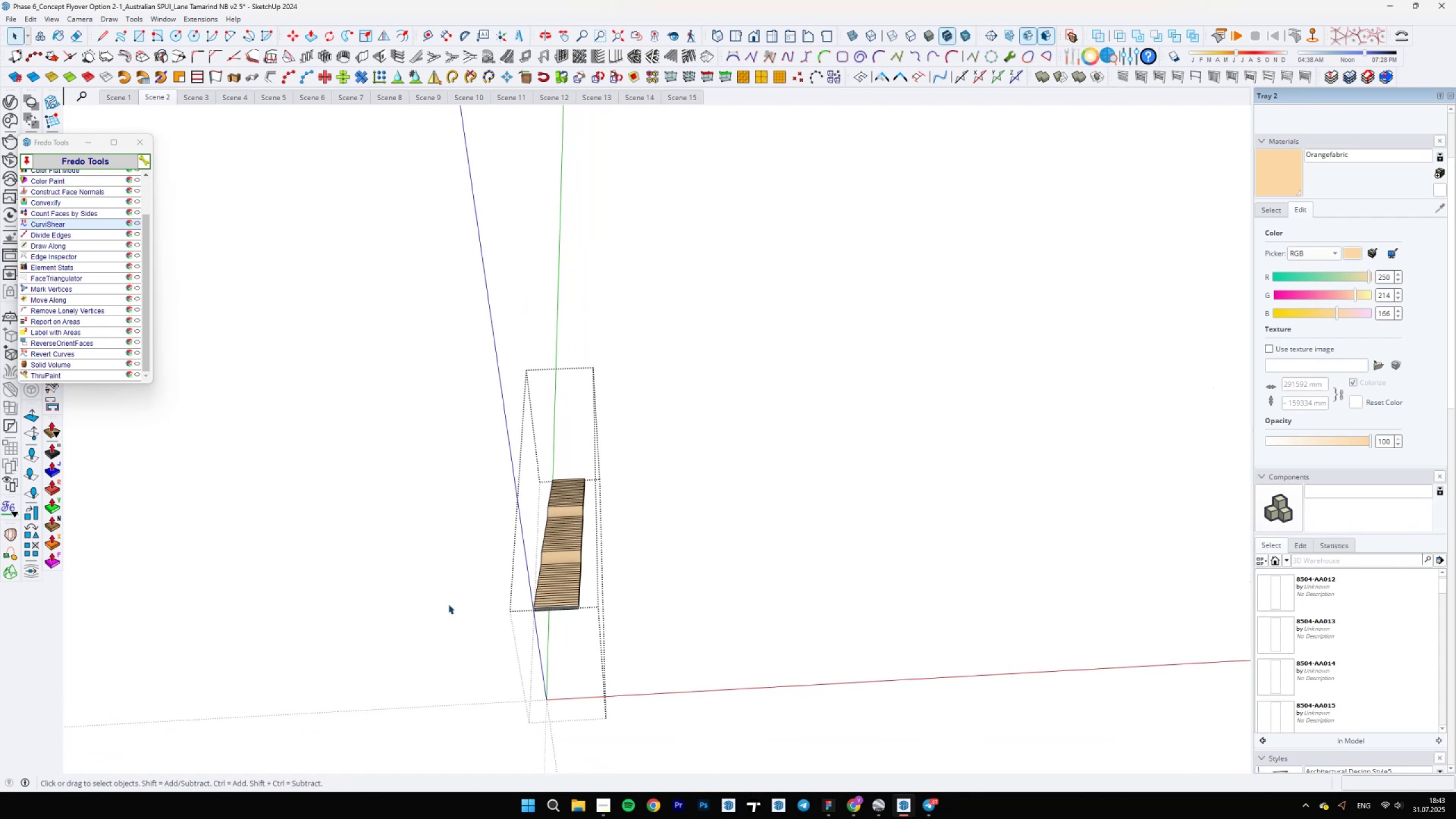 
key(Escape)
 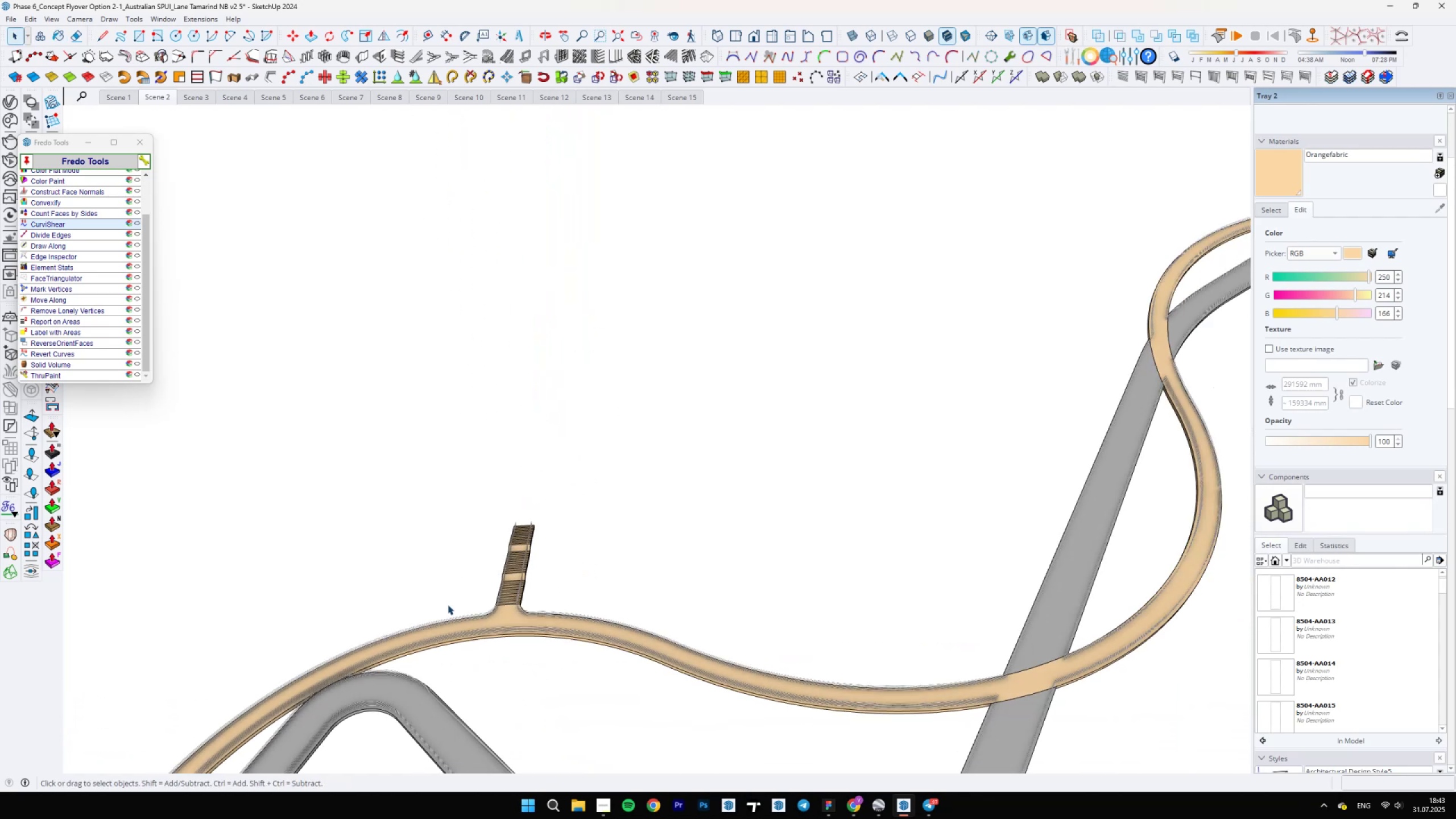 
hold_key(key=ShiftLeft, duration=1.07)
 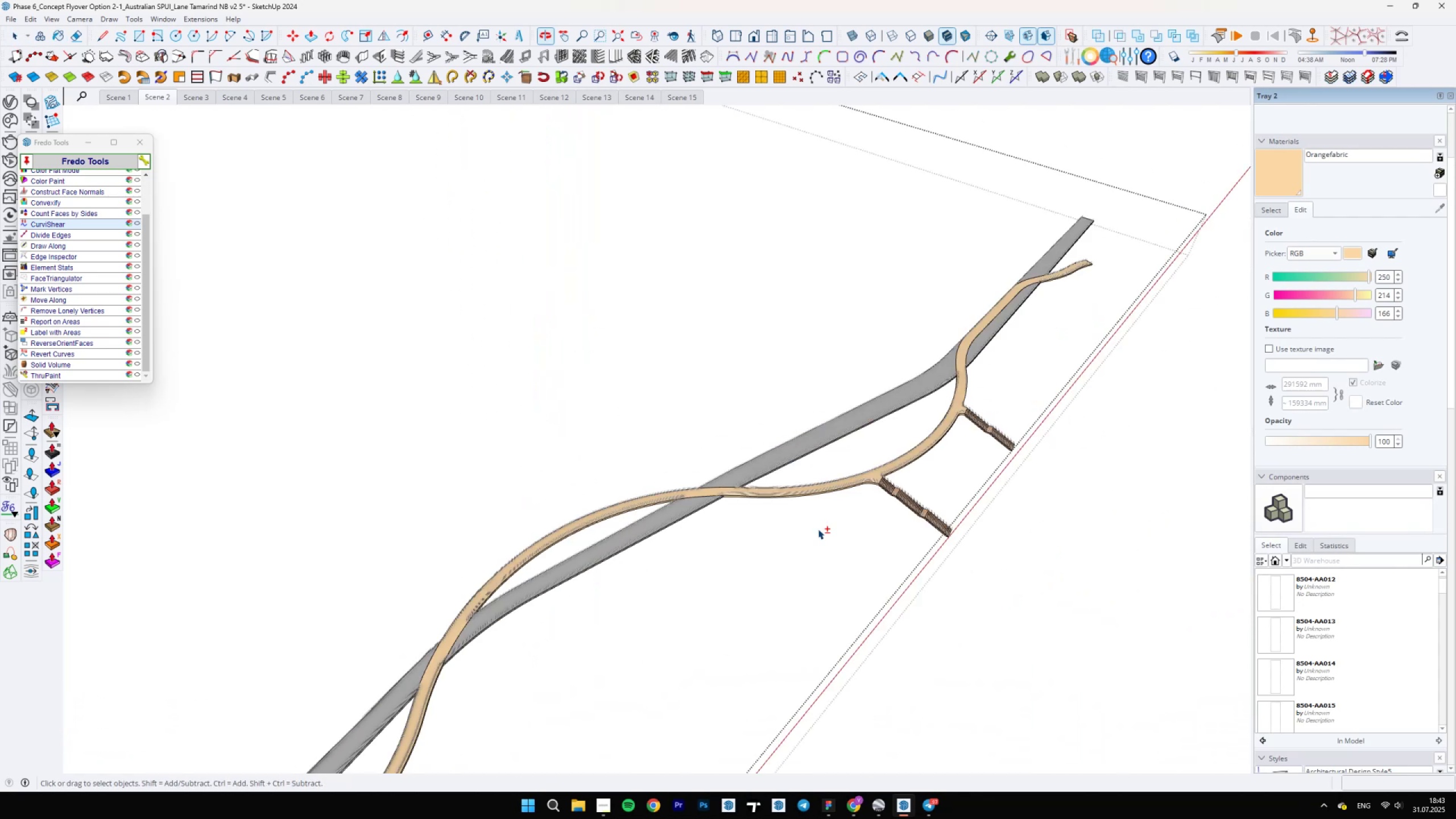 
scroll: coordinate [921, 500], scroll_direction: up, amount: 32.0
 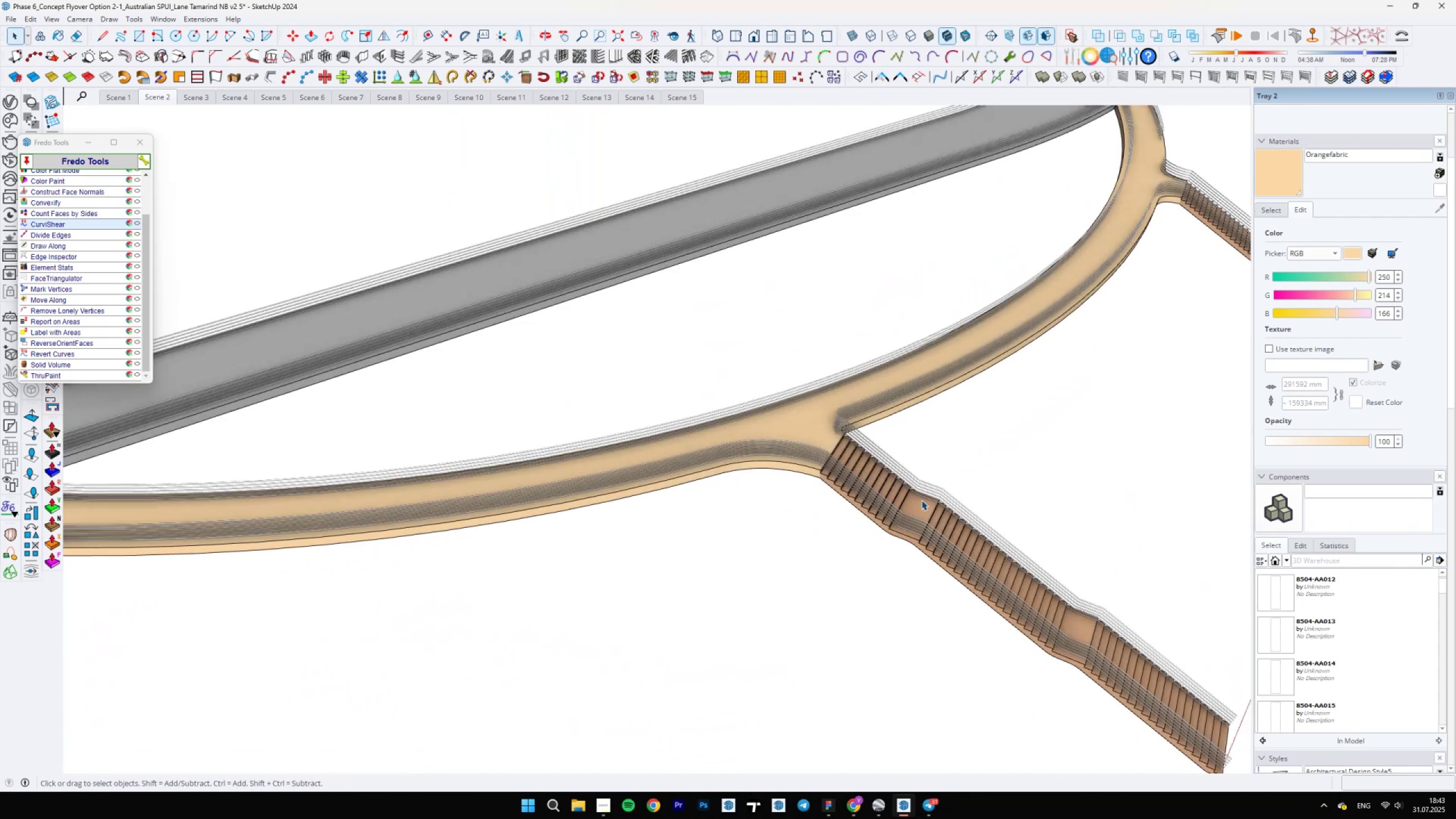 
double_click([921, 500])
 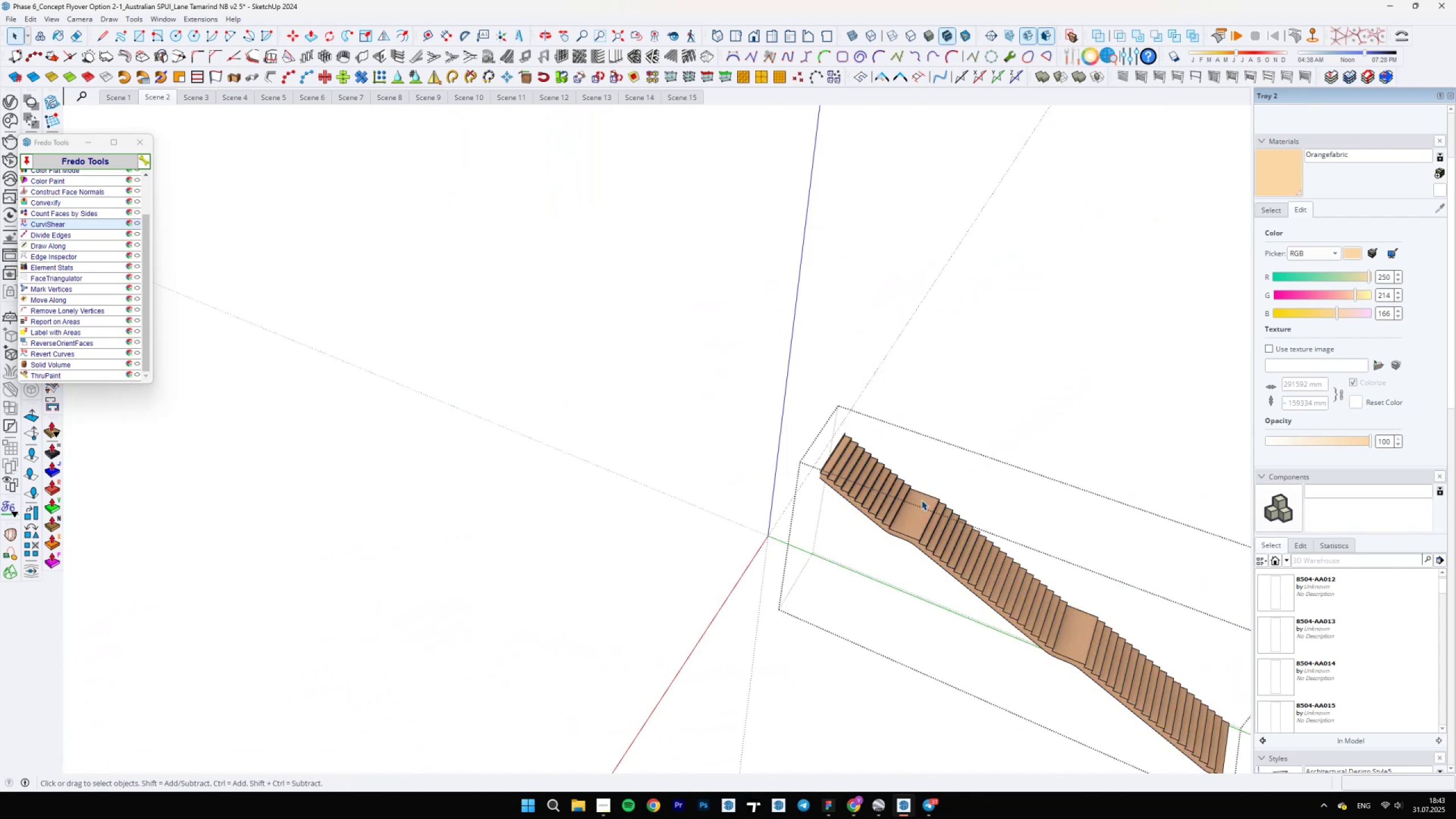 
key(B)
 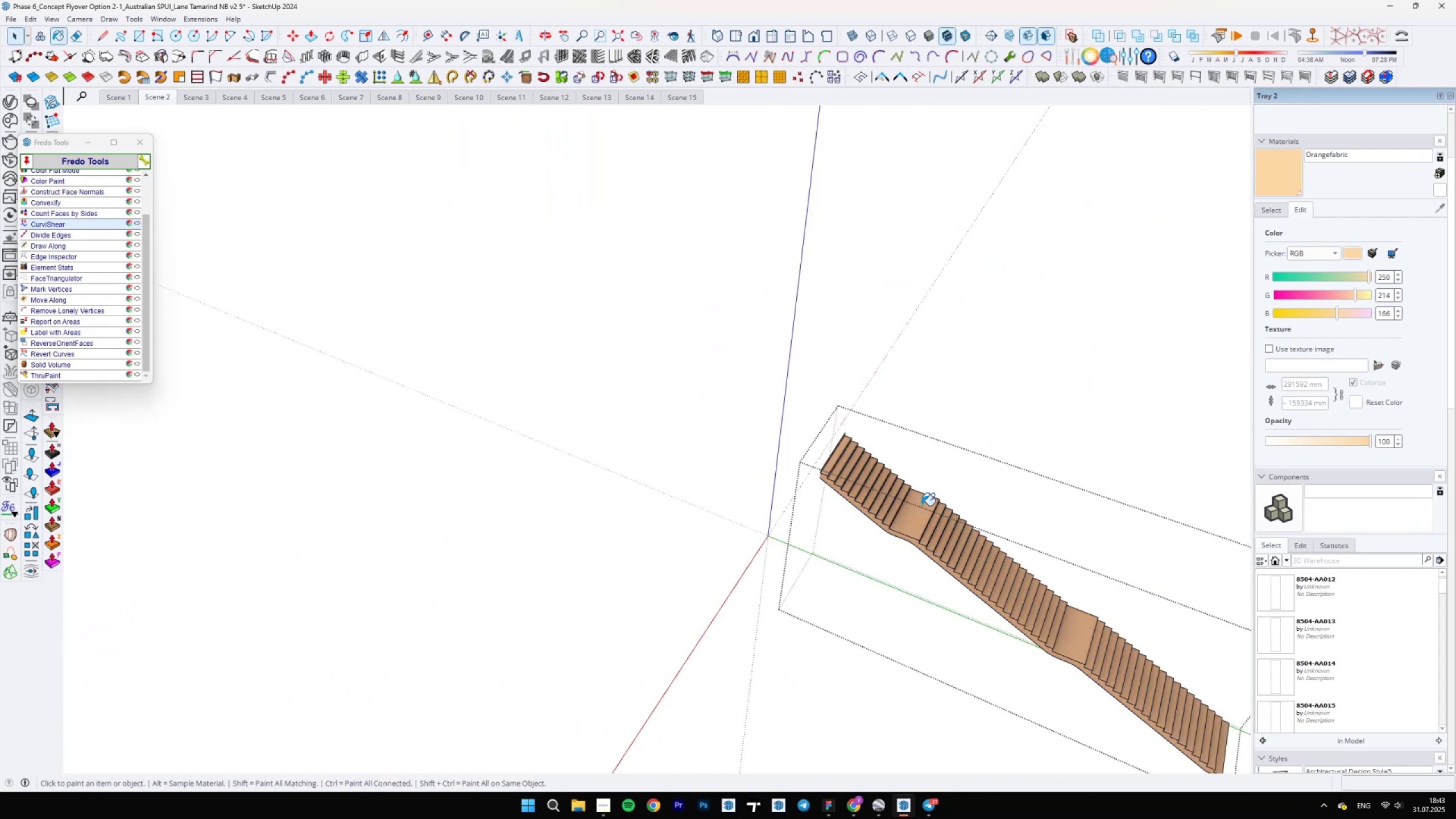 
key(Shift+ShiftLeft)
 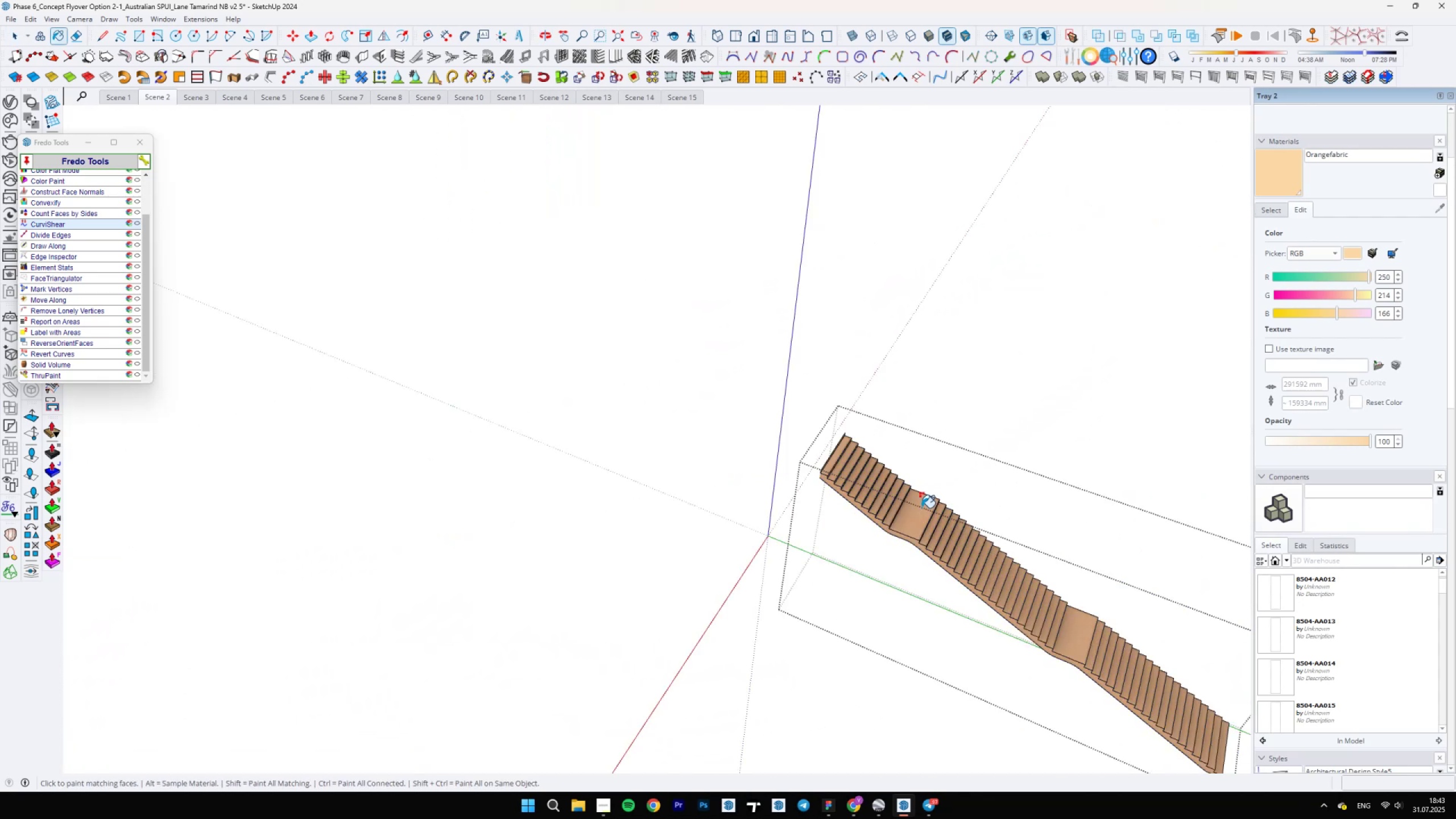 
left_click([921, 508])
 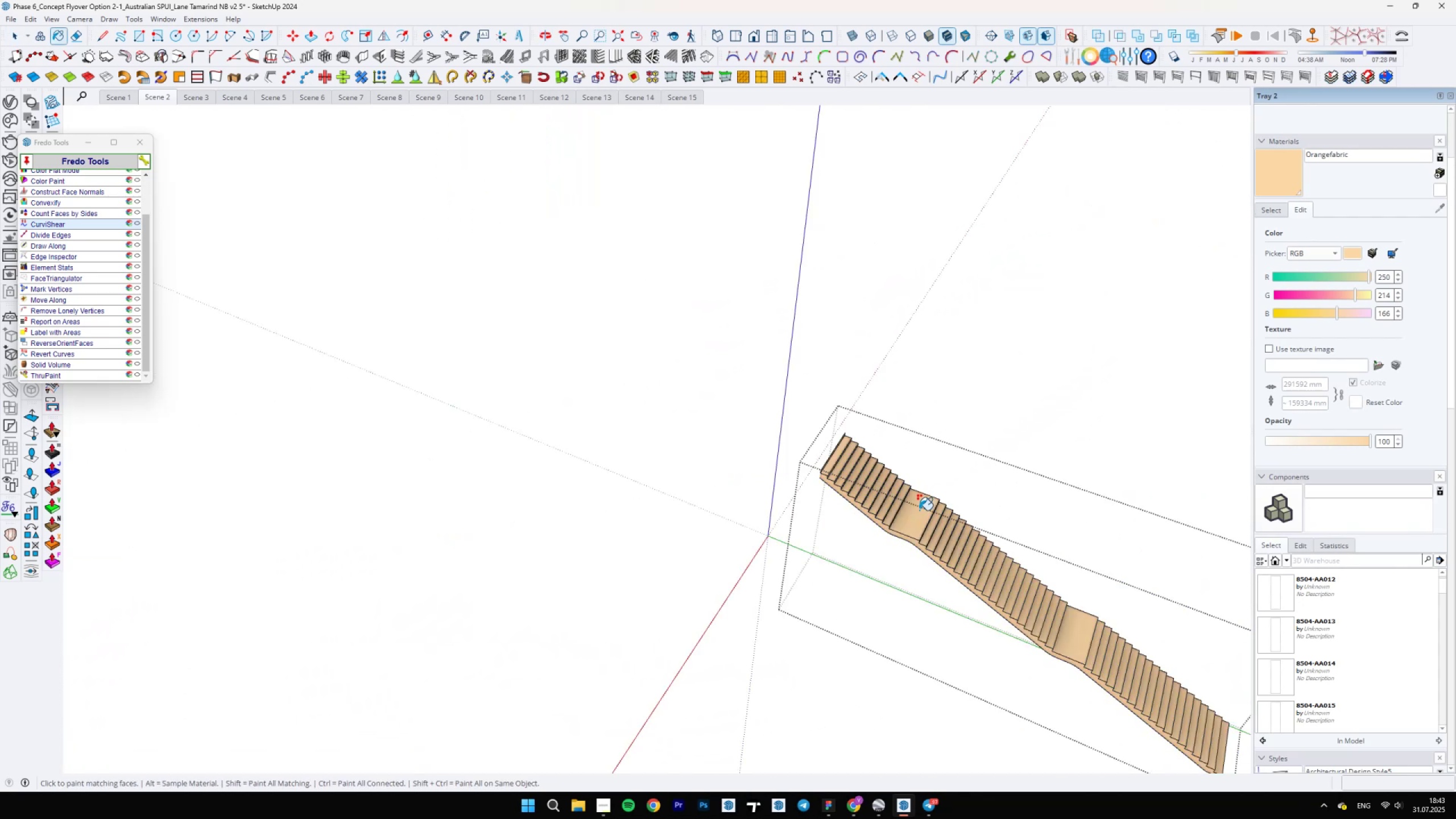 
scroll: coordinate [856, 540], scroll_direction: down, amount: 6.0
 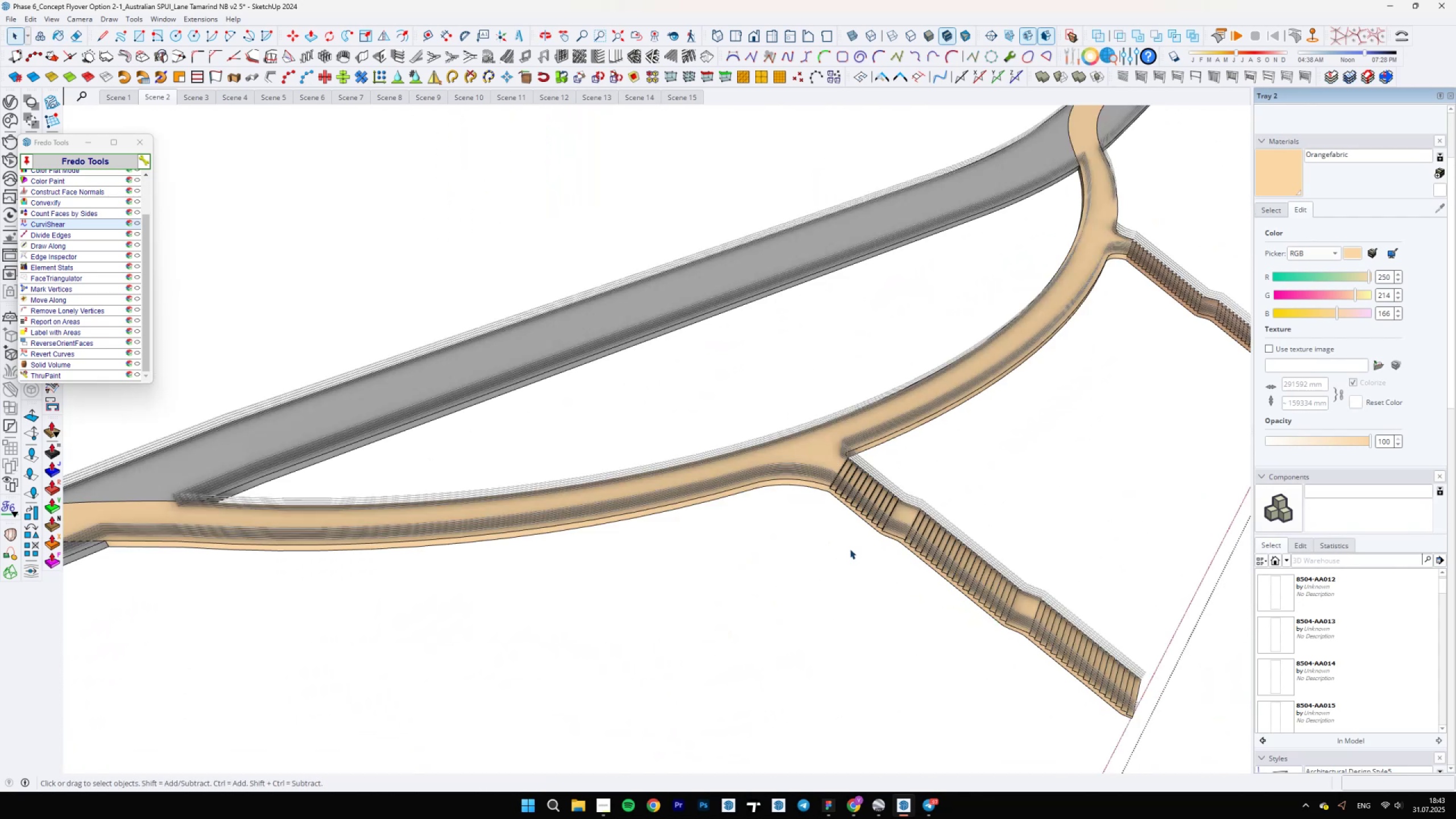 
key(Space)
 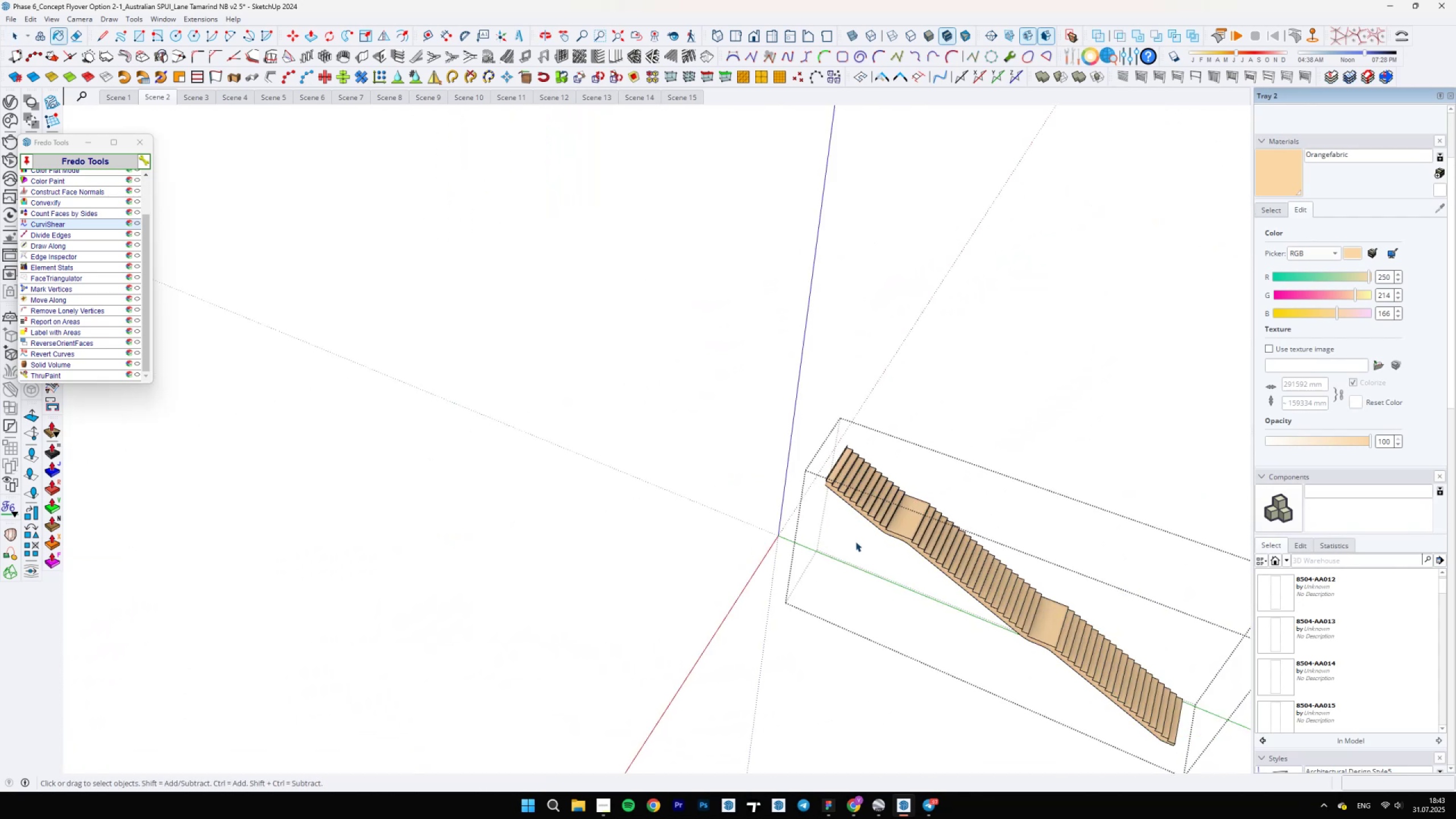 
key(Escape)
 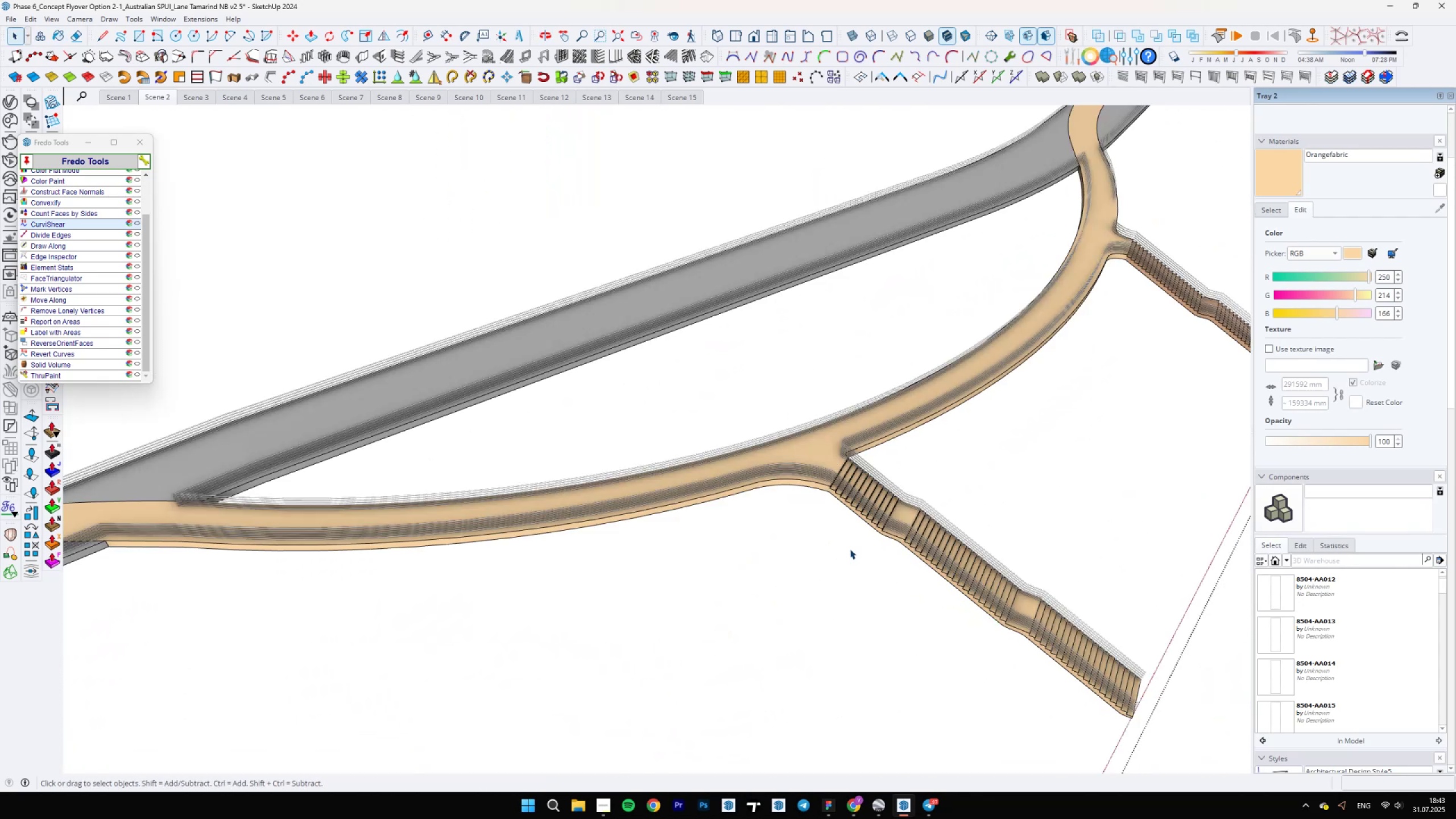 
hold_key(key=ShiftLeft, duration=0.79)
 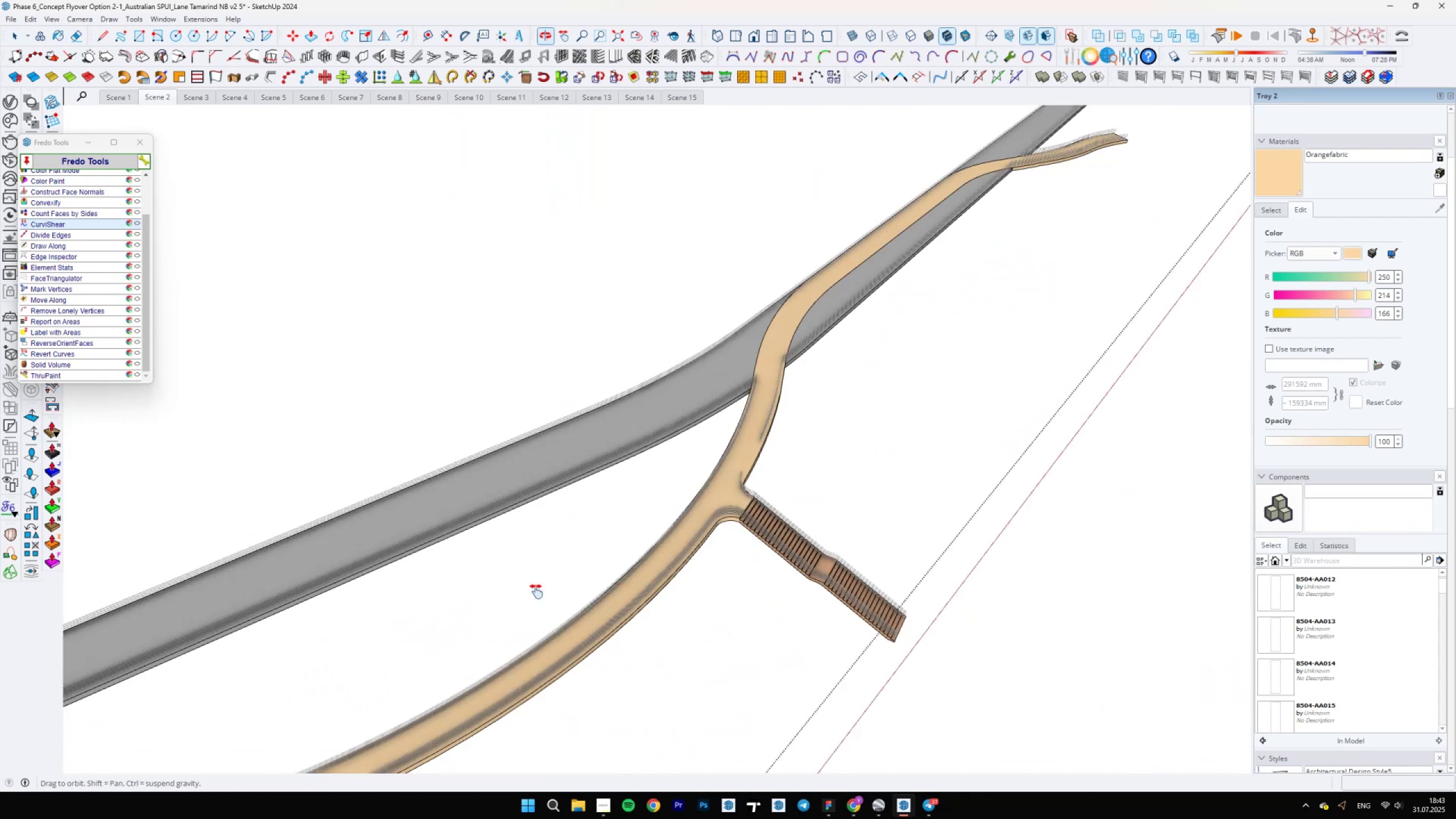 
scroll: coordinate [680, 533], scroll_direction: up, amount: 10.0
 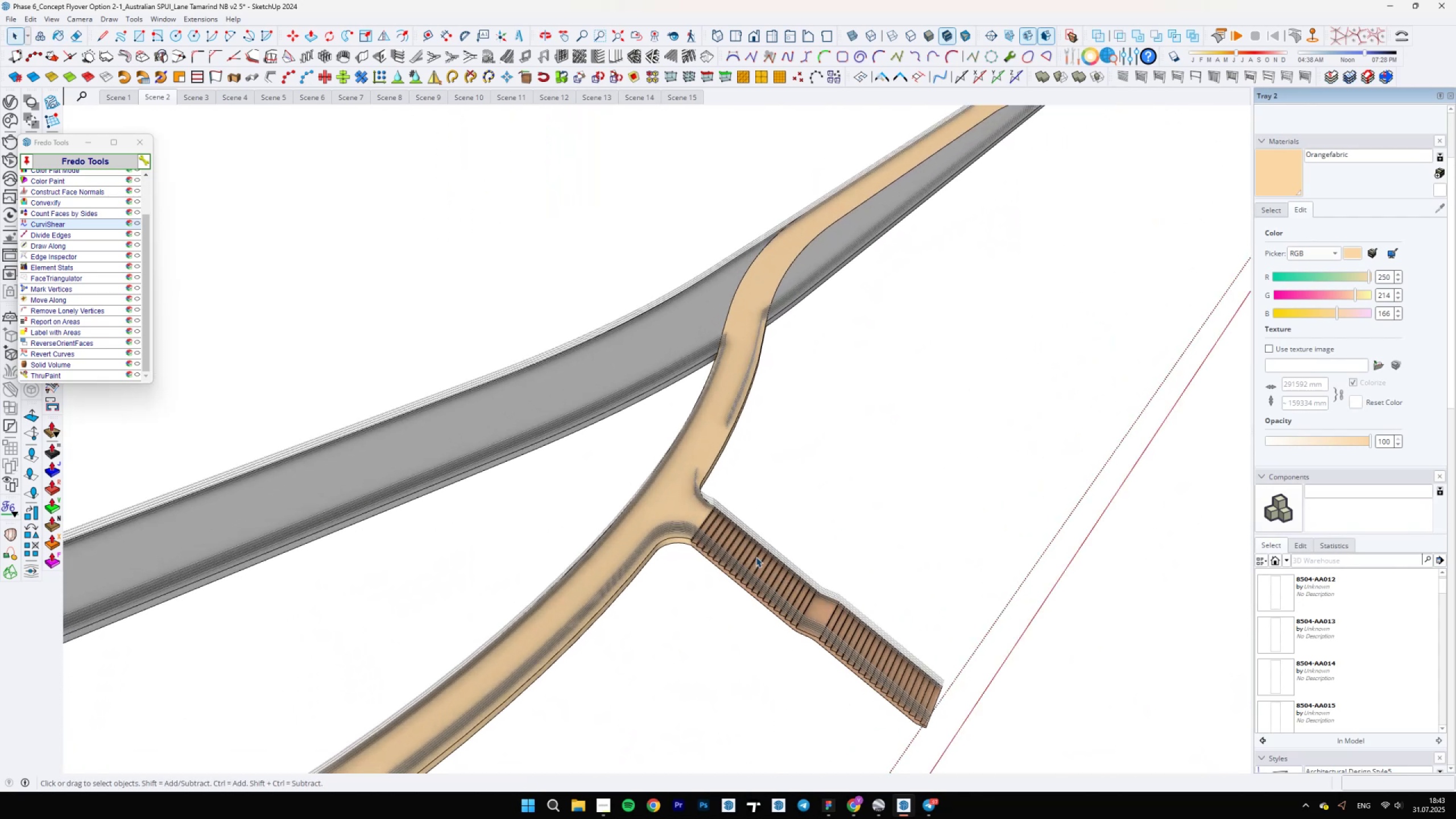 
double_click([756, 557])
 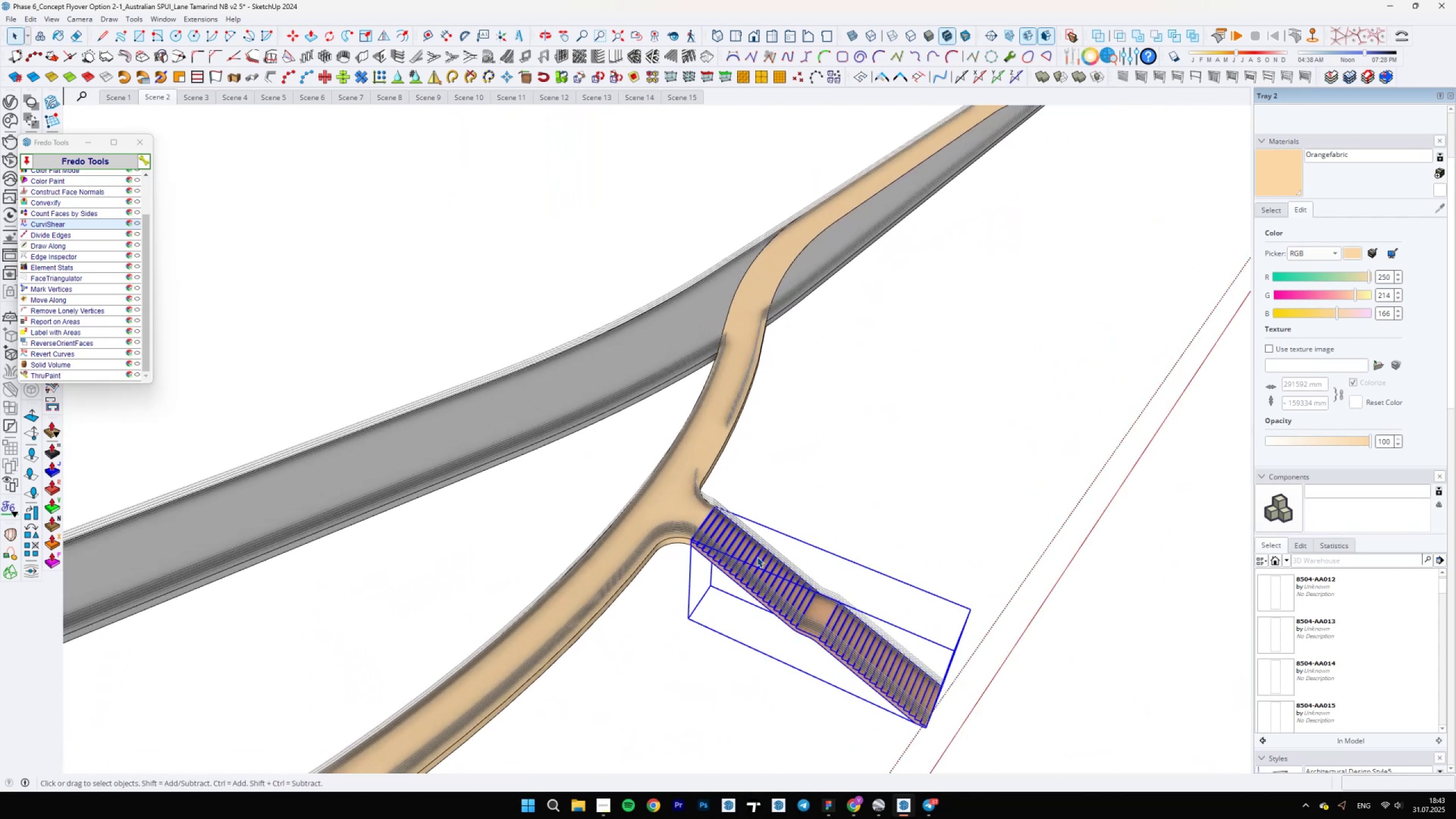 
key(B)
 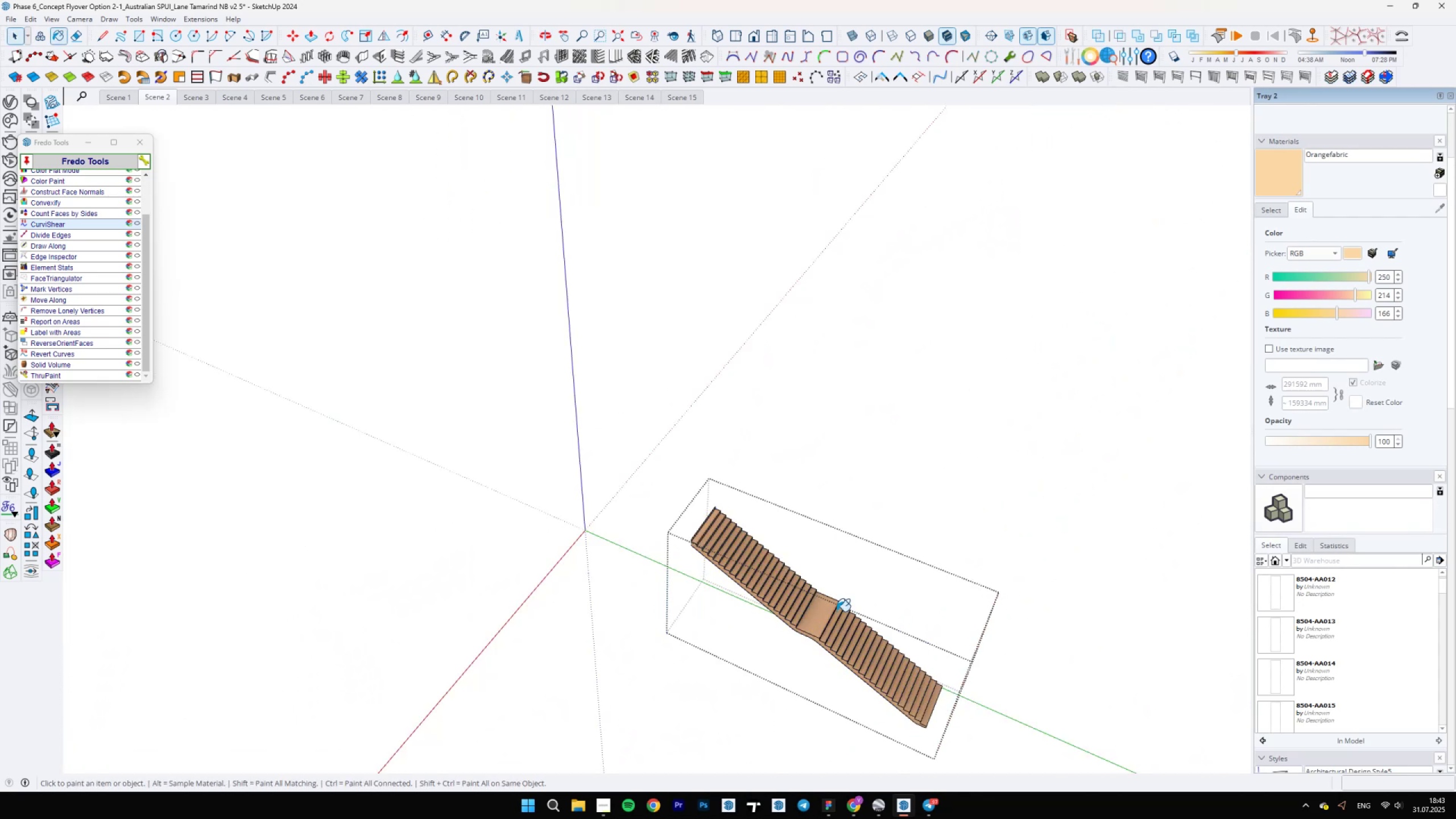 
key(Shift+ShiftLeft)
 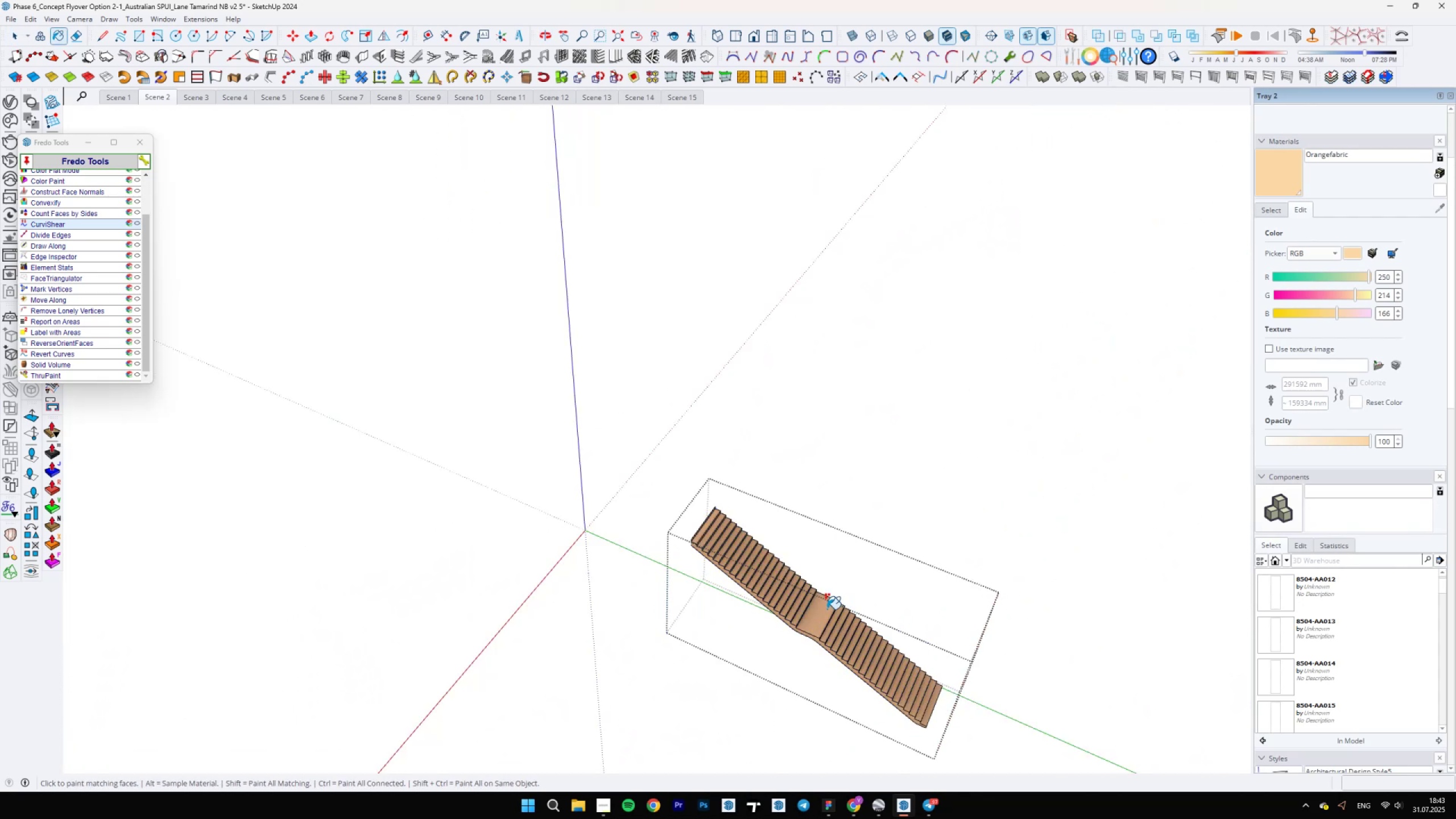 
left_click([822, 609])
 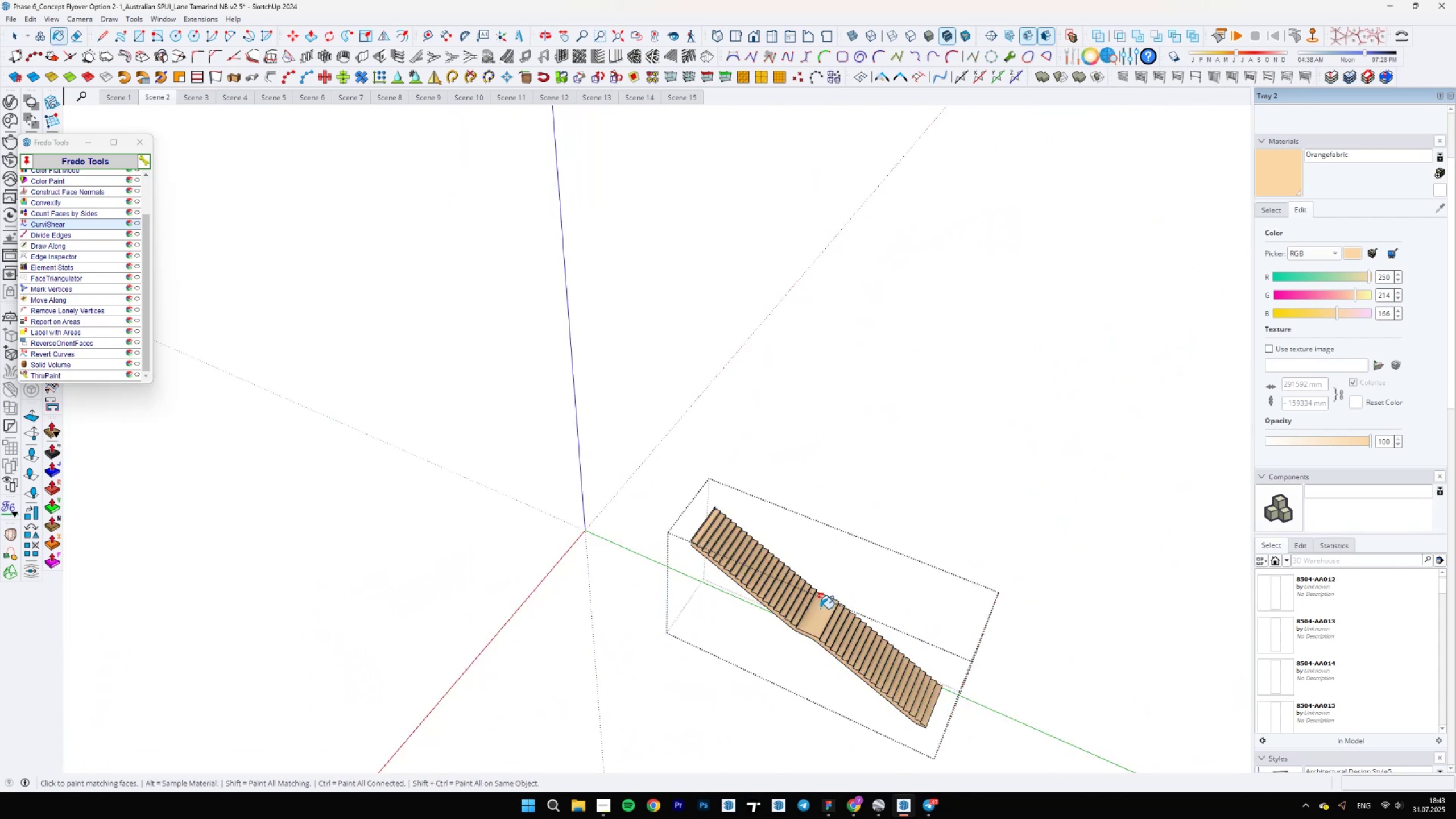 
scroll: coordinate [727, 602], scroll_direction: down, amount: 7.0
 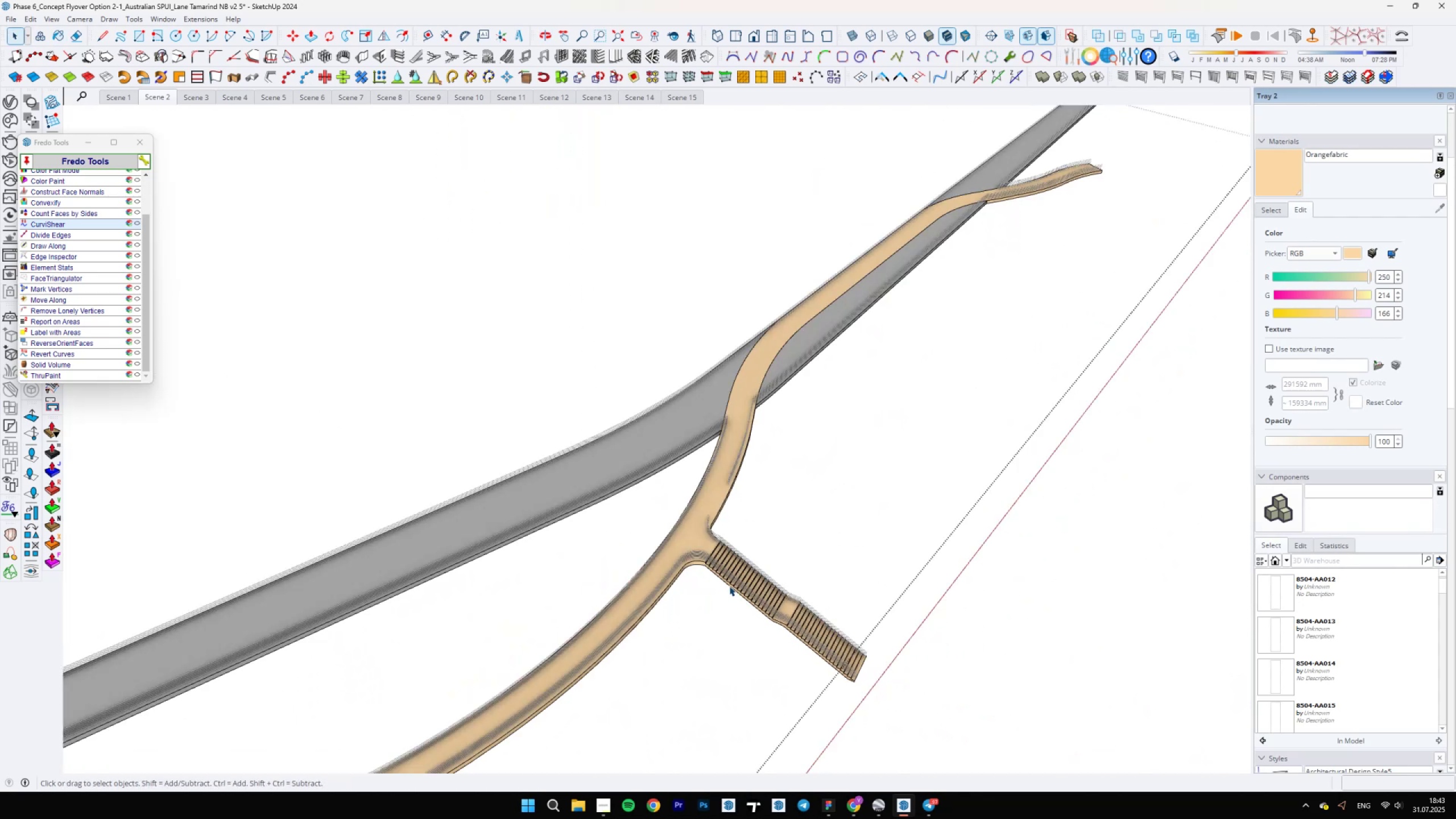 
key(Space)
 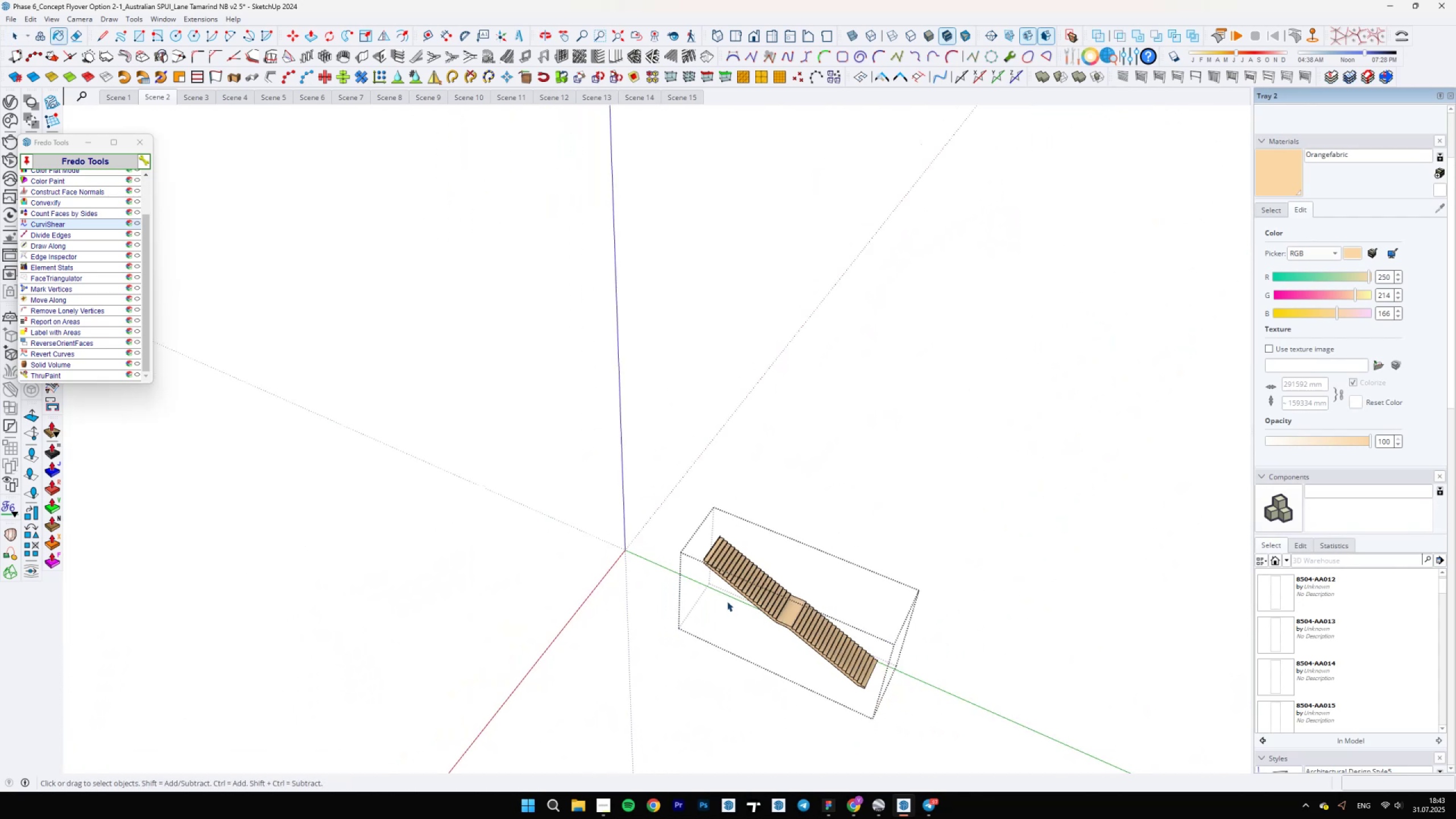 
key(Escape)
 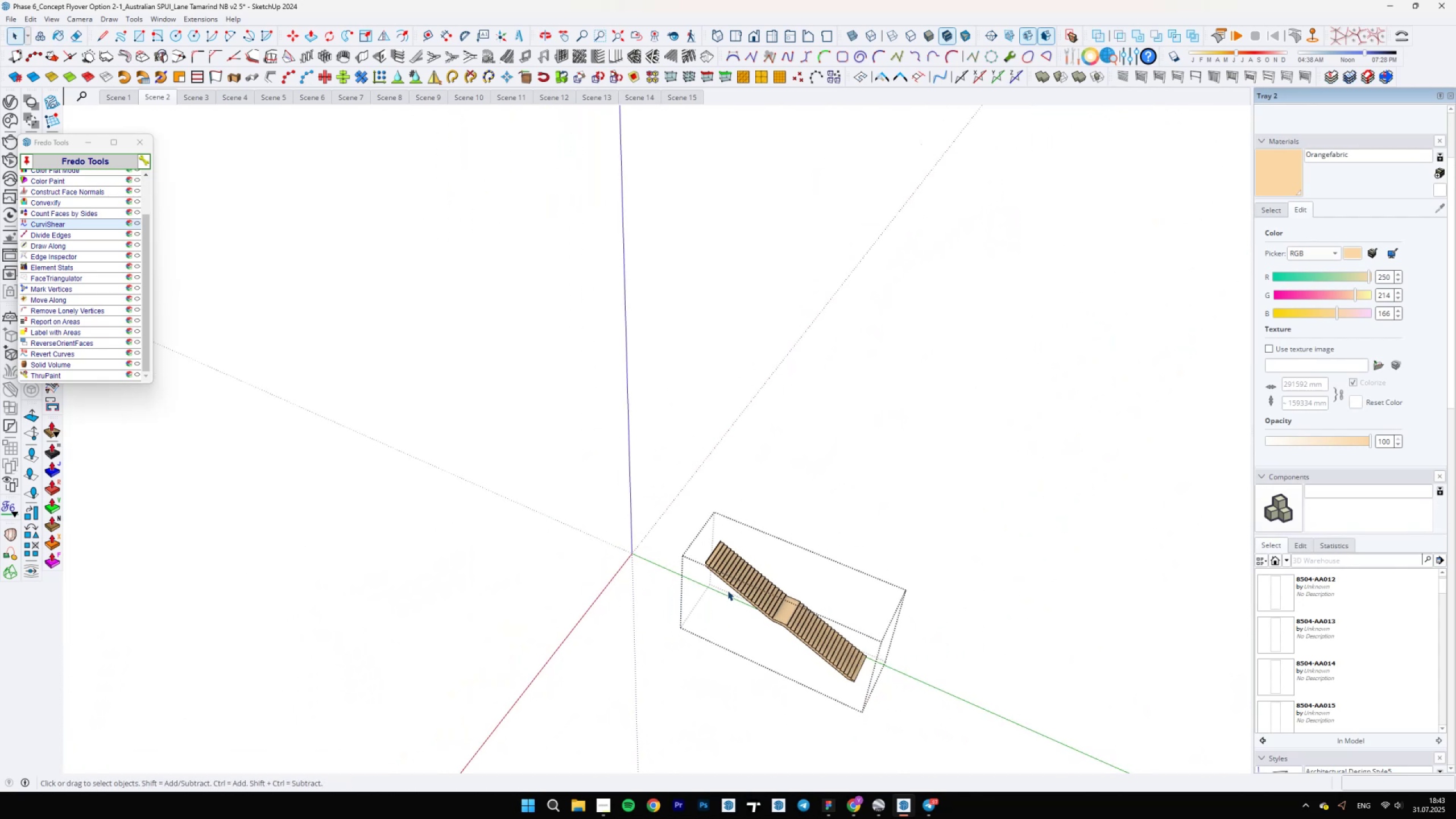 
scroll: coordinate [730, 575], scroll_direction: down, amount: 12.0
 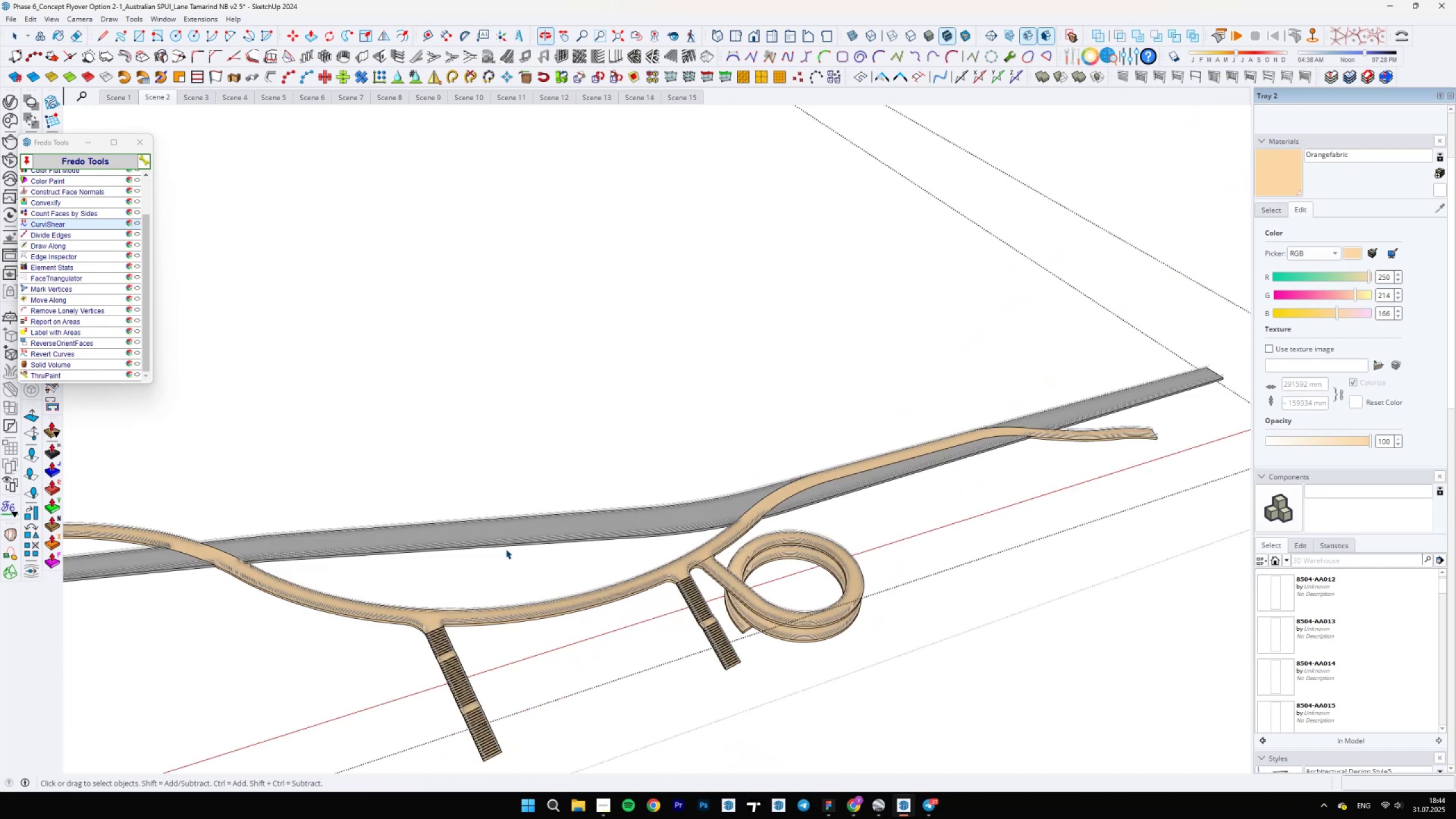 
key(Escape)
 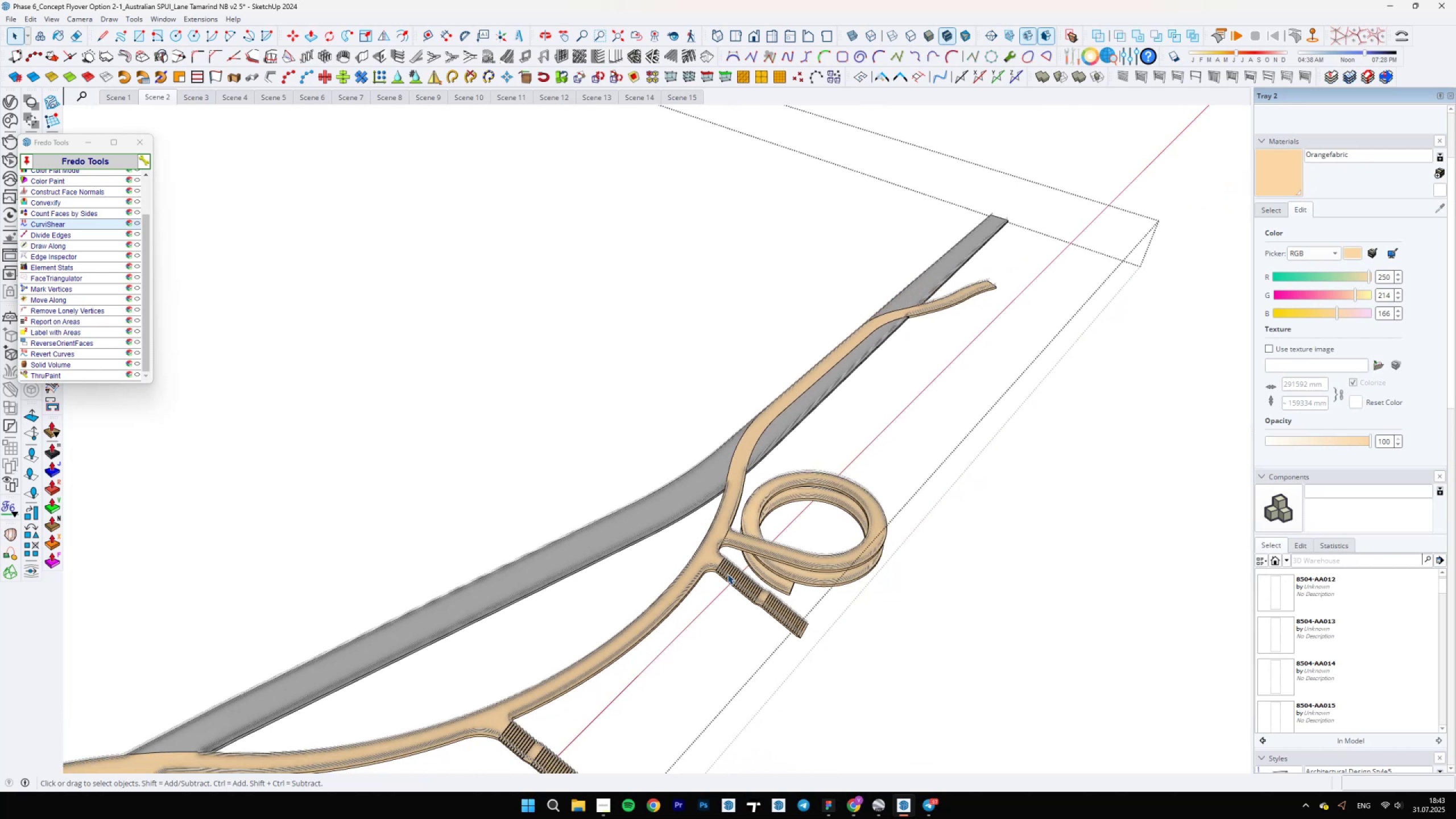 
key(Escape)
 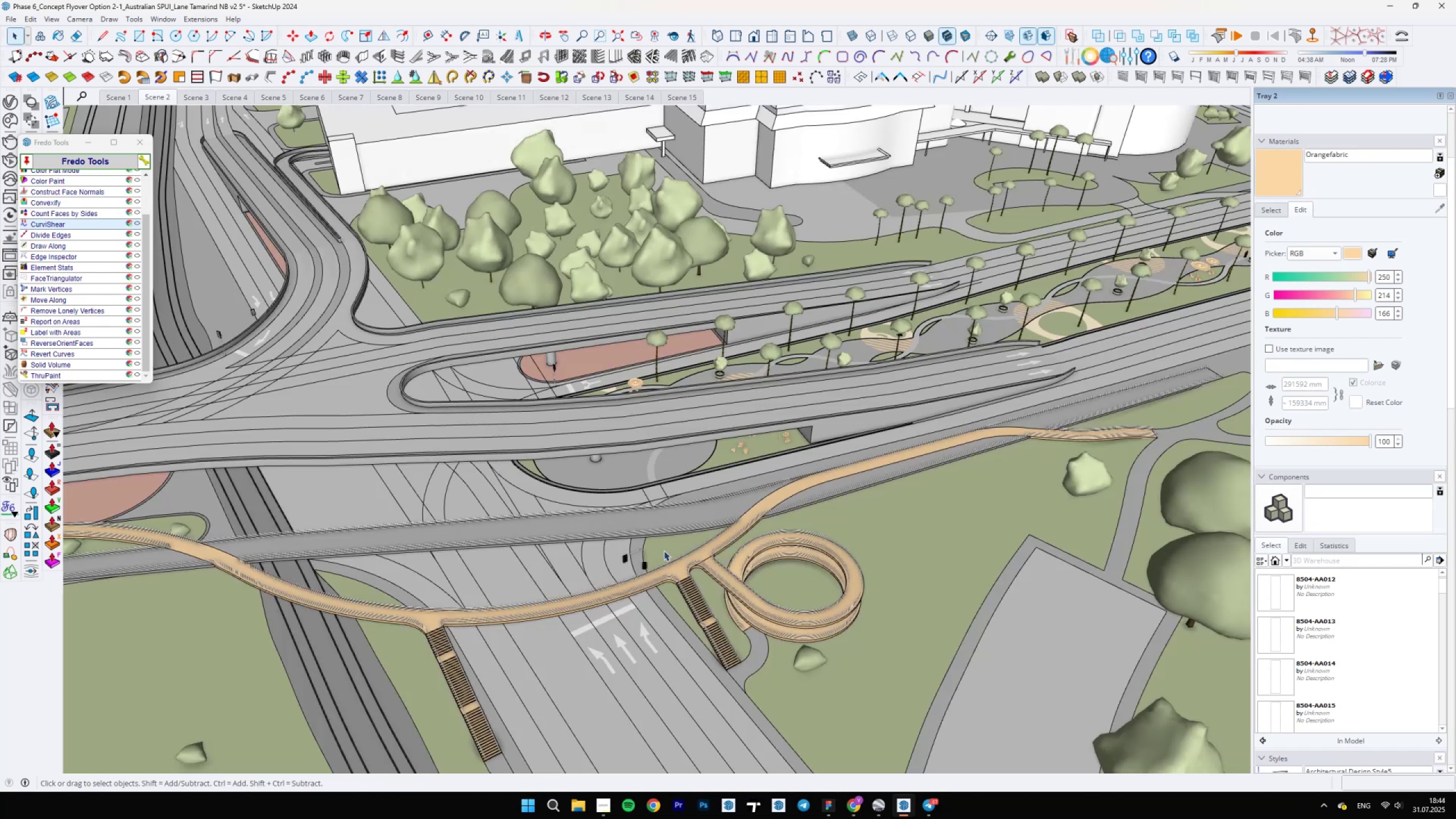 
scroll: coordinate [507, 476], scroll_direction: down, amount: 17.0
 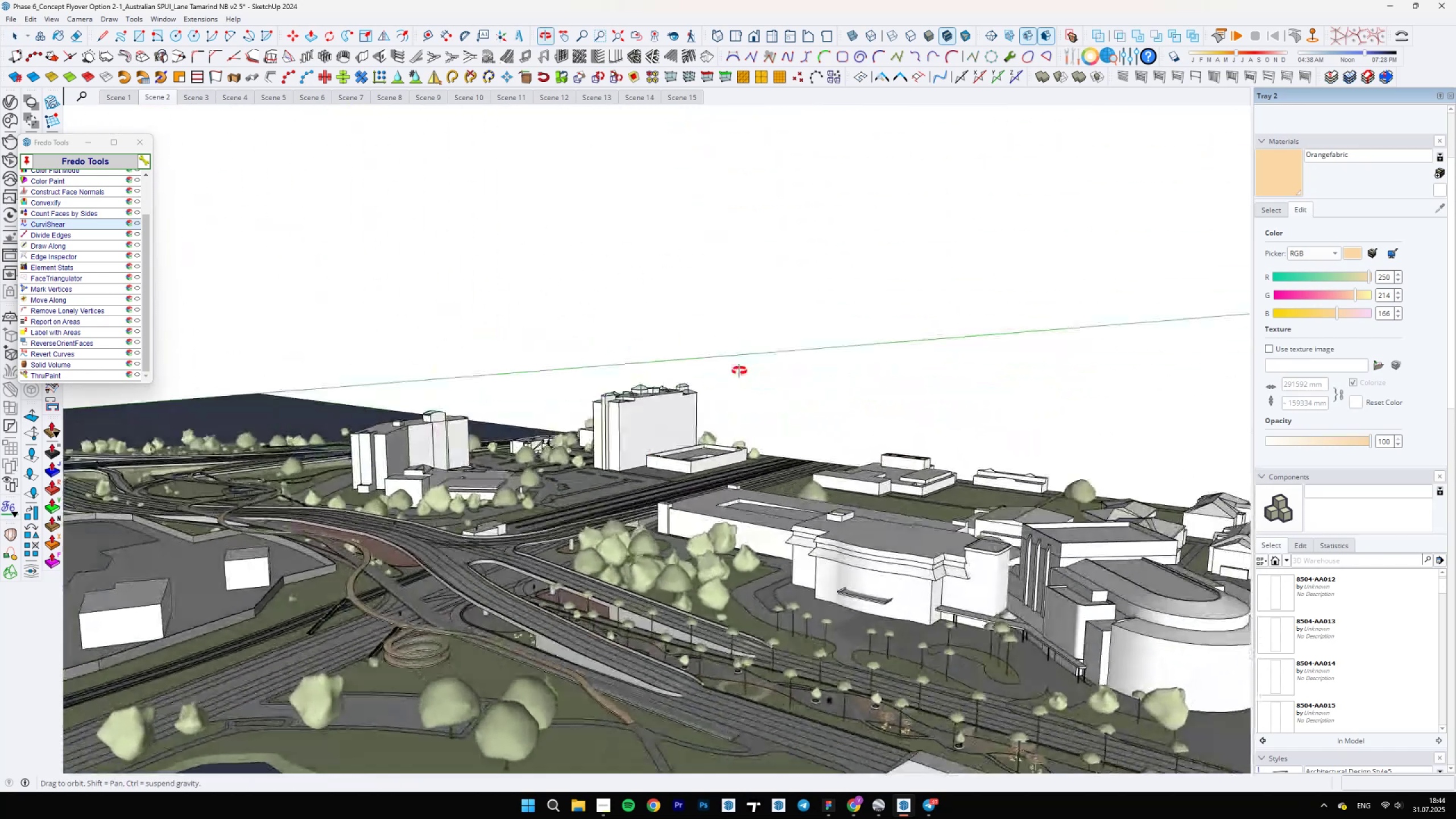 
scroll: coordinate [462, 520], scroll_direction: up, amount: 18.0
 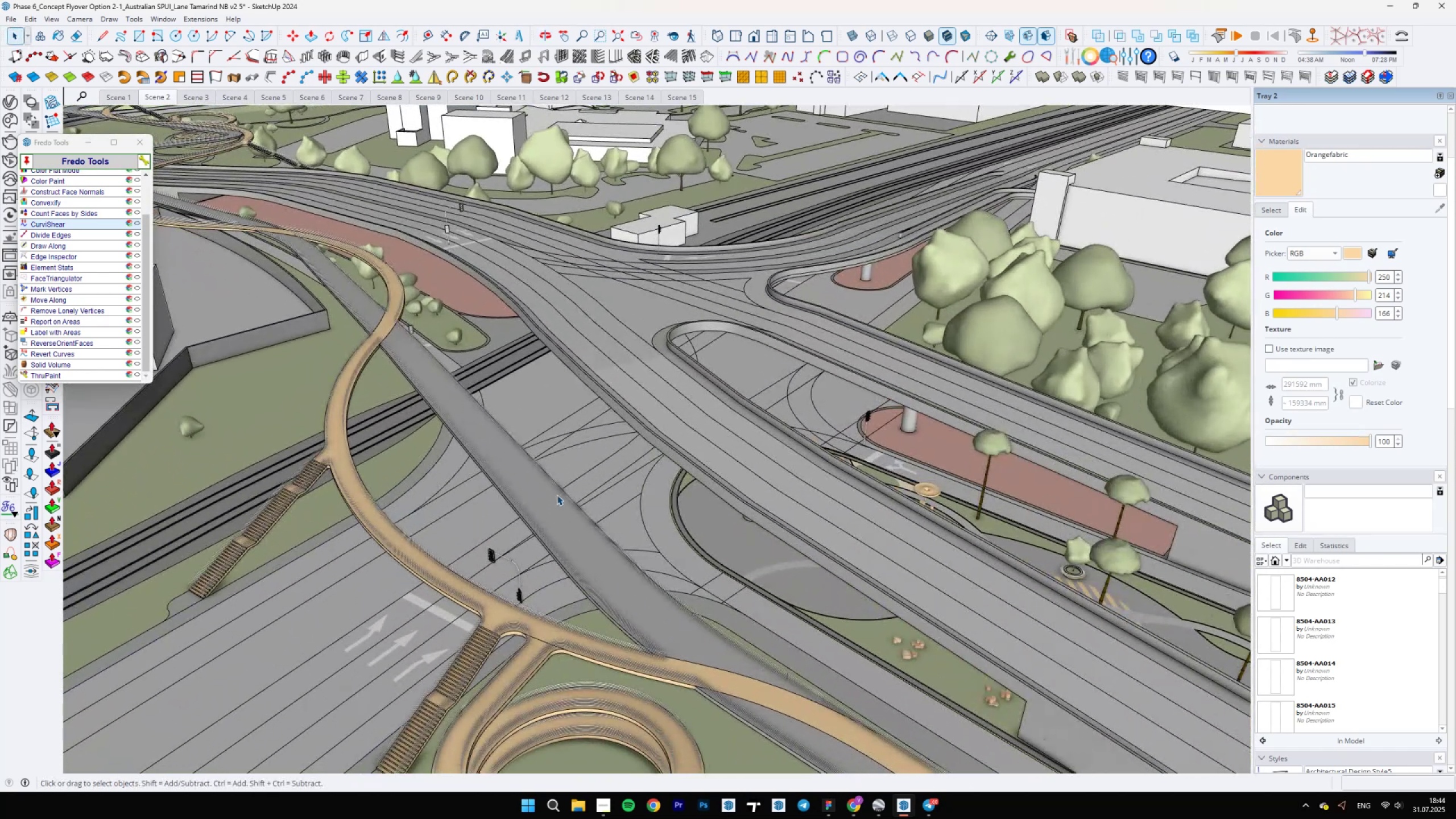 
hold_key(key=ShiftLeft, duration=0.81)
 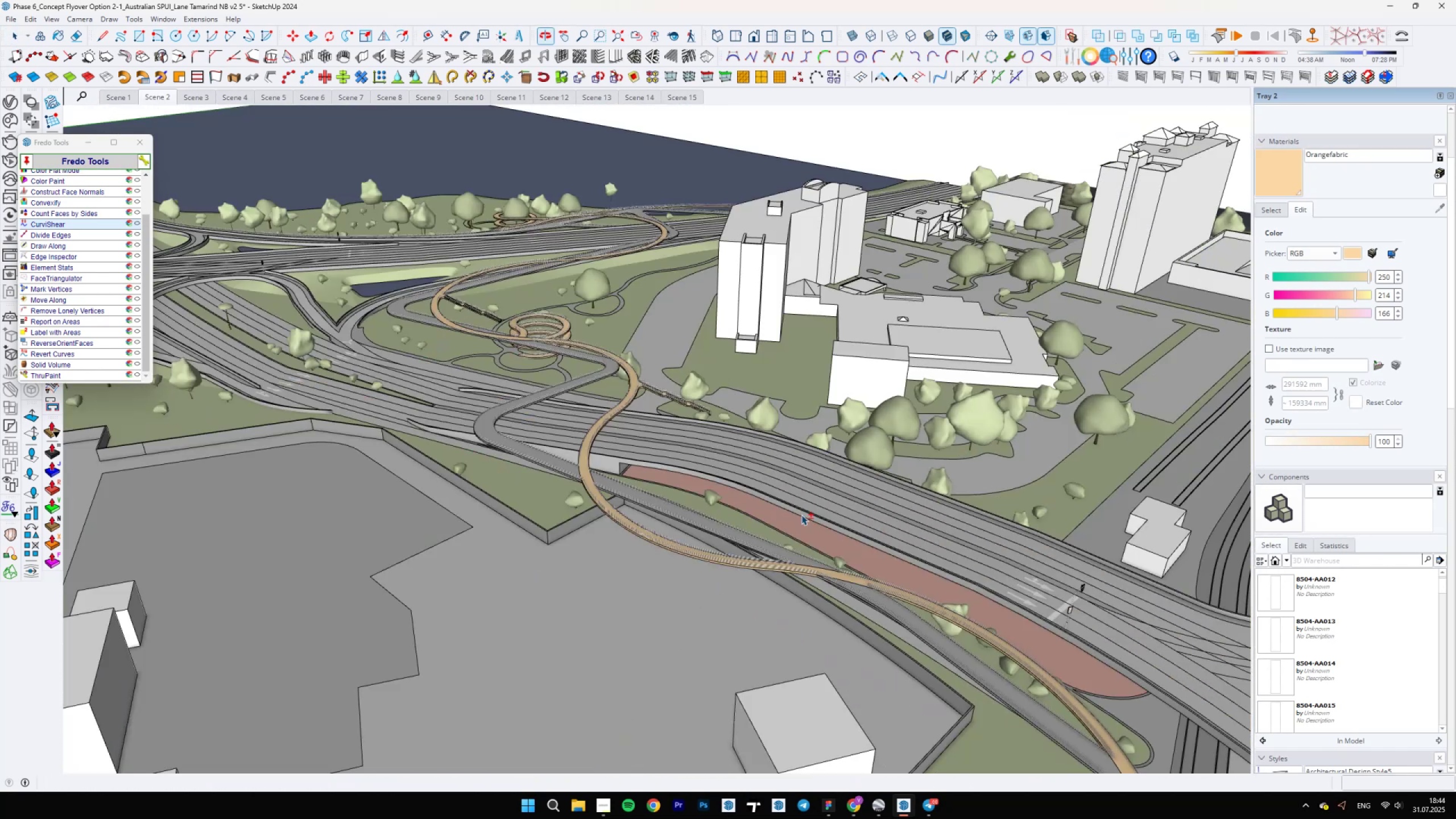 
scroll: coordinate [543, 449], scroll_direction: up, amount: 11.0
 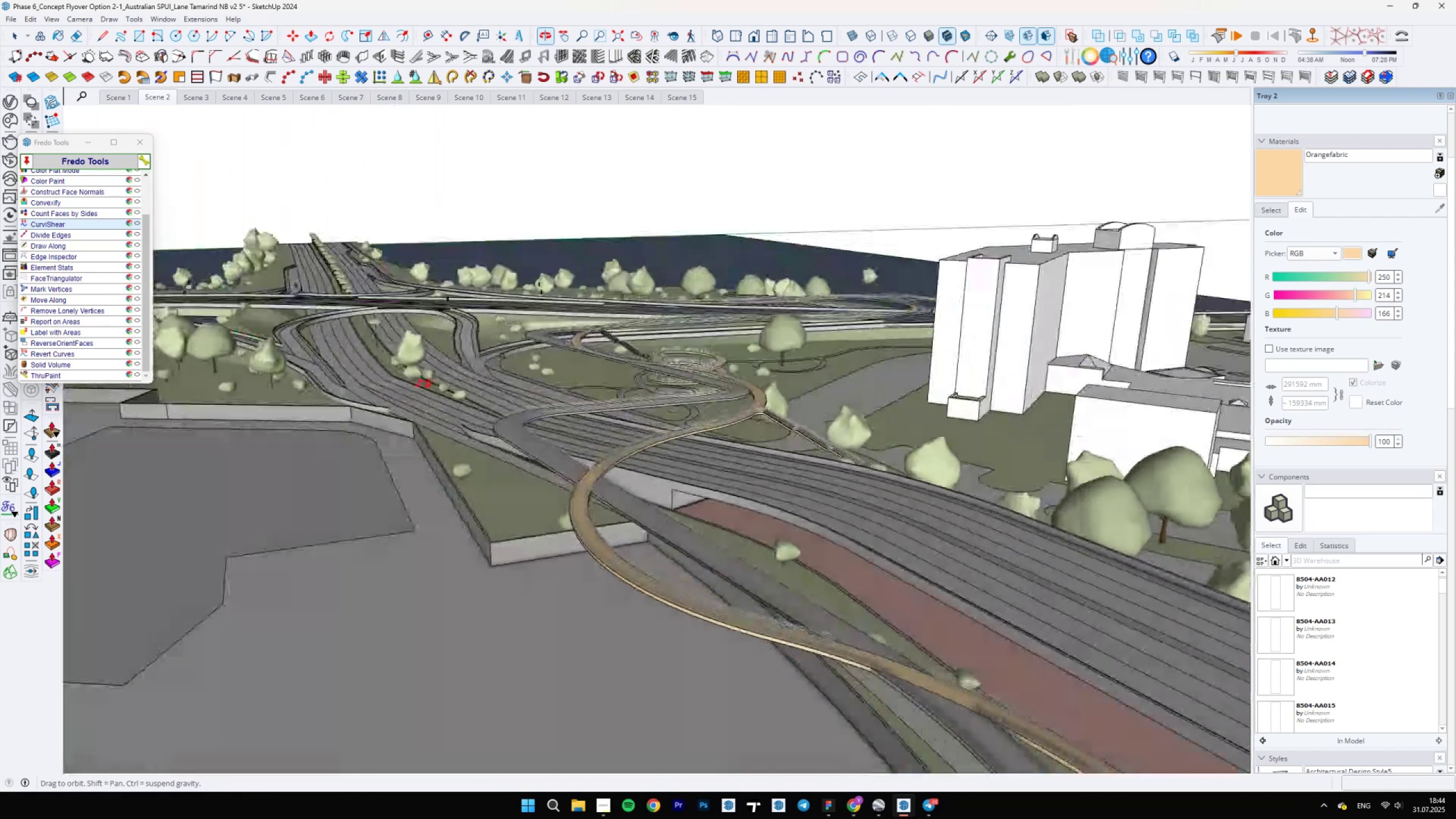 
scroll: coordinate [653, 556], scroll_direction: down, amount: 10.0
 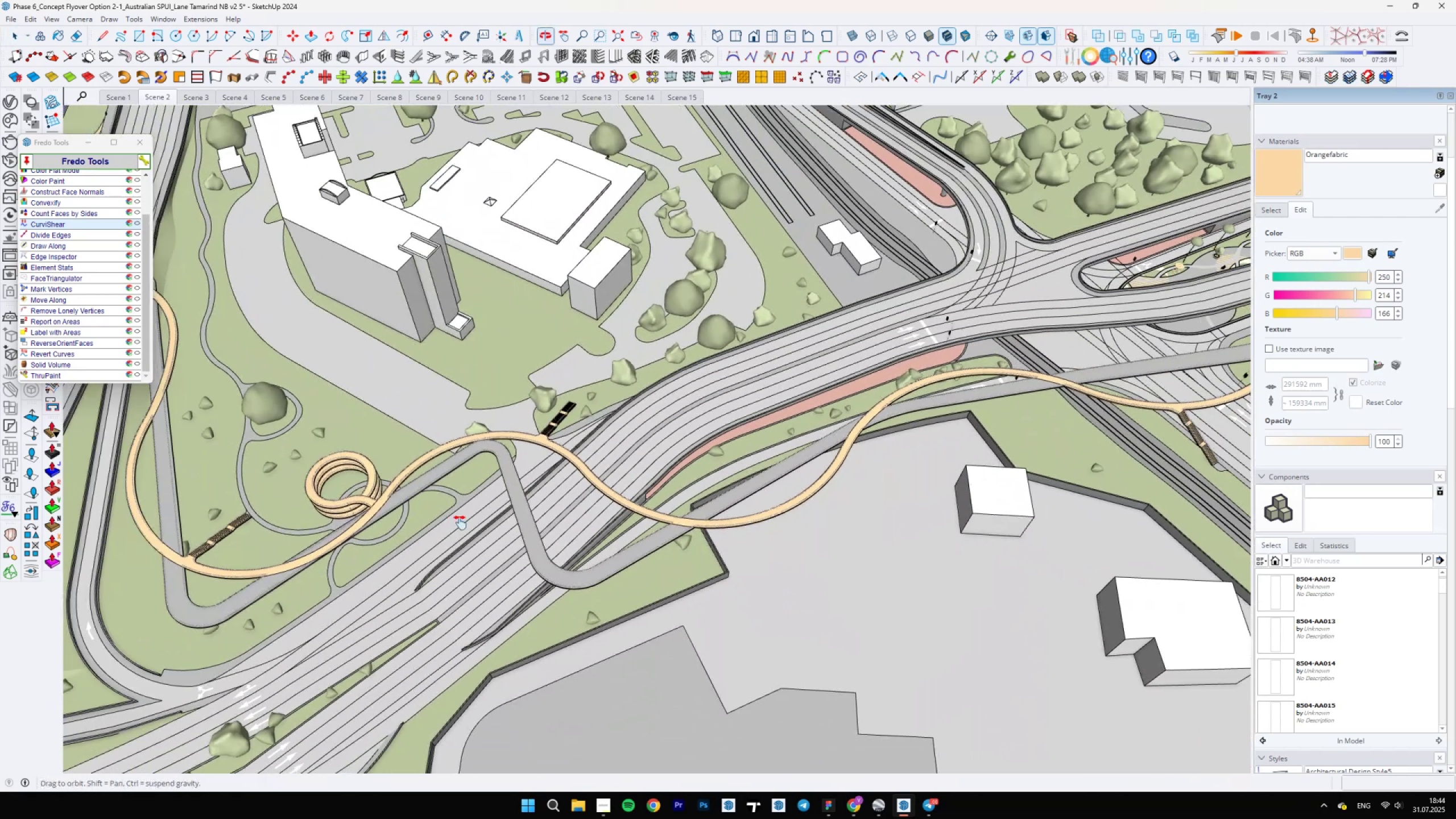 
key(Space)
 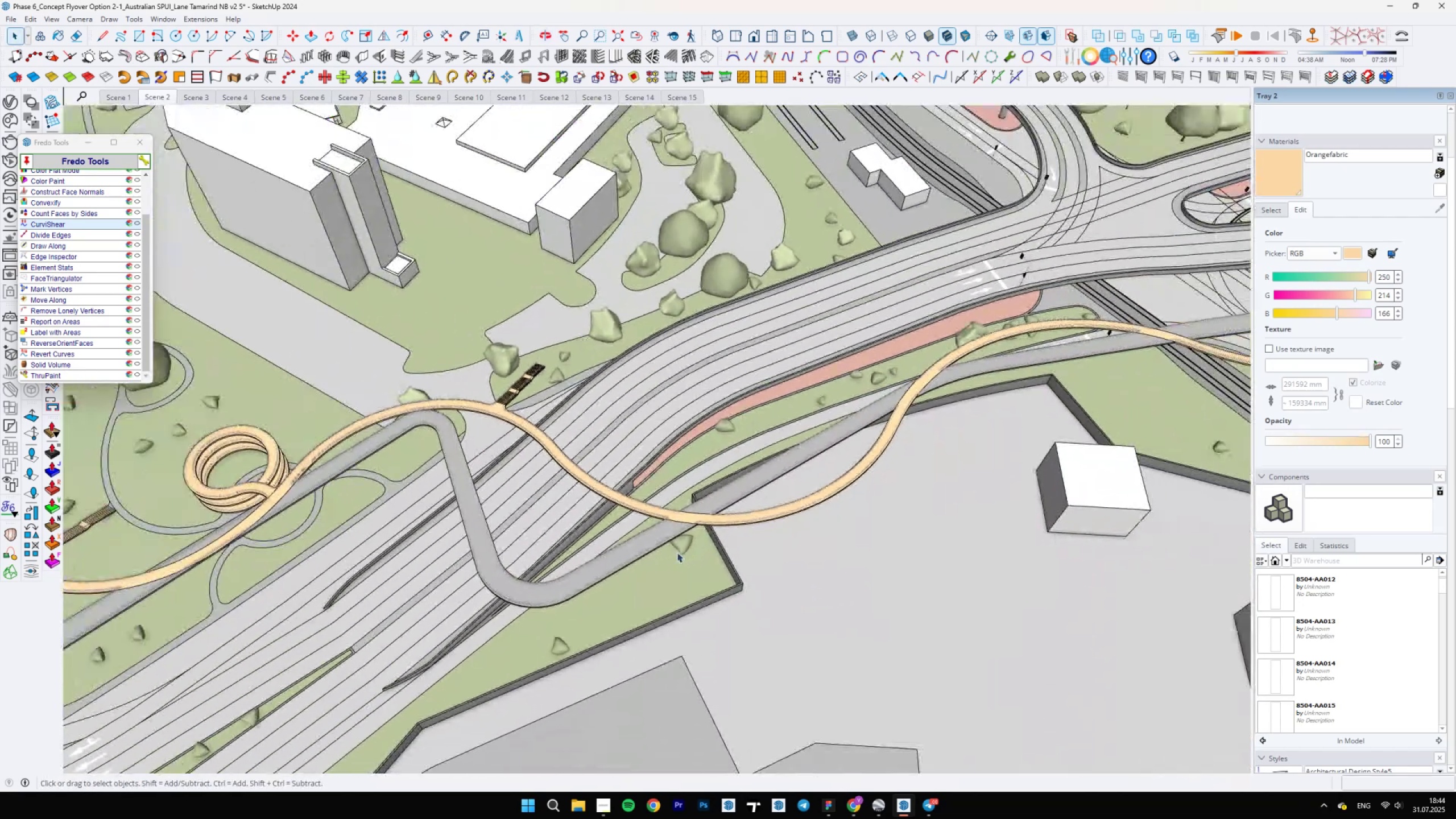 
hold_key(key=ShiftLeft, duration=0.73)
 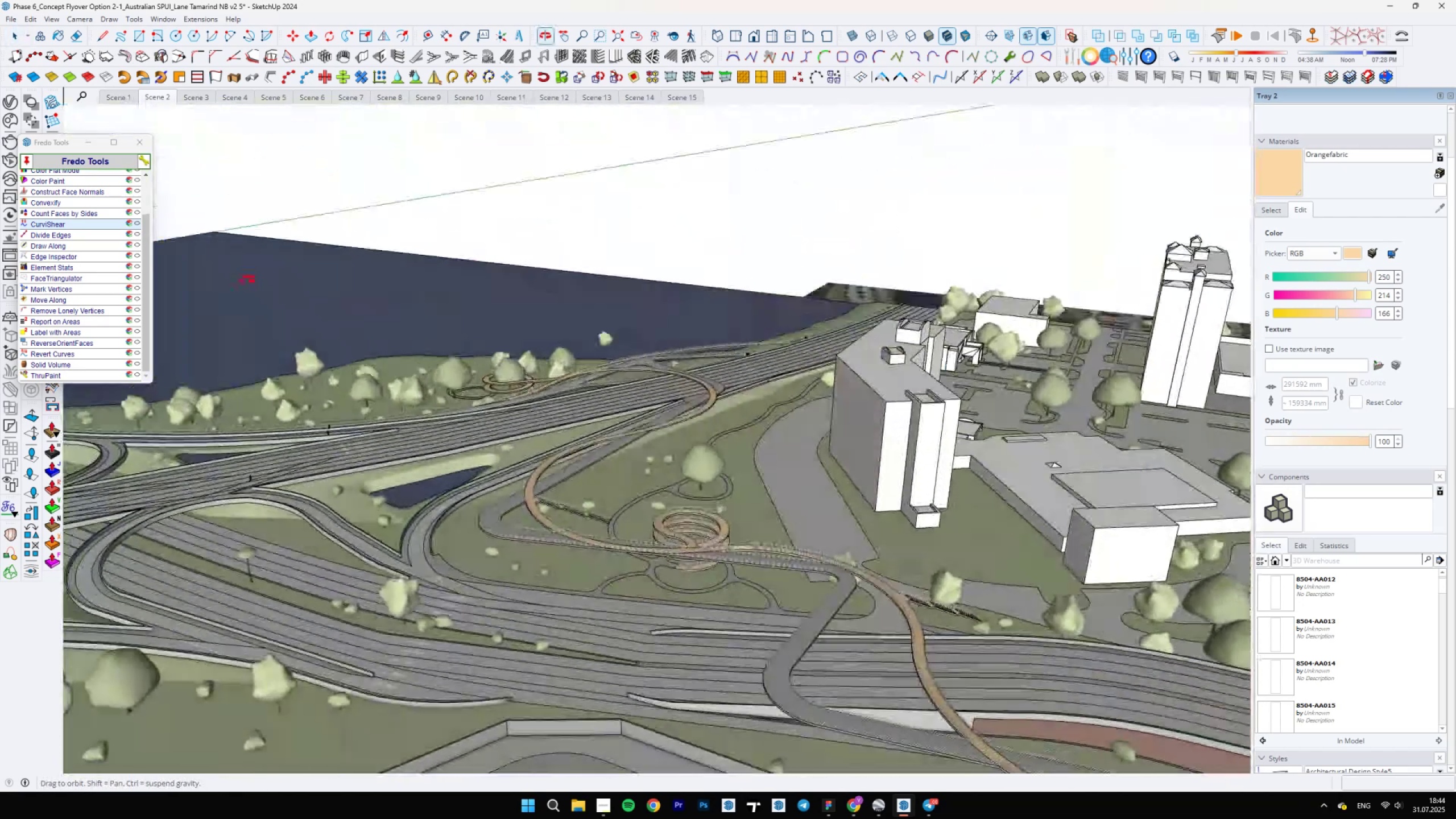 
scroll: coordinate [484, 493], scroll_direction: down, amount: 11.0
 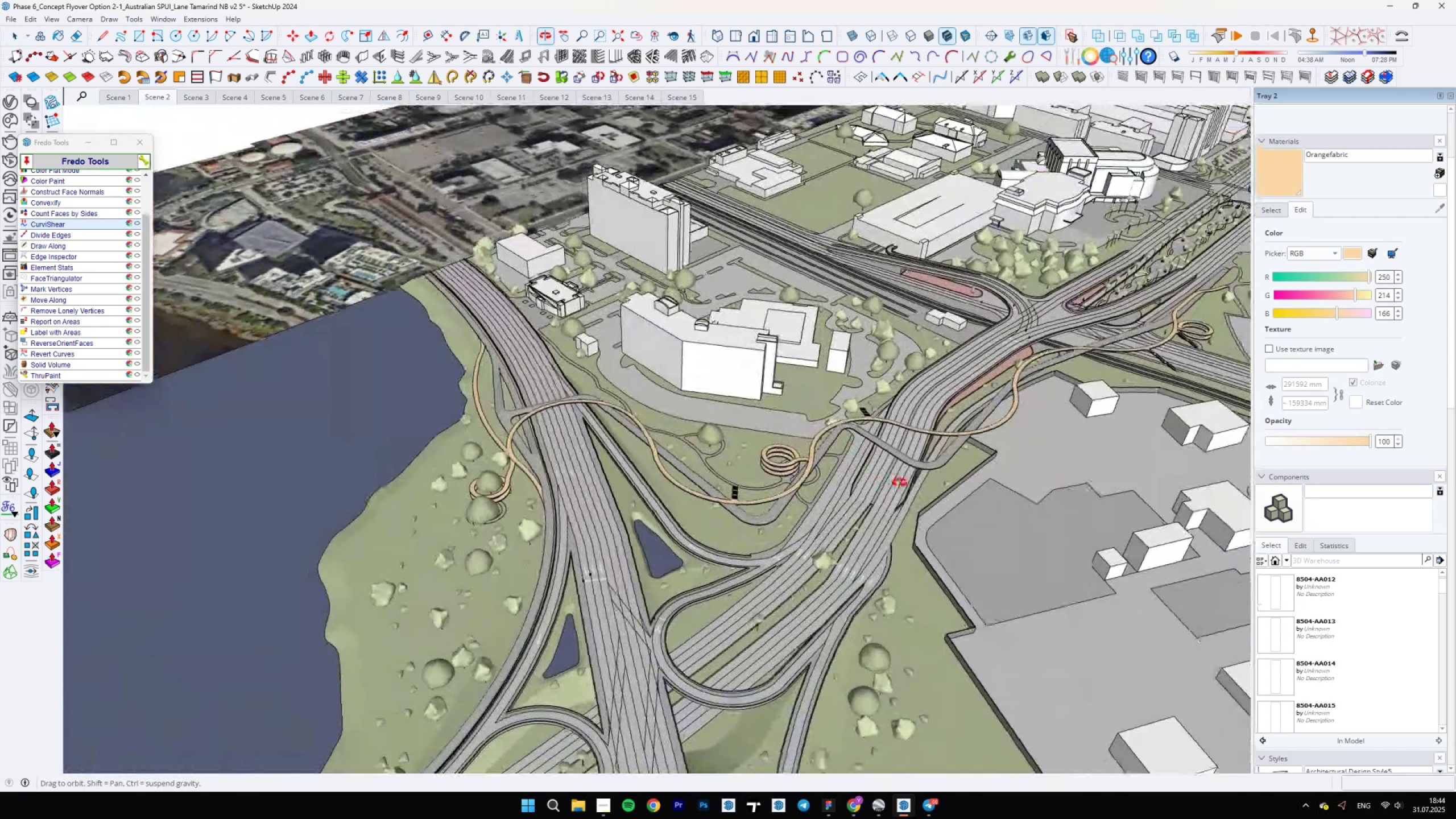 
scroll: coordinate [742, 543], scroll_direction: up, amount: 16.0
 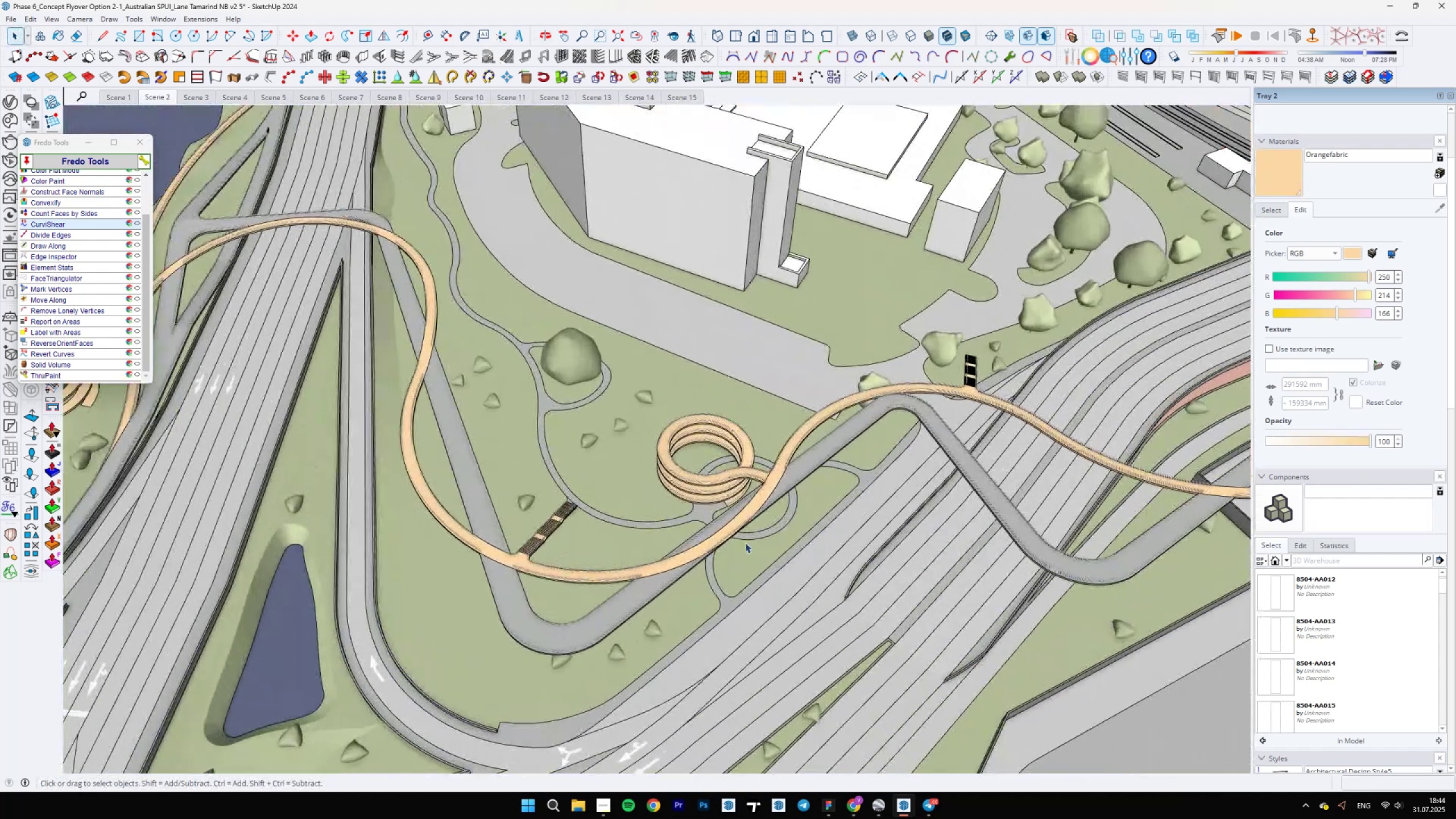 
hold_key(key=ShiftLeft, duration=1.32)
 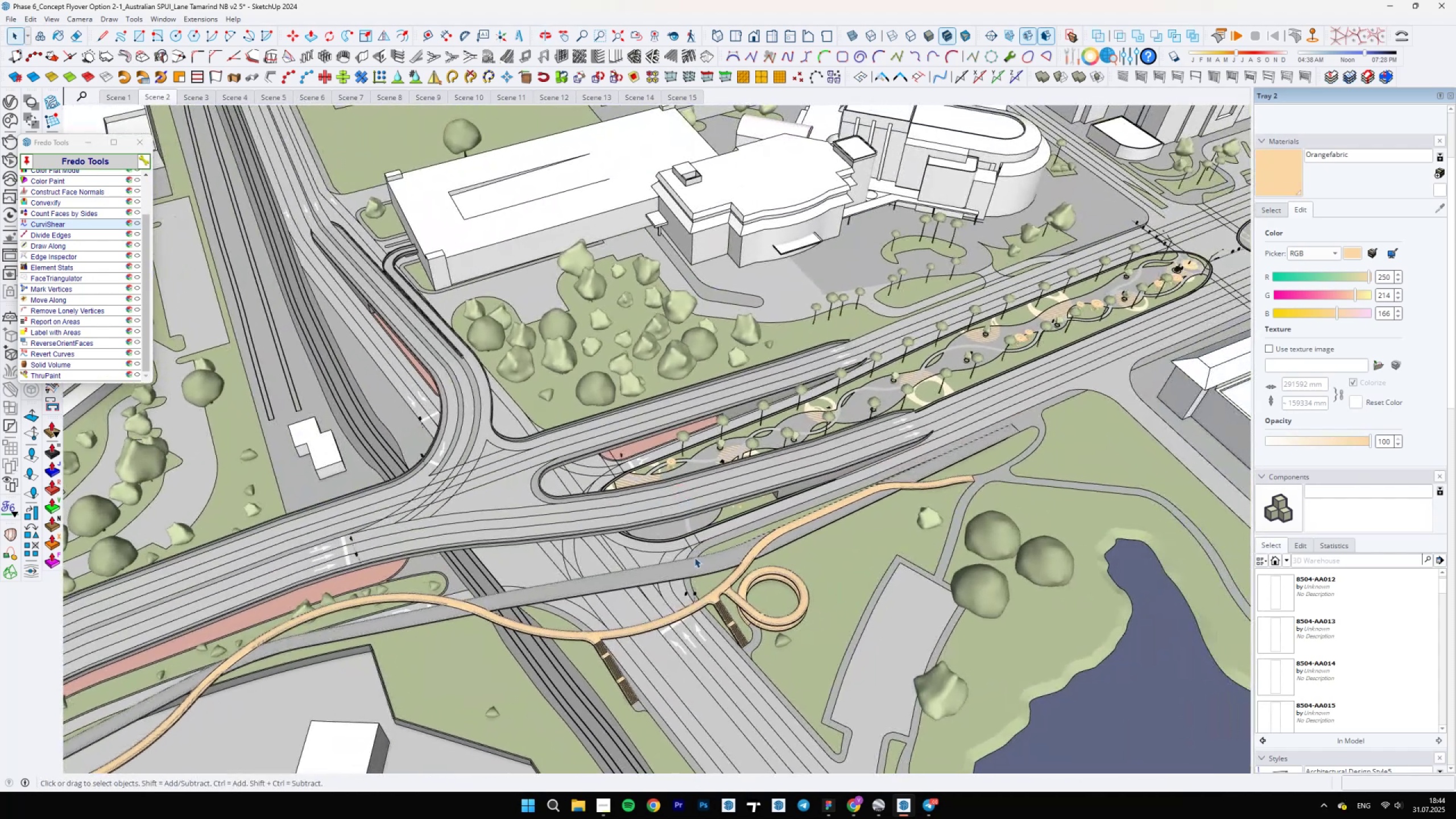 
scroll: coordinate [639, 615], scroll_direction: up, amount: 1.0
 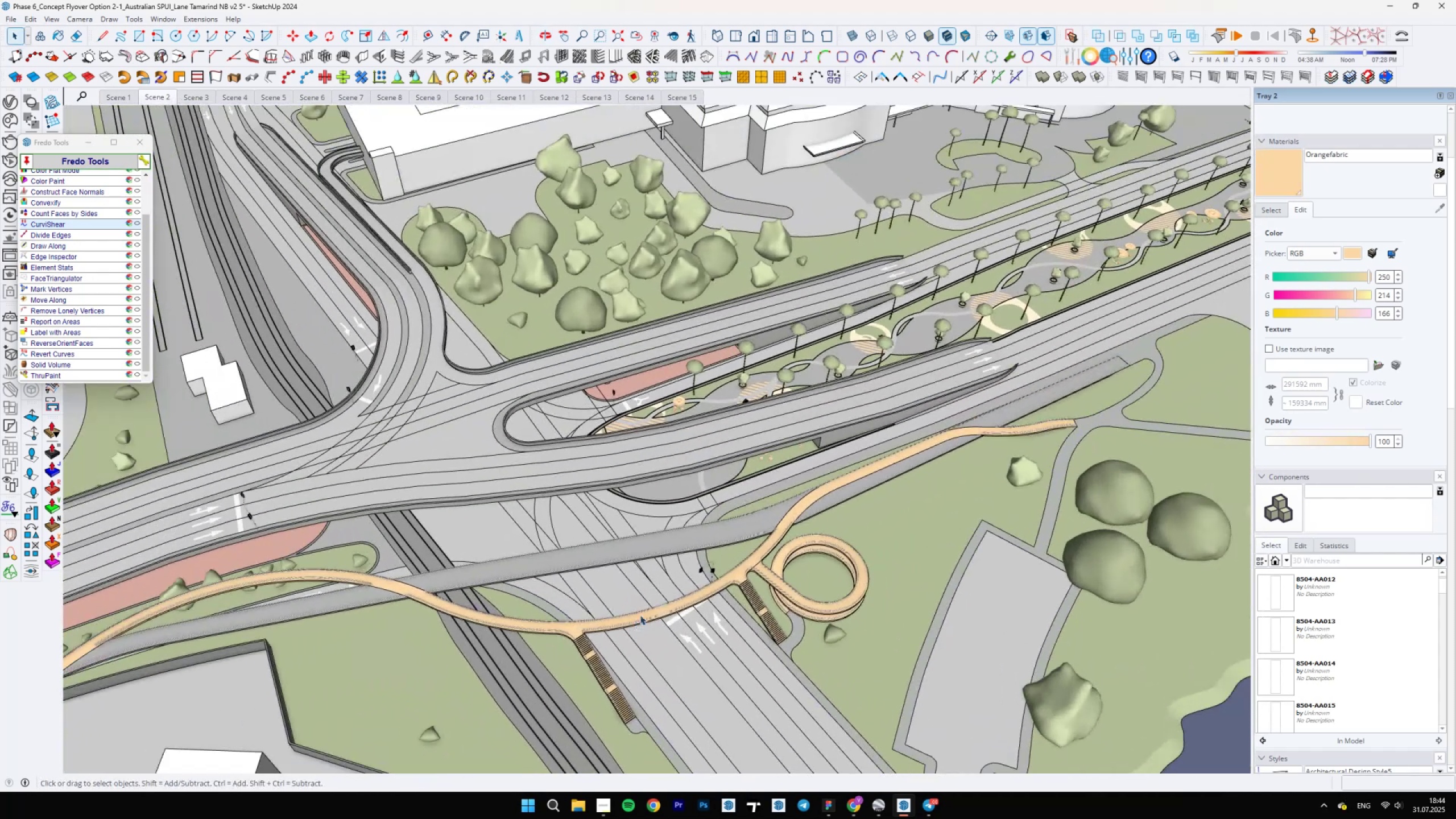 
hold_key(key=ShiftLeft, duration=0.5)
 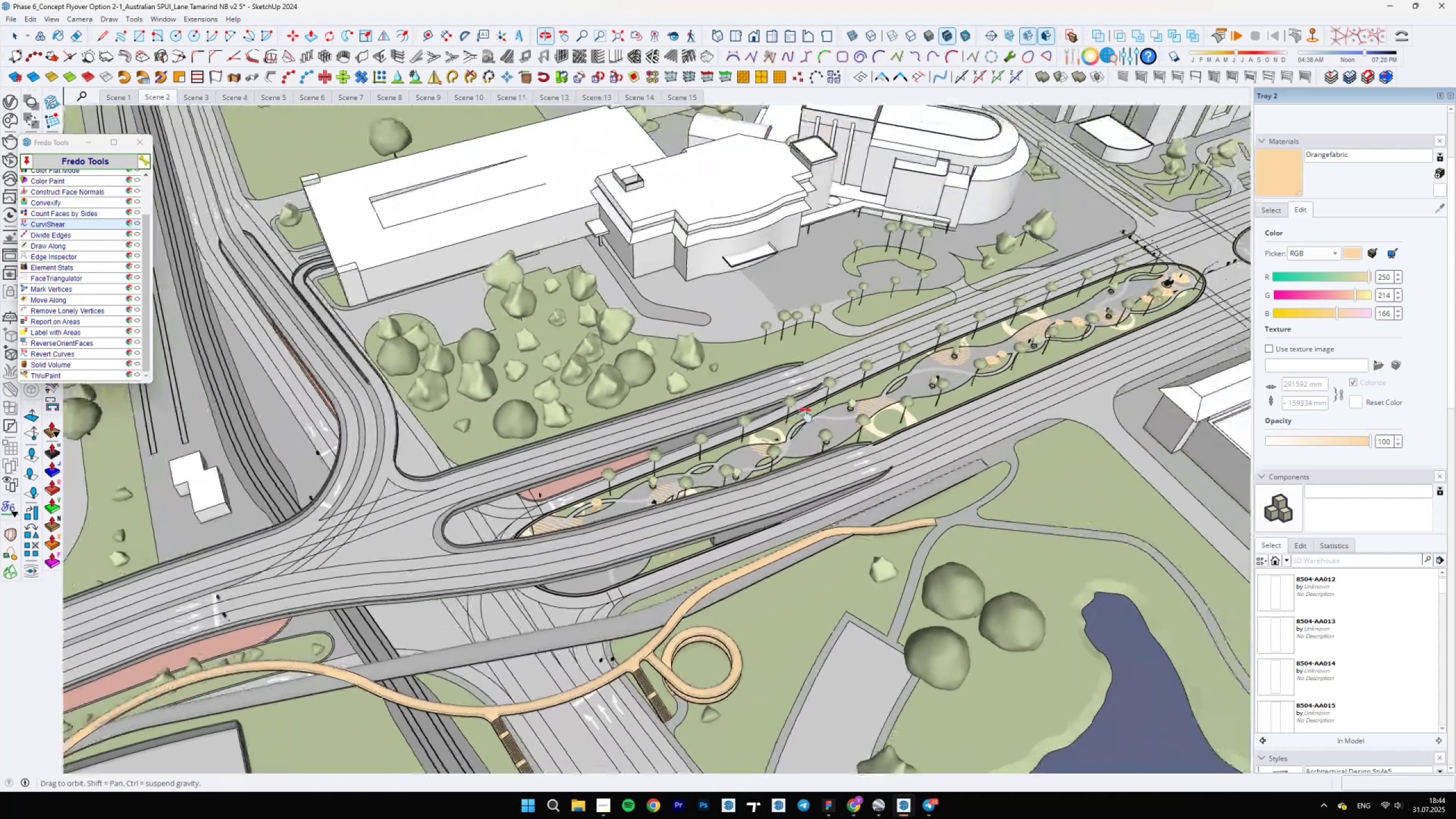 
scroll: coordinate [659, 475], scroll_direction: up, amount: 36.0
 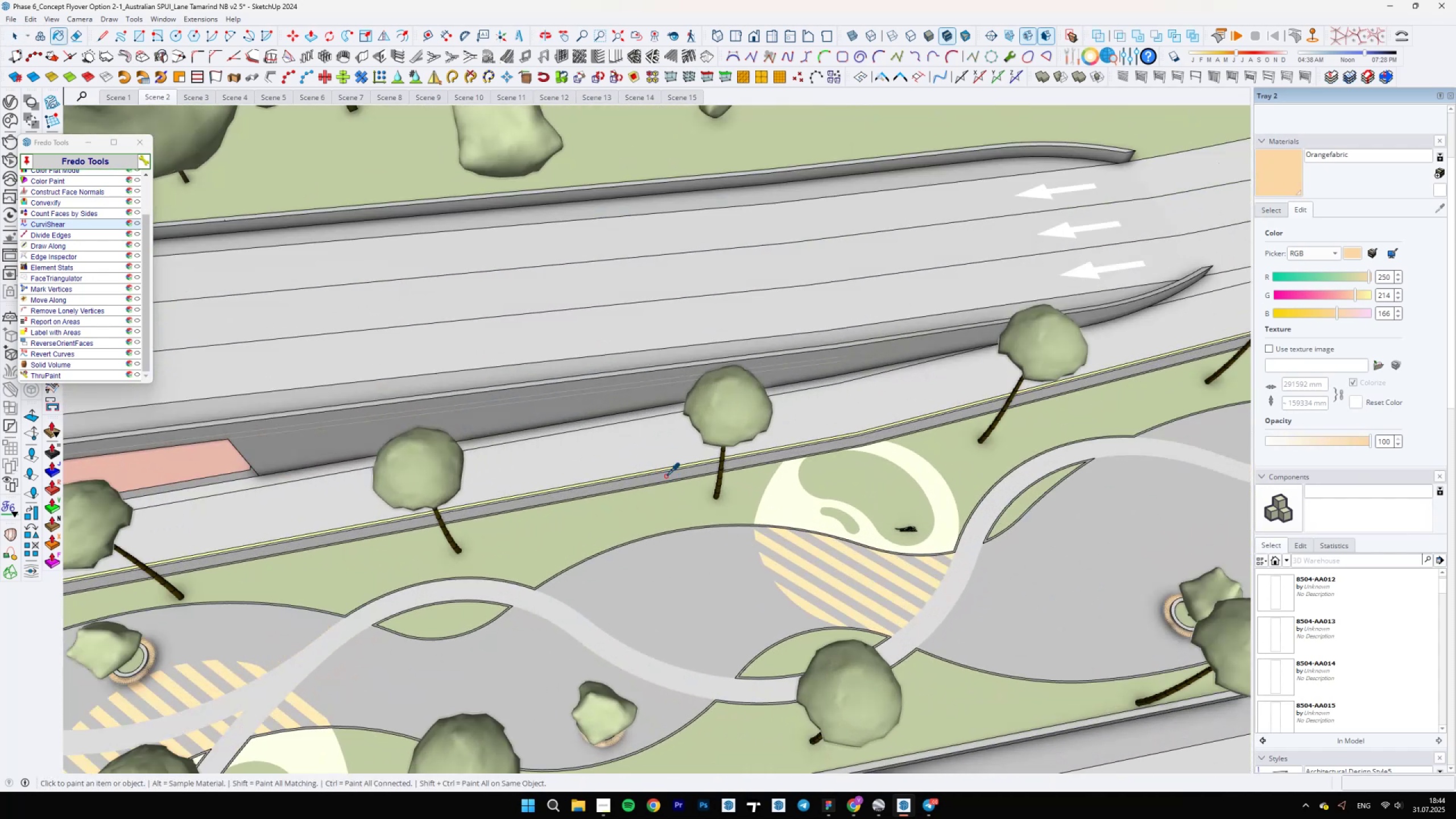 
key(B)
 